 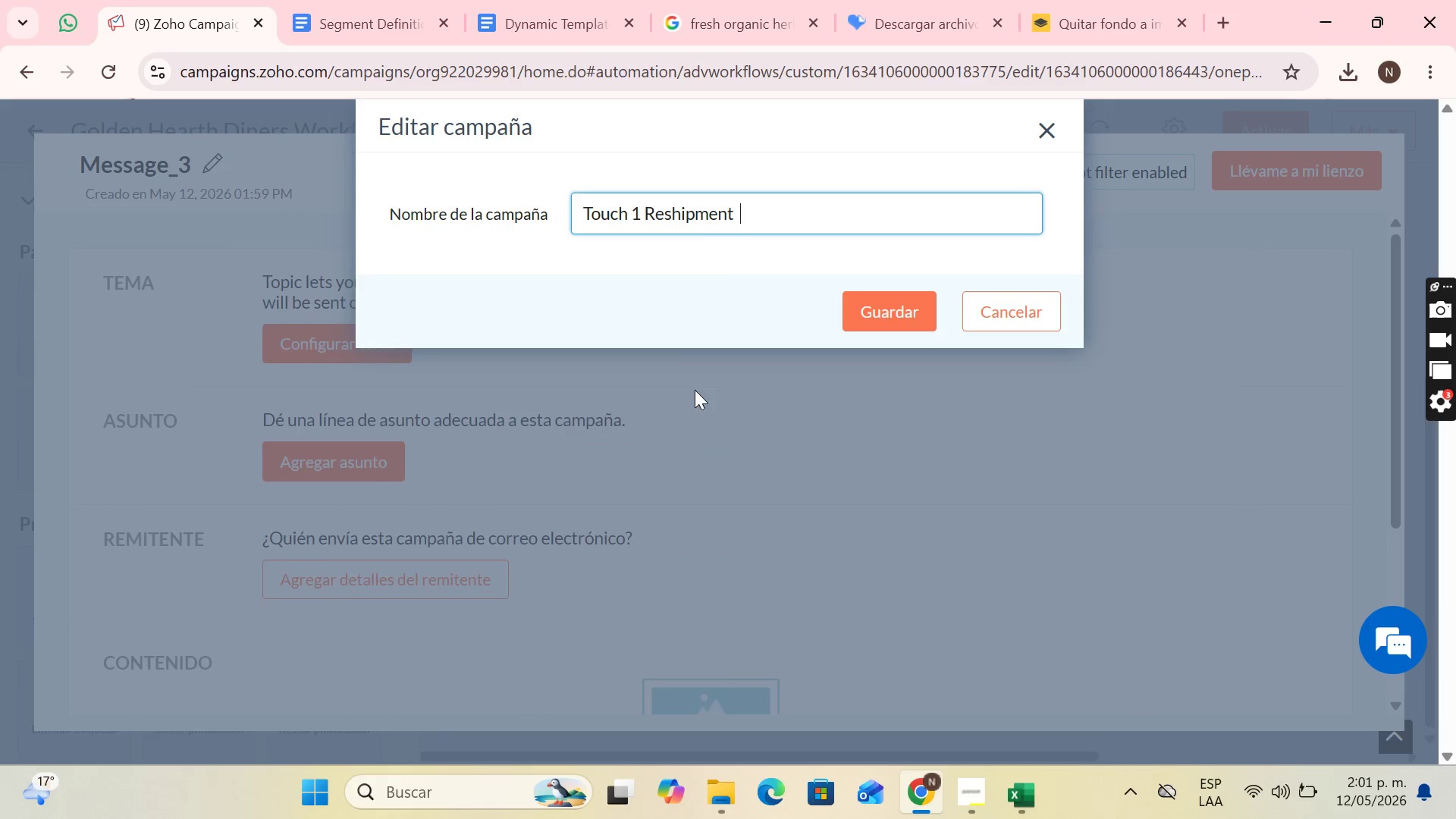 
key(Backspace)
 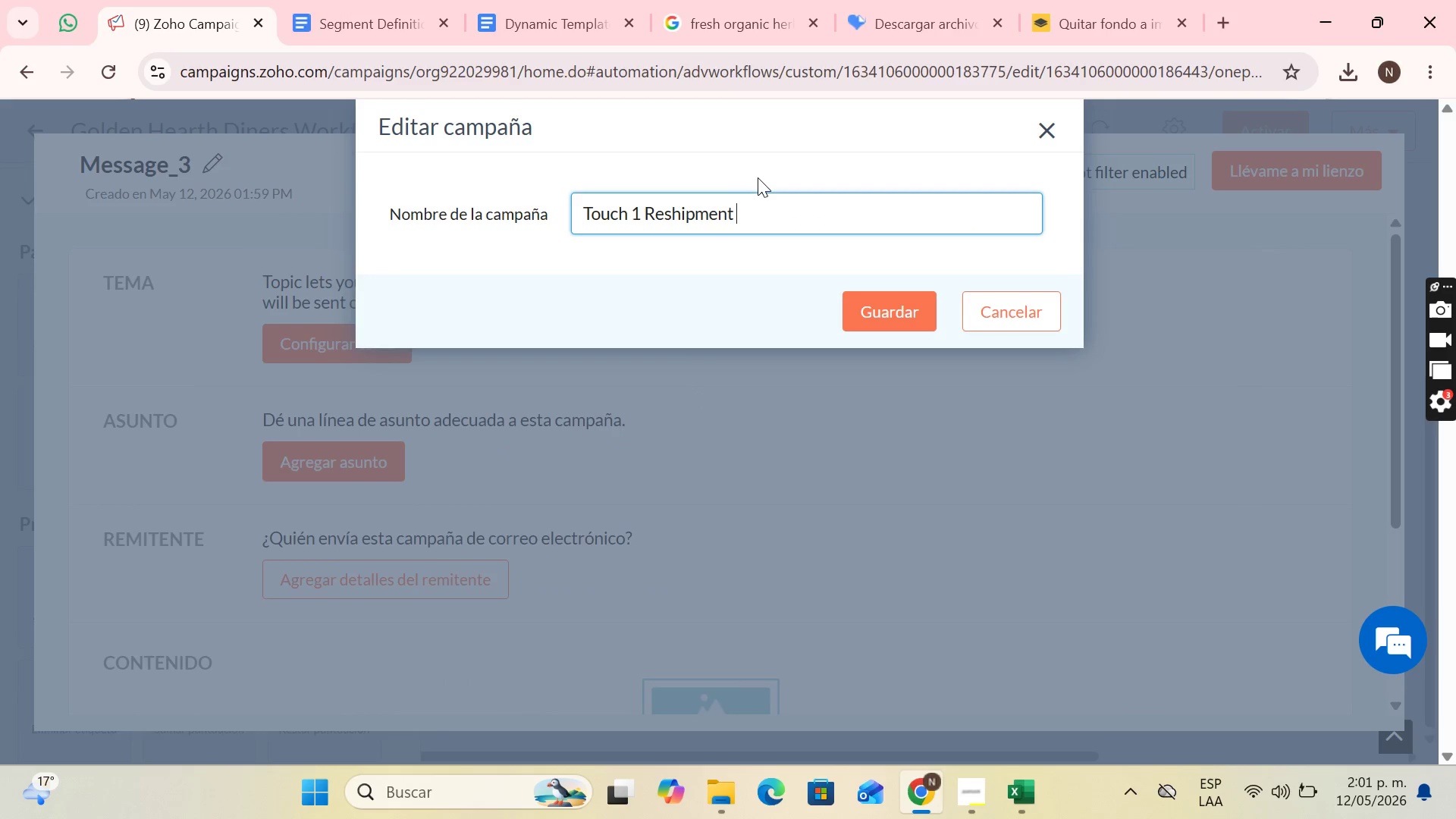 
key(Control+V)
 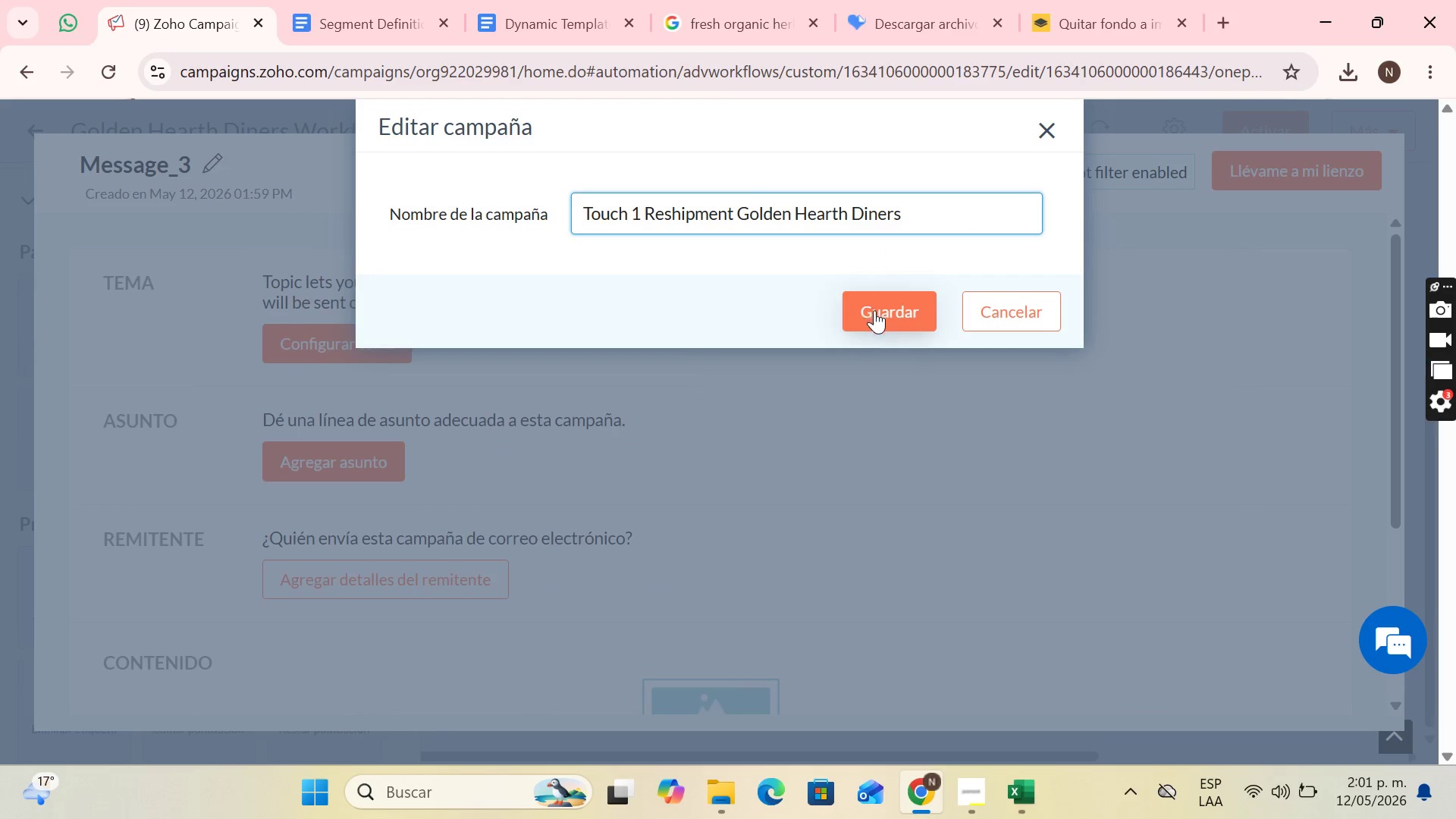 
left_click([884, 318])
 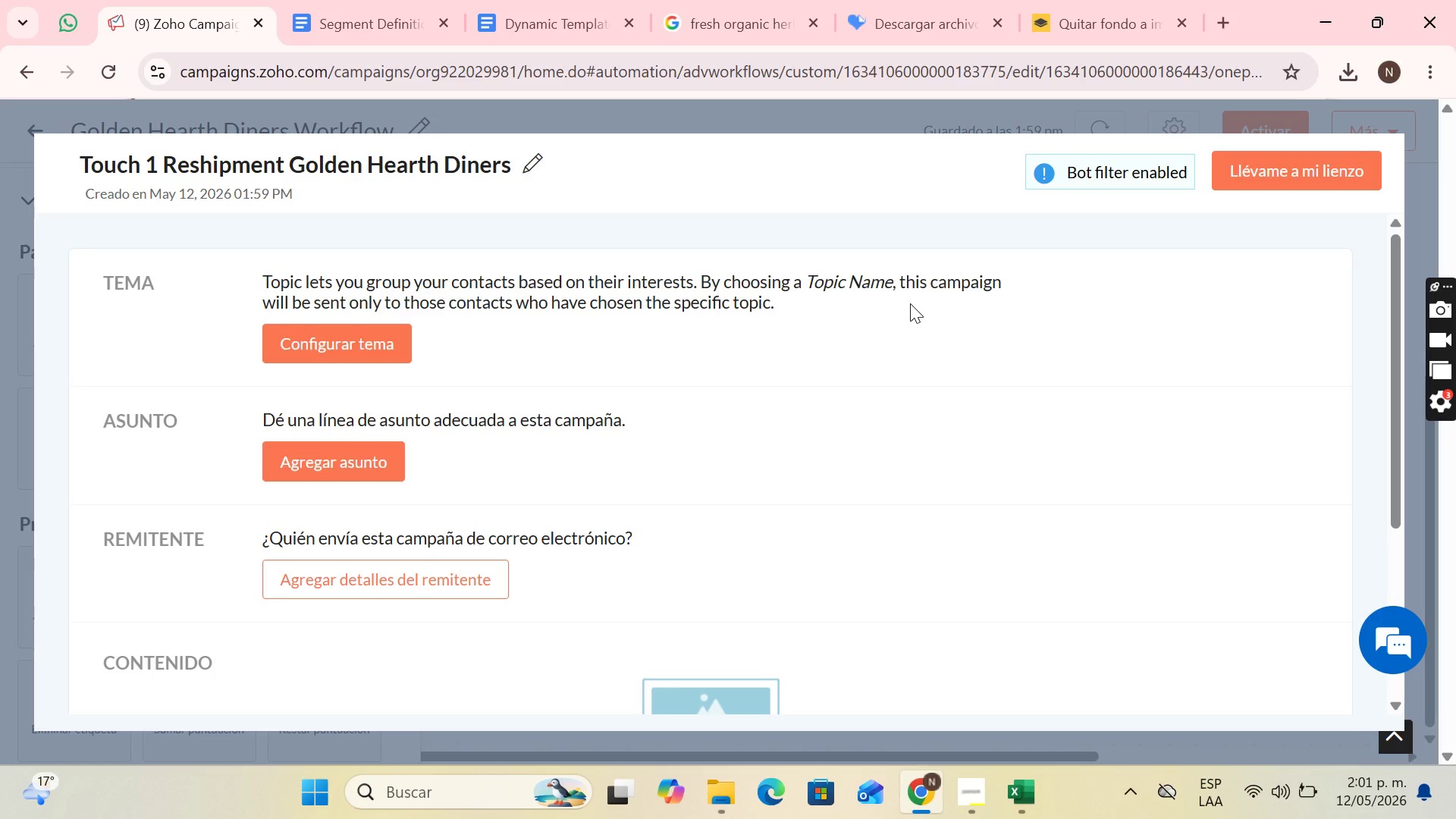 
wait(15.02)
 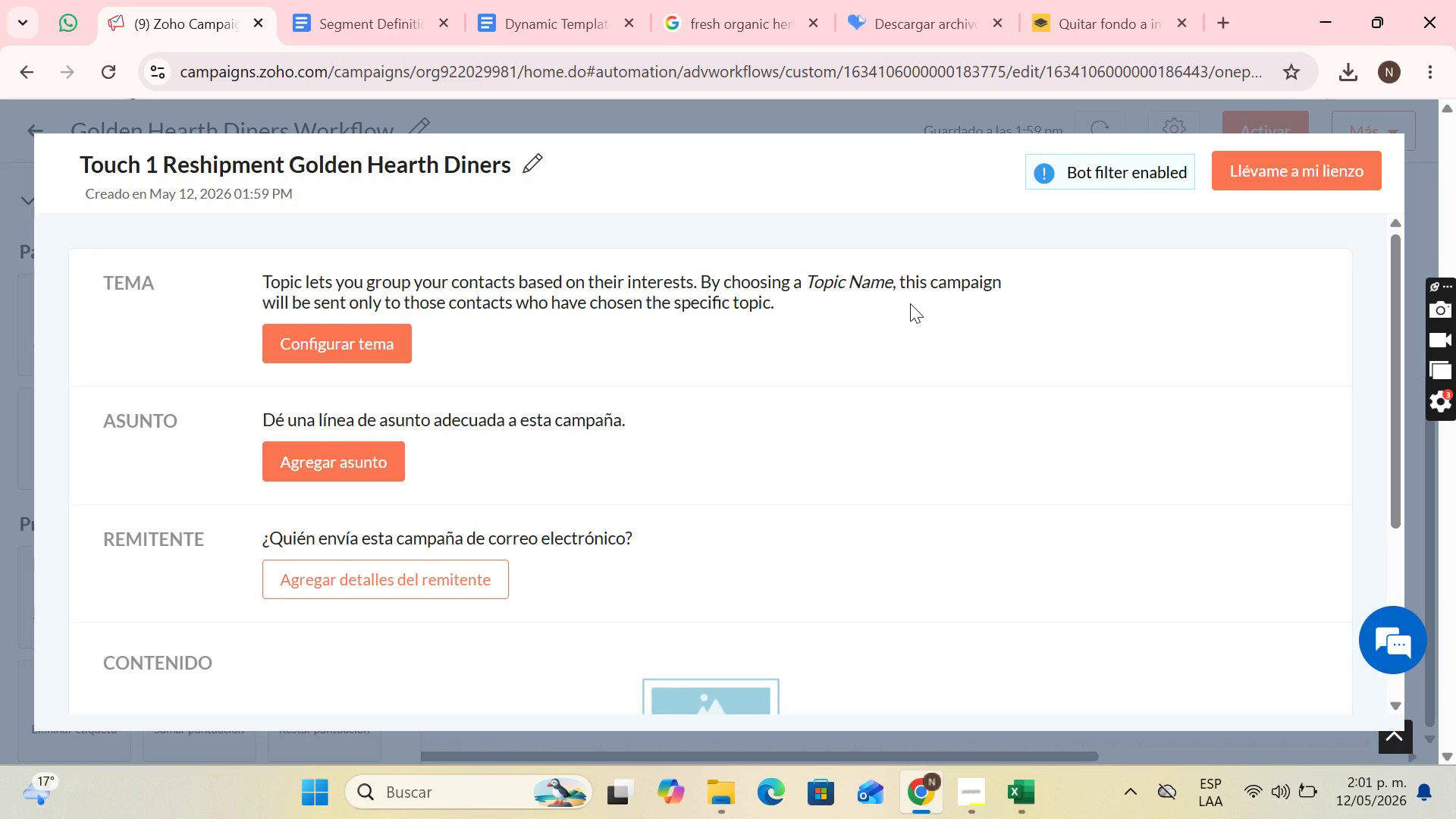 
left_click([408, 345])
 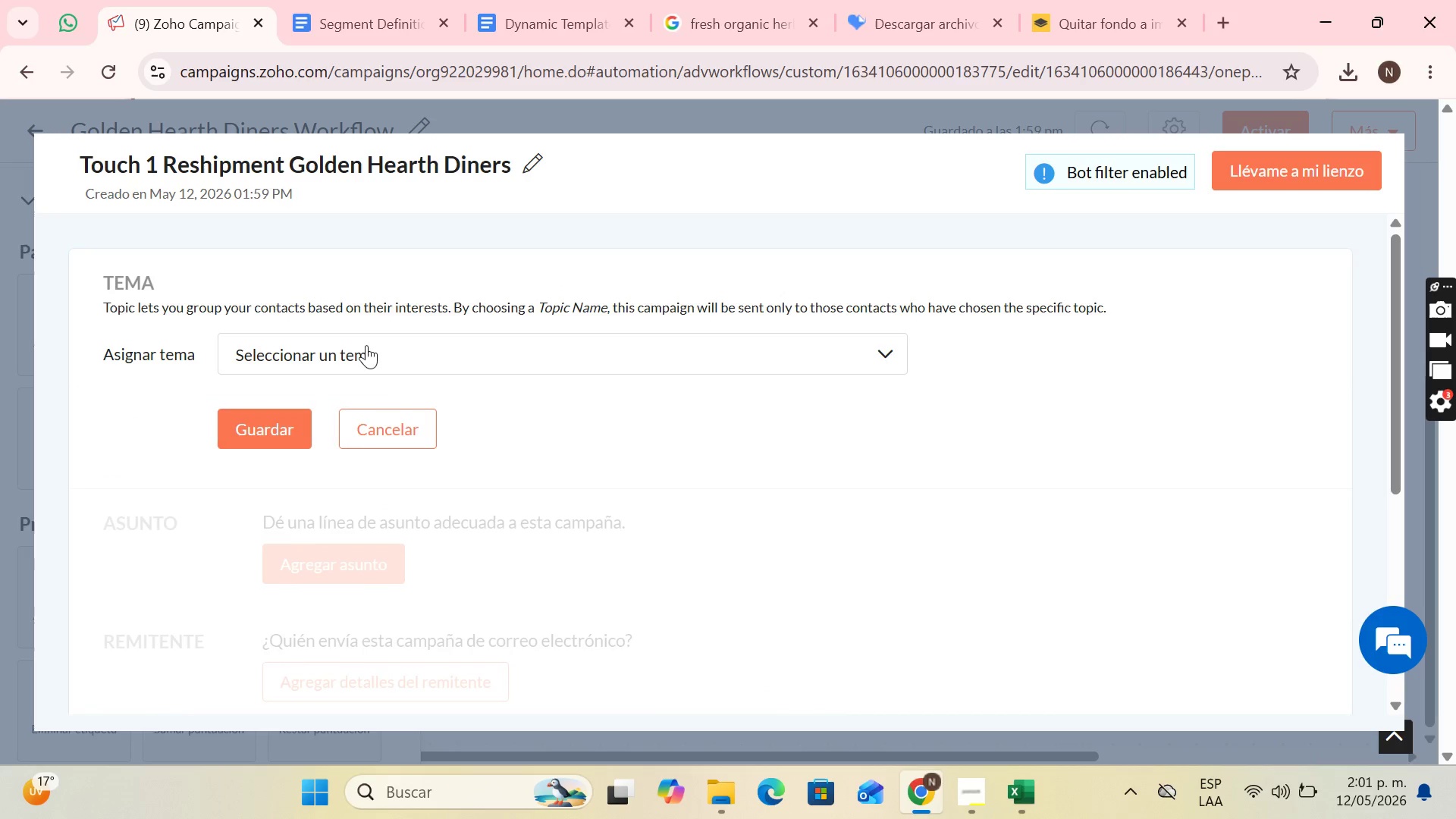 
left_click_drag(start_coordinate=[366, 353], to_coordinate=[371, 349])
 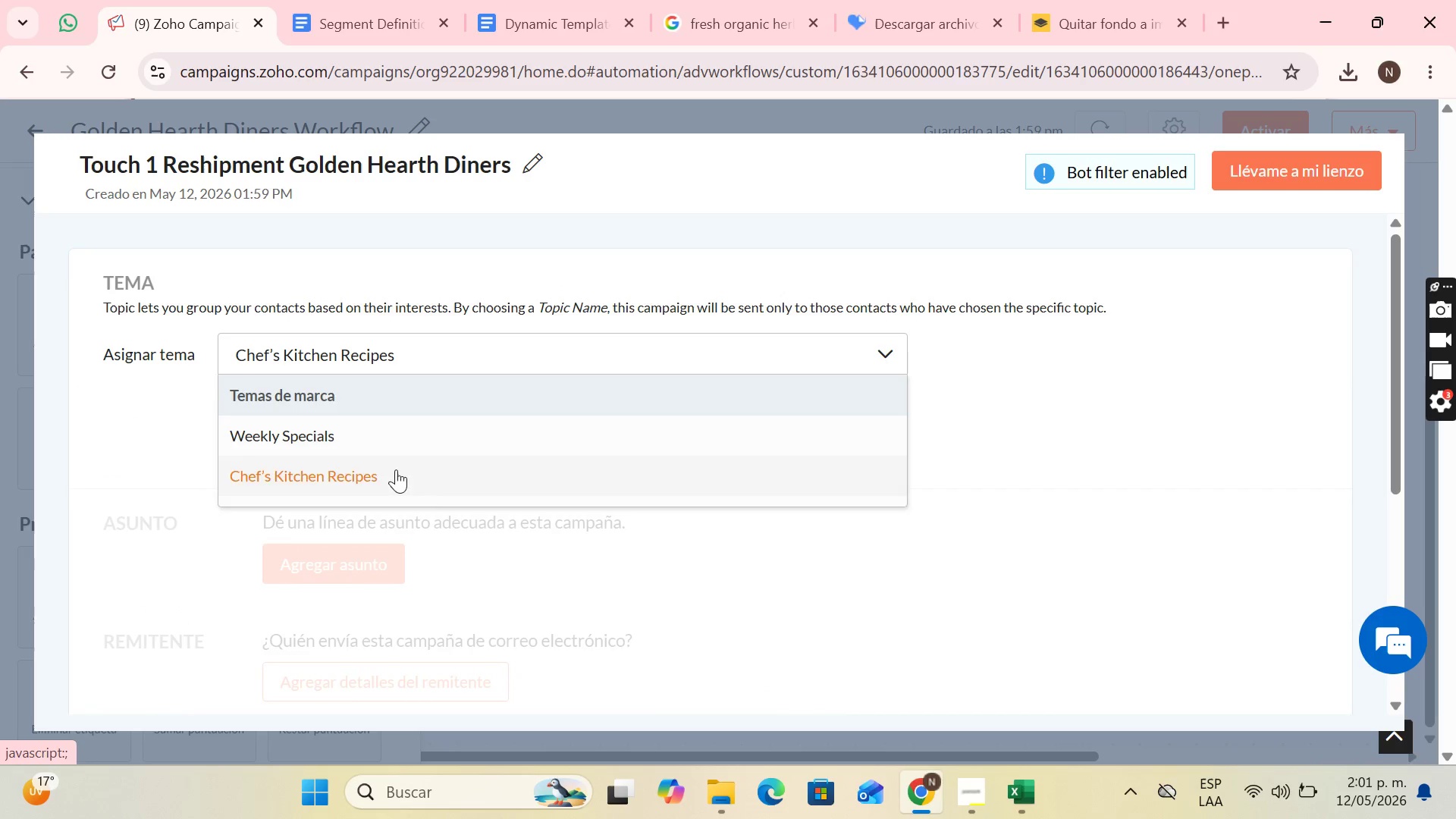 
left_click([284, 426])
 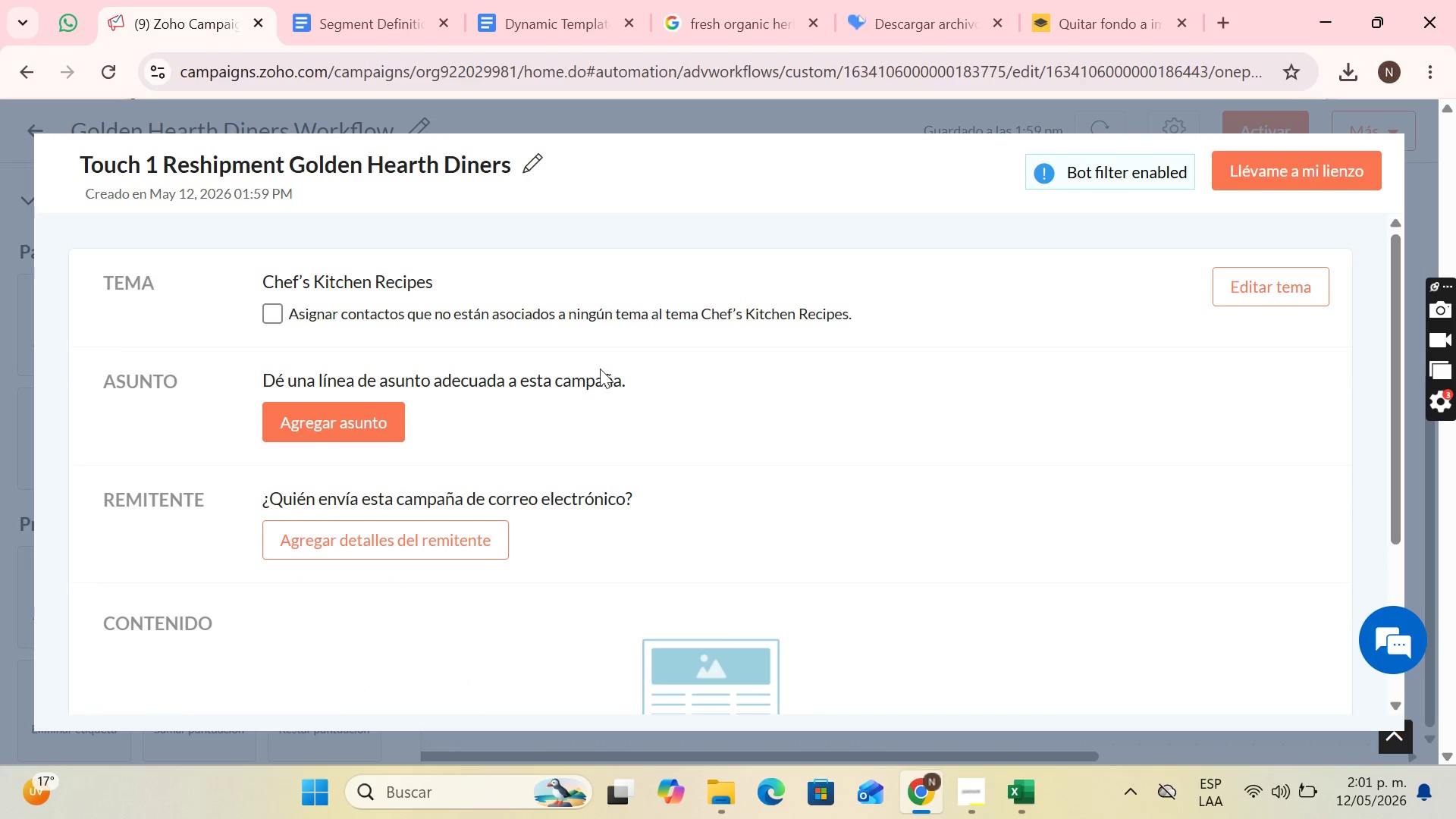 
left_click([305, 423])
 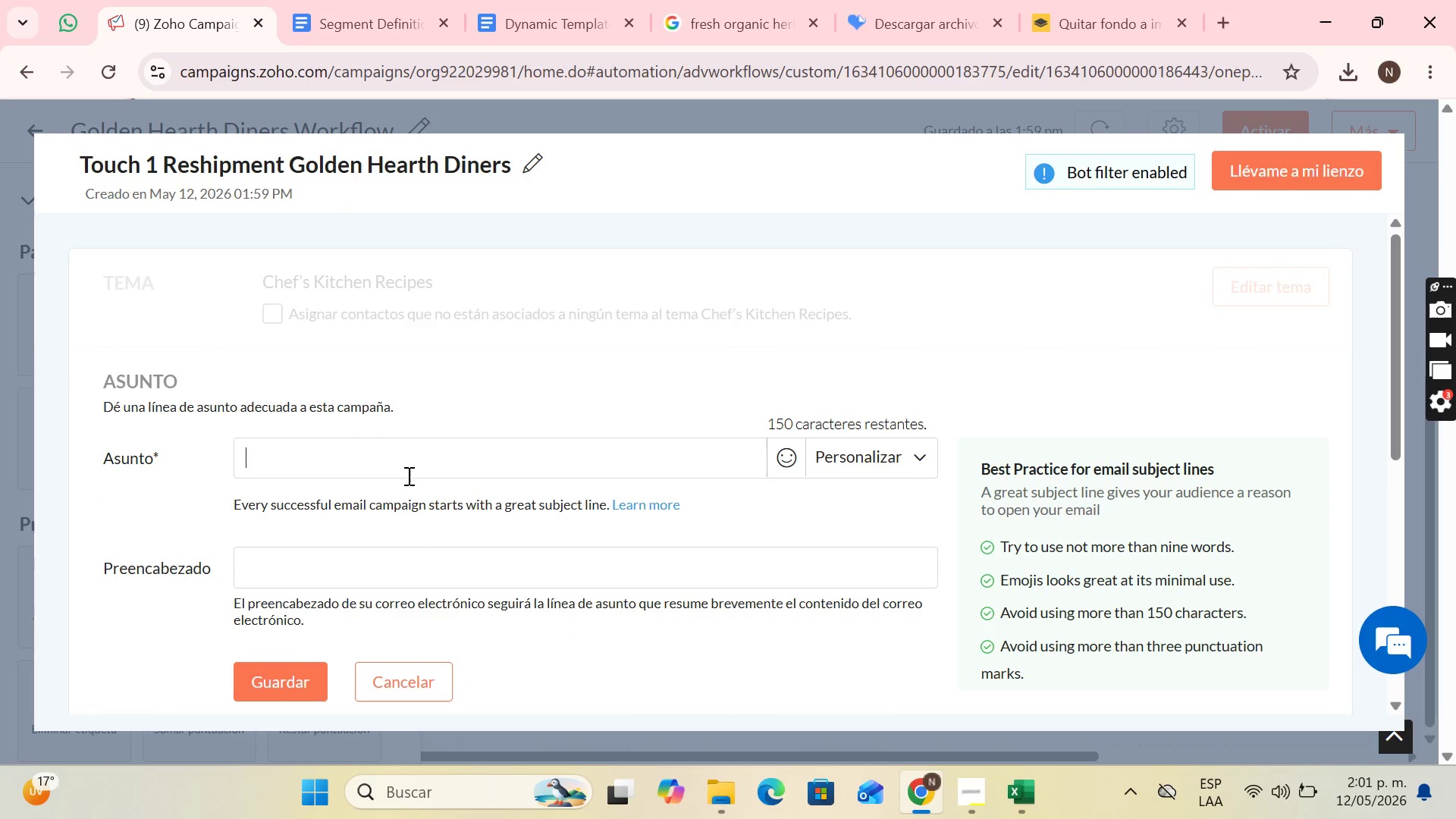 
type(We don;t want you miss our secret recipe for )
 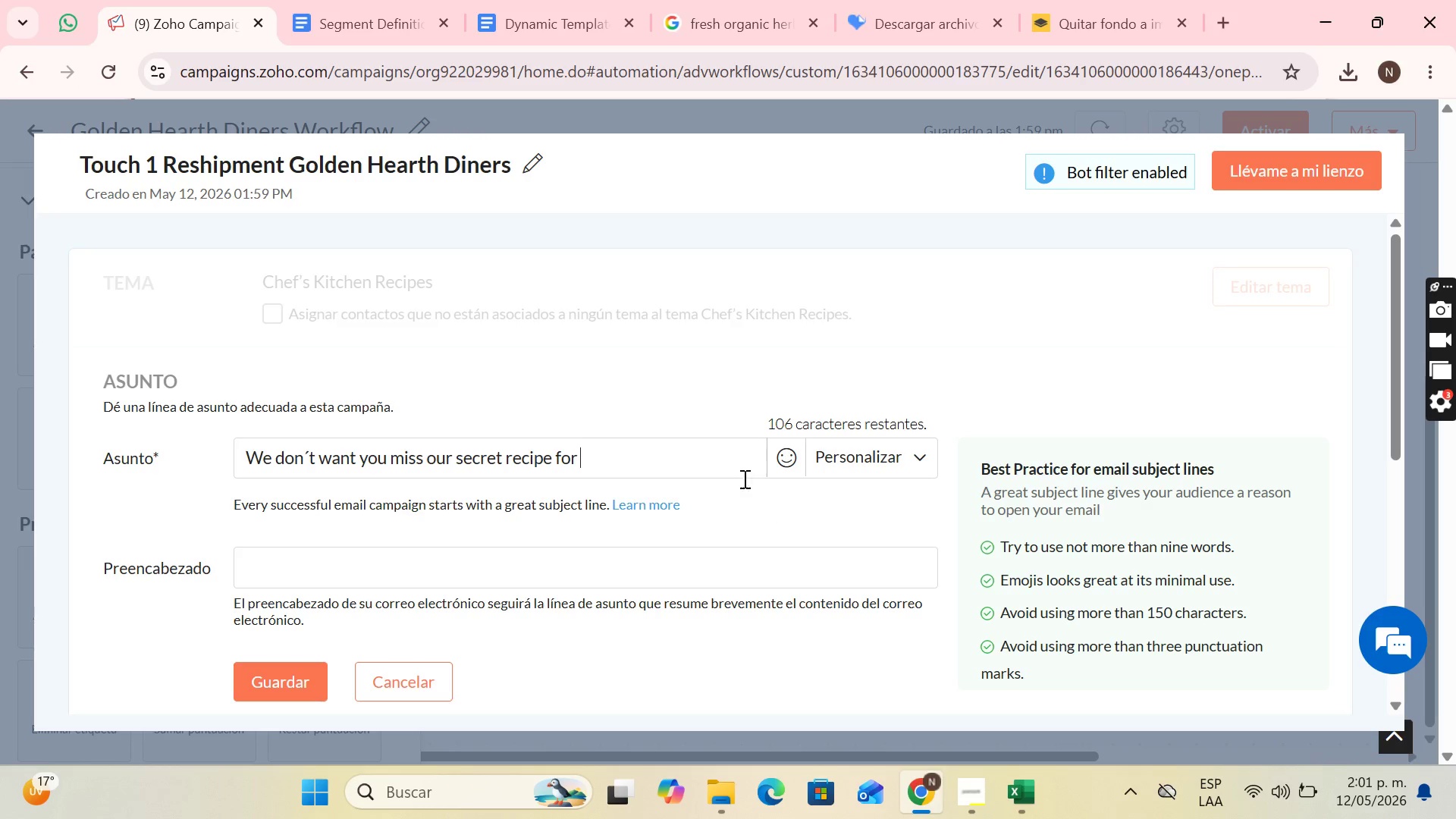 
left_click([830, 460])
 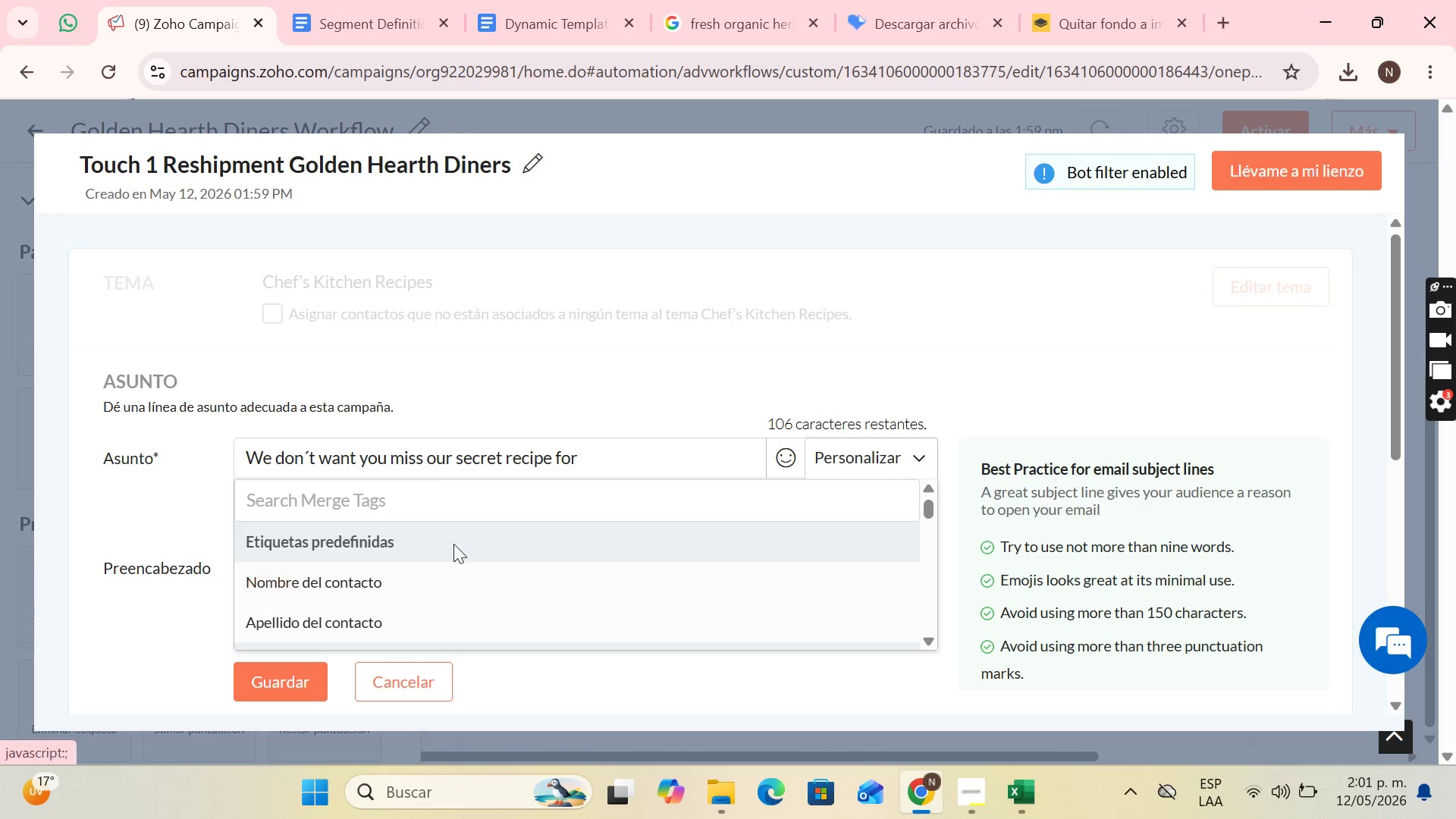 
left_click([460, 516])
 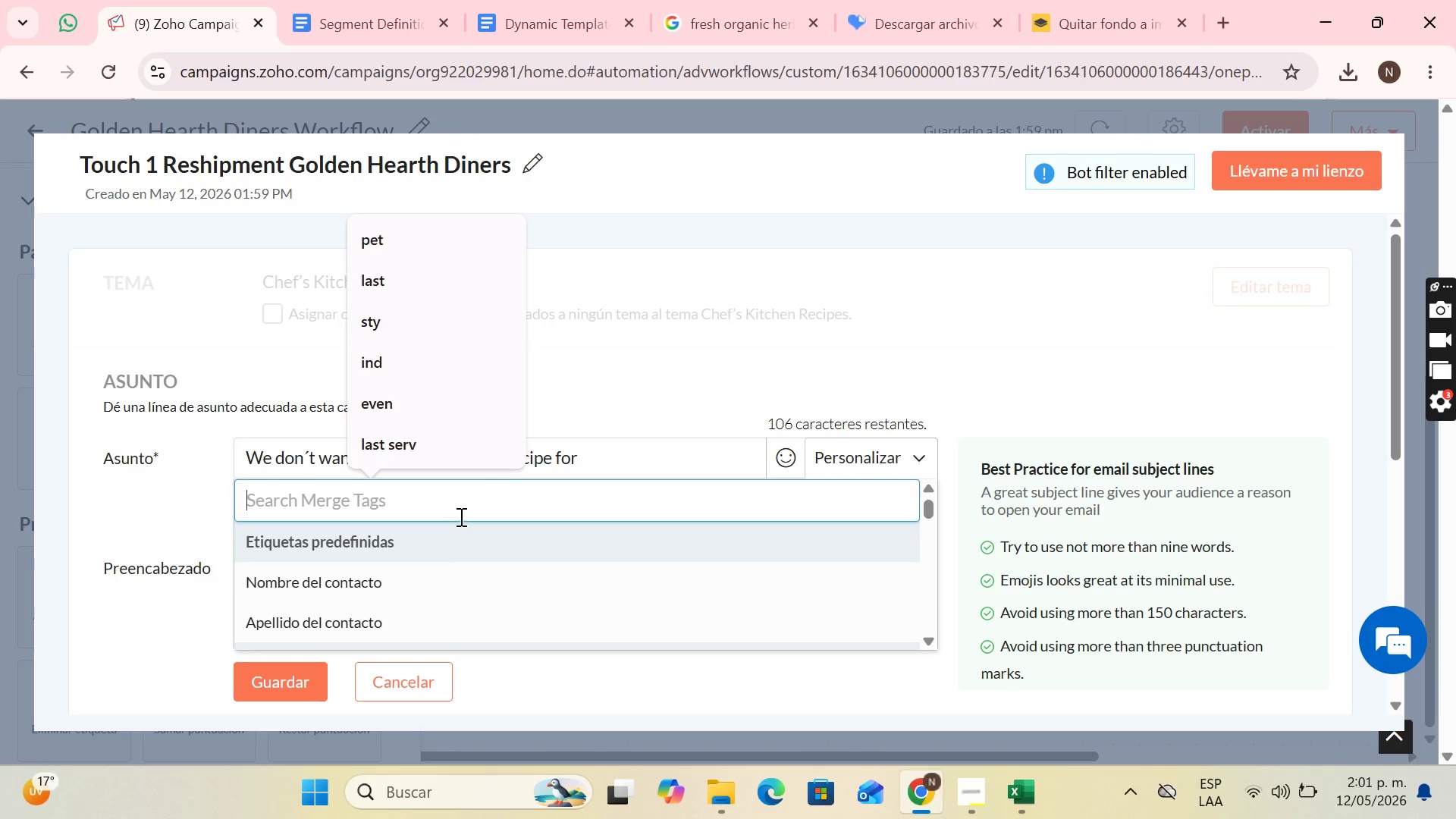 
type(favo)
 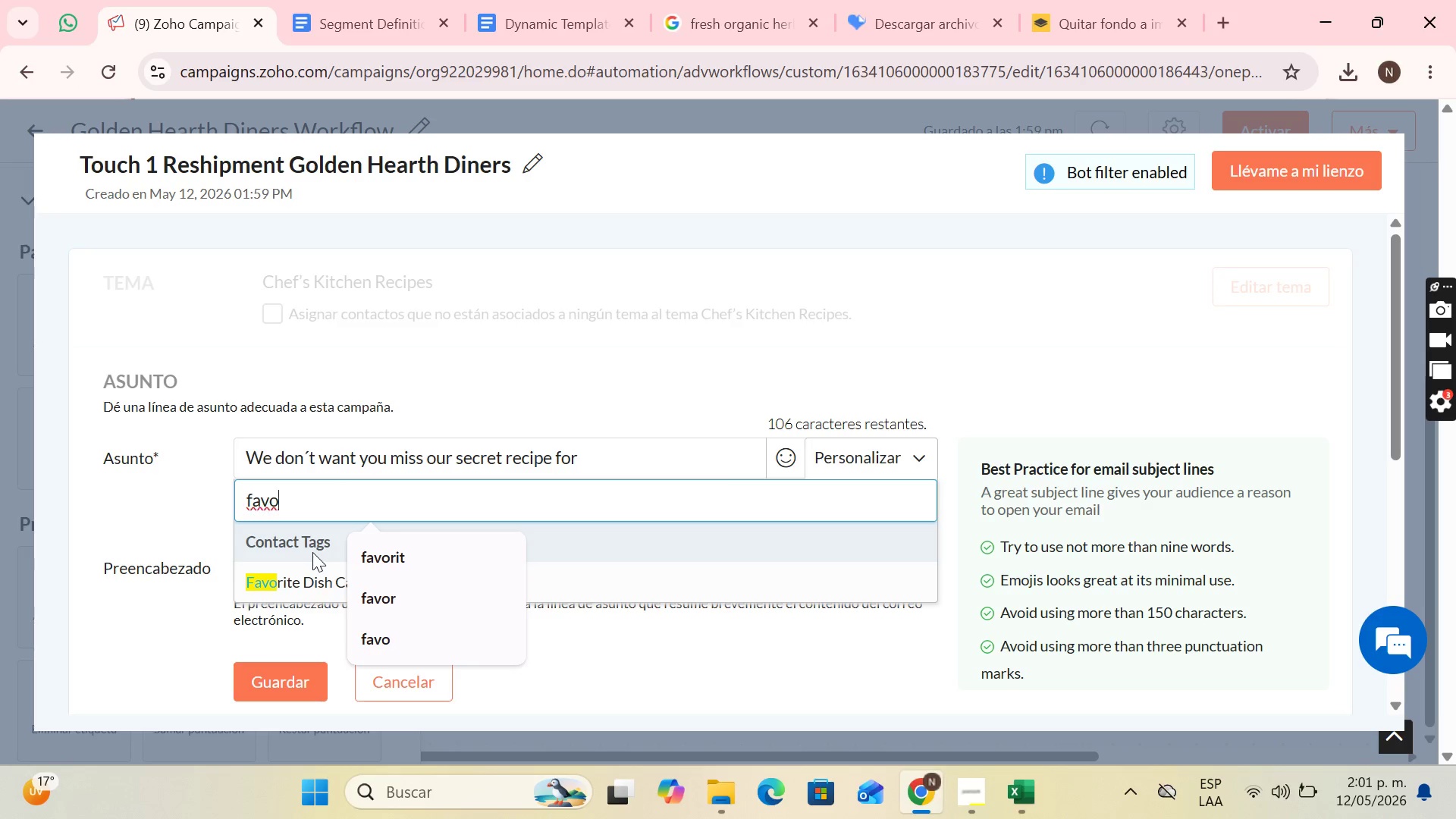 
left_click([303, 592])
 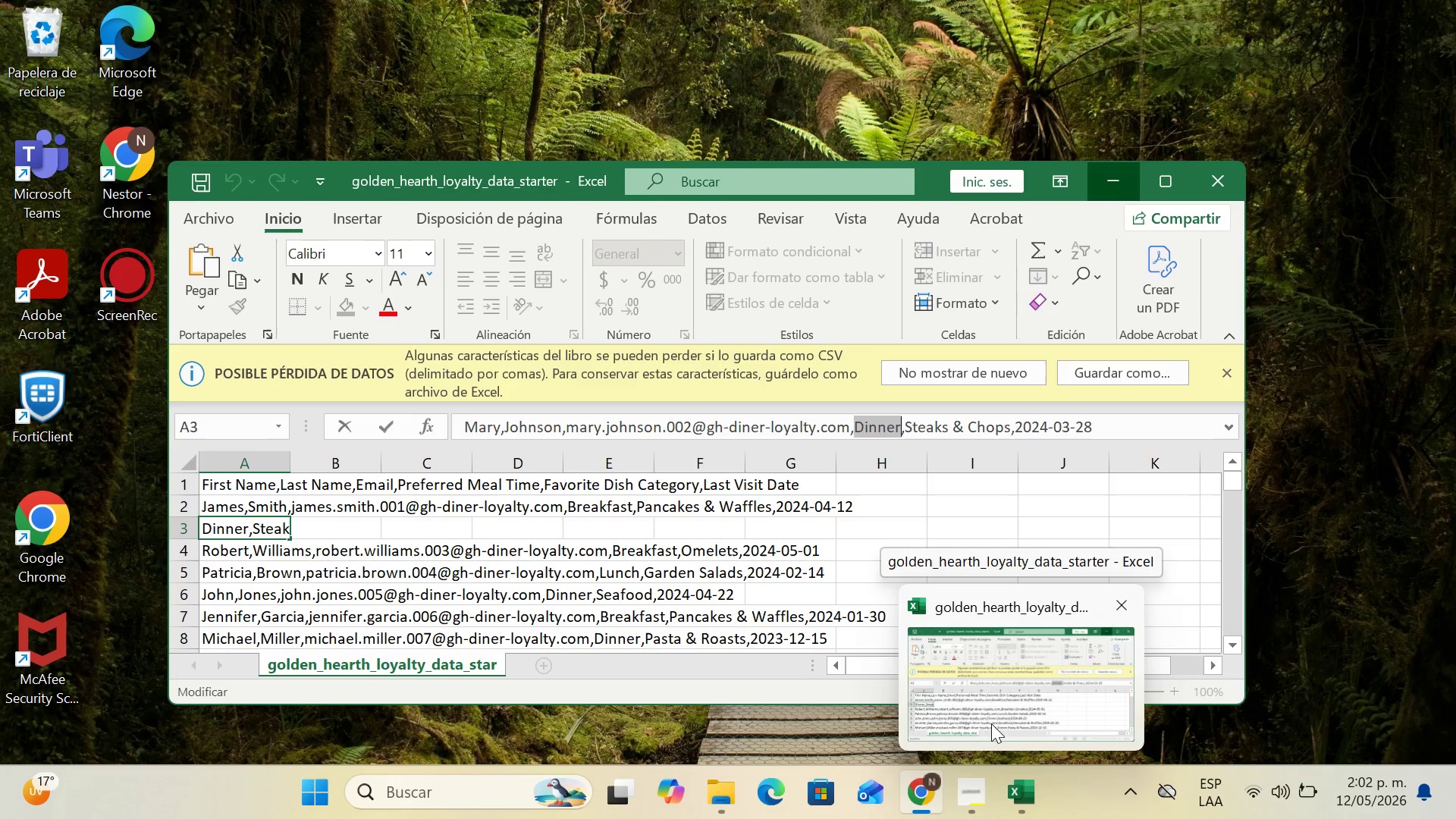 
wait(7.72)
 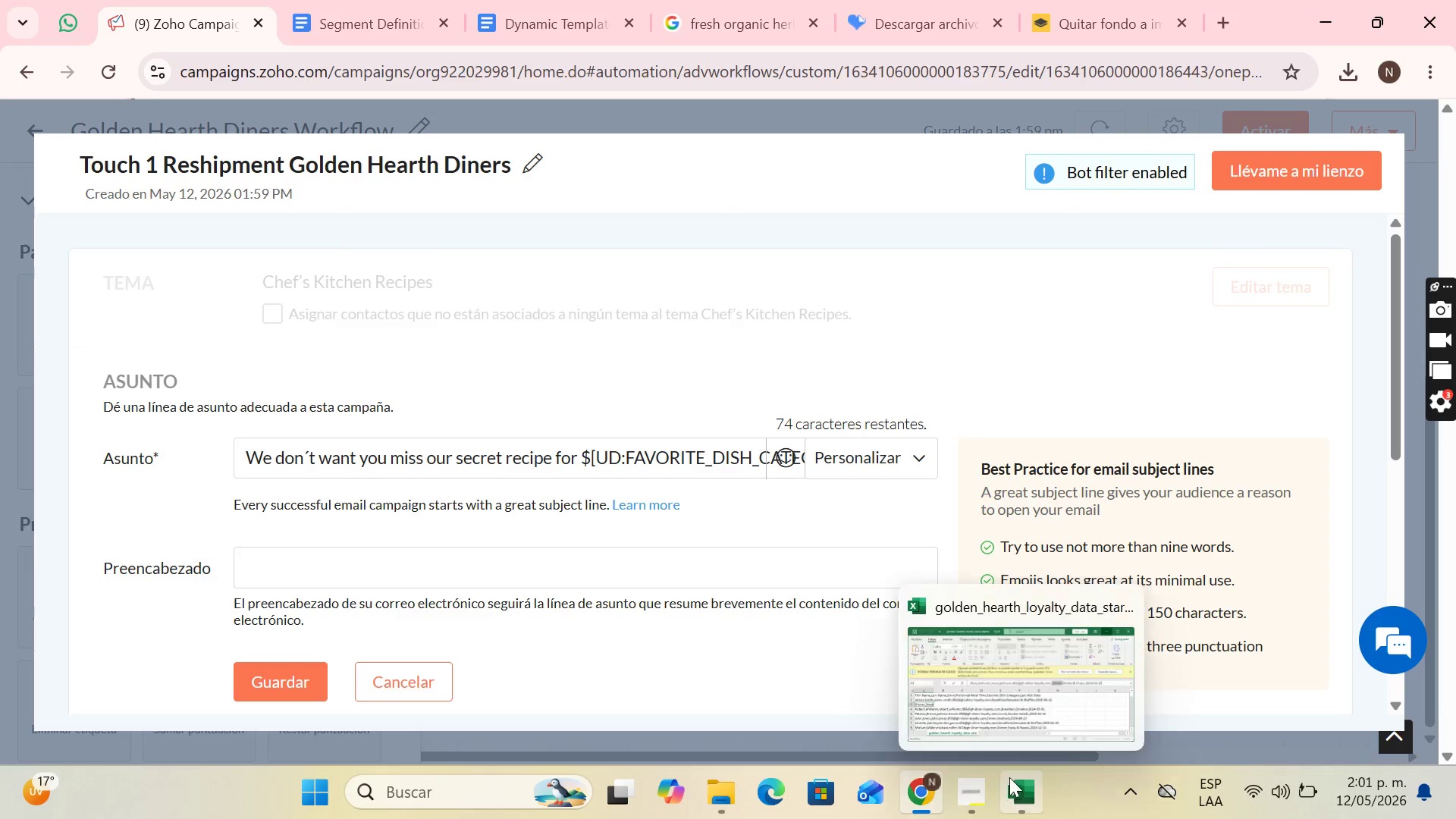 
key(Shift+1)
 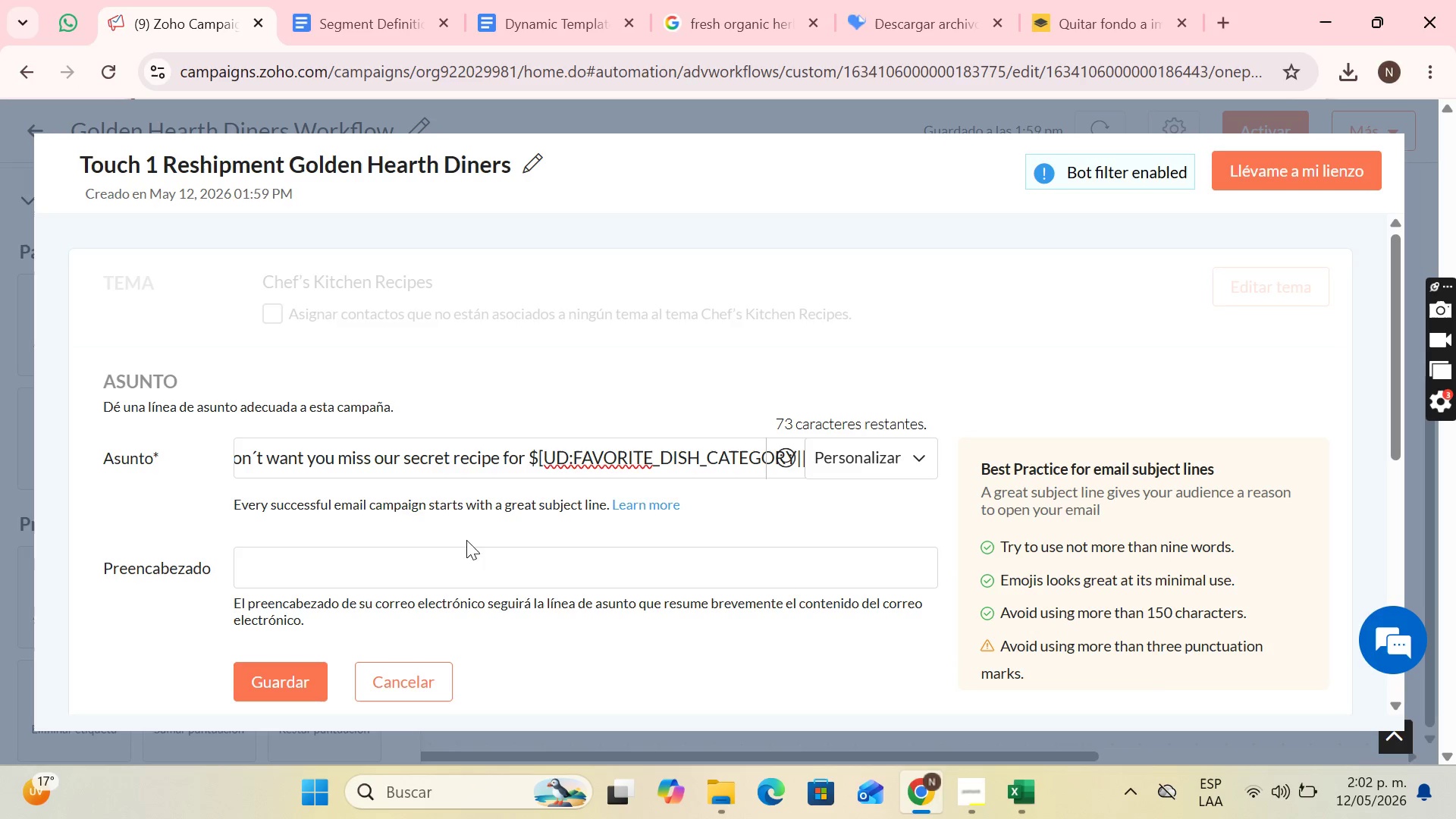 
left_click([450, 553])
 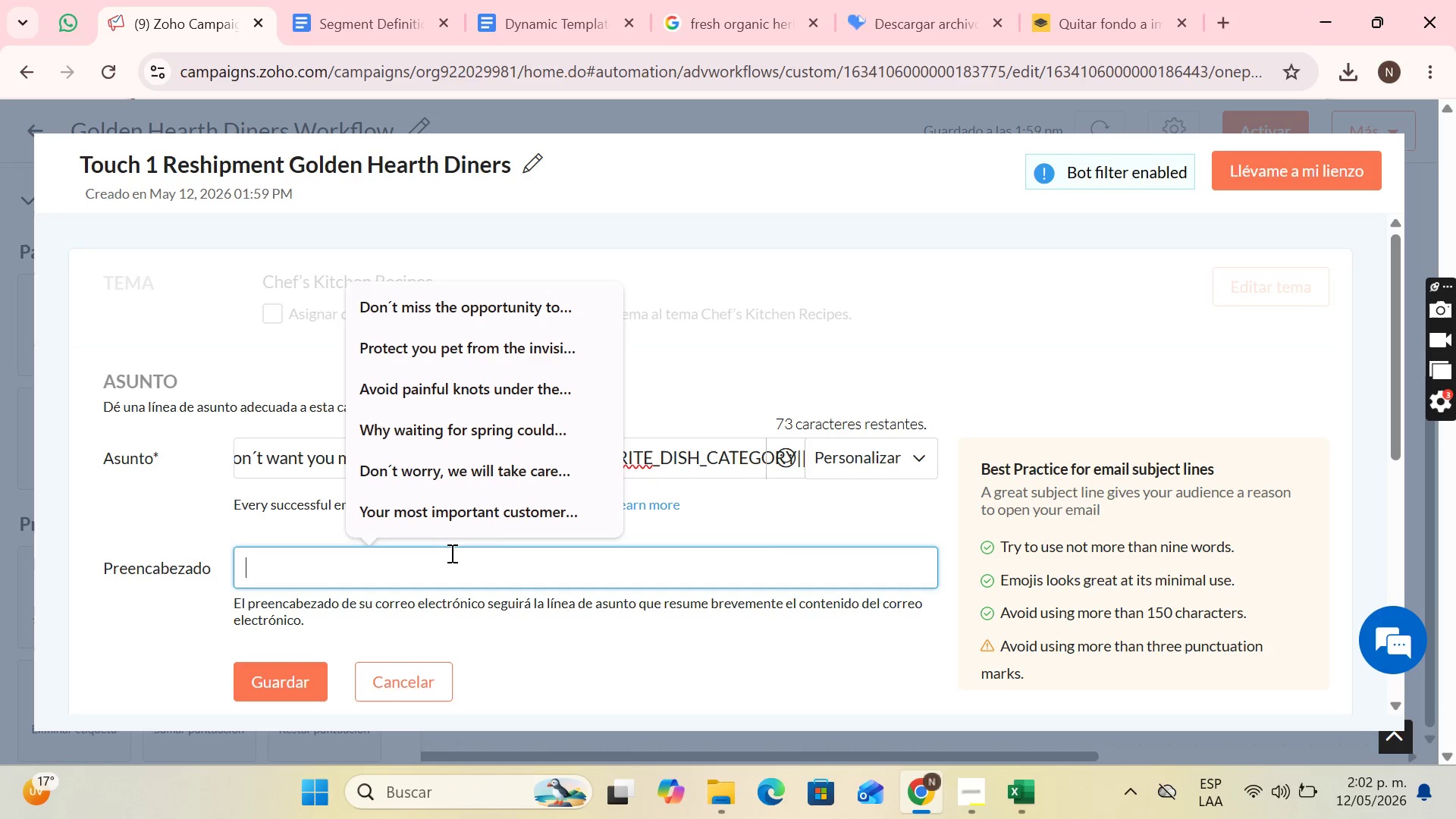 
wait(27.58)
 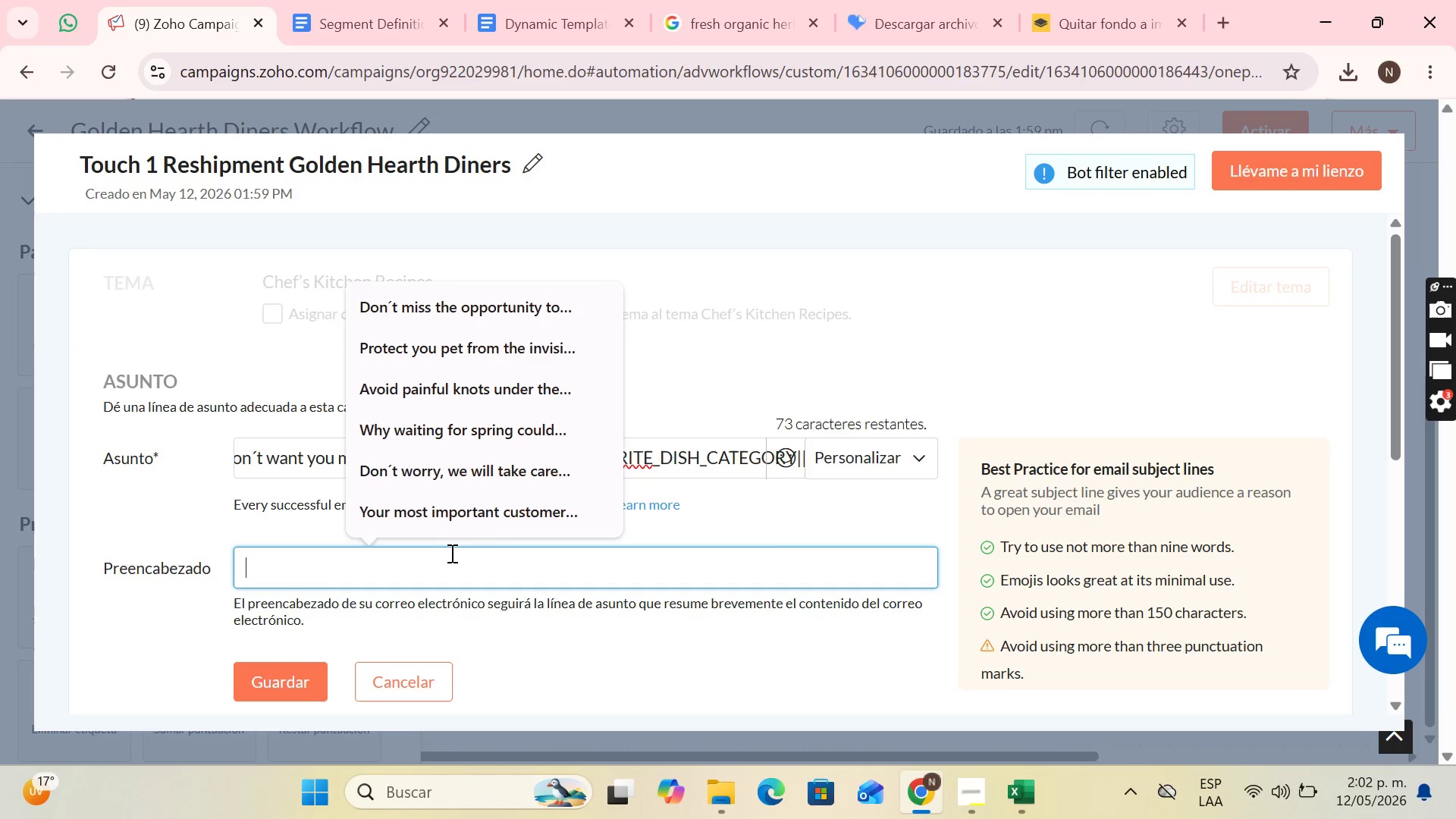 
type(A recipe that will allow you to know flavors that you )
 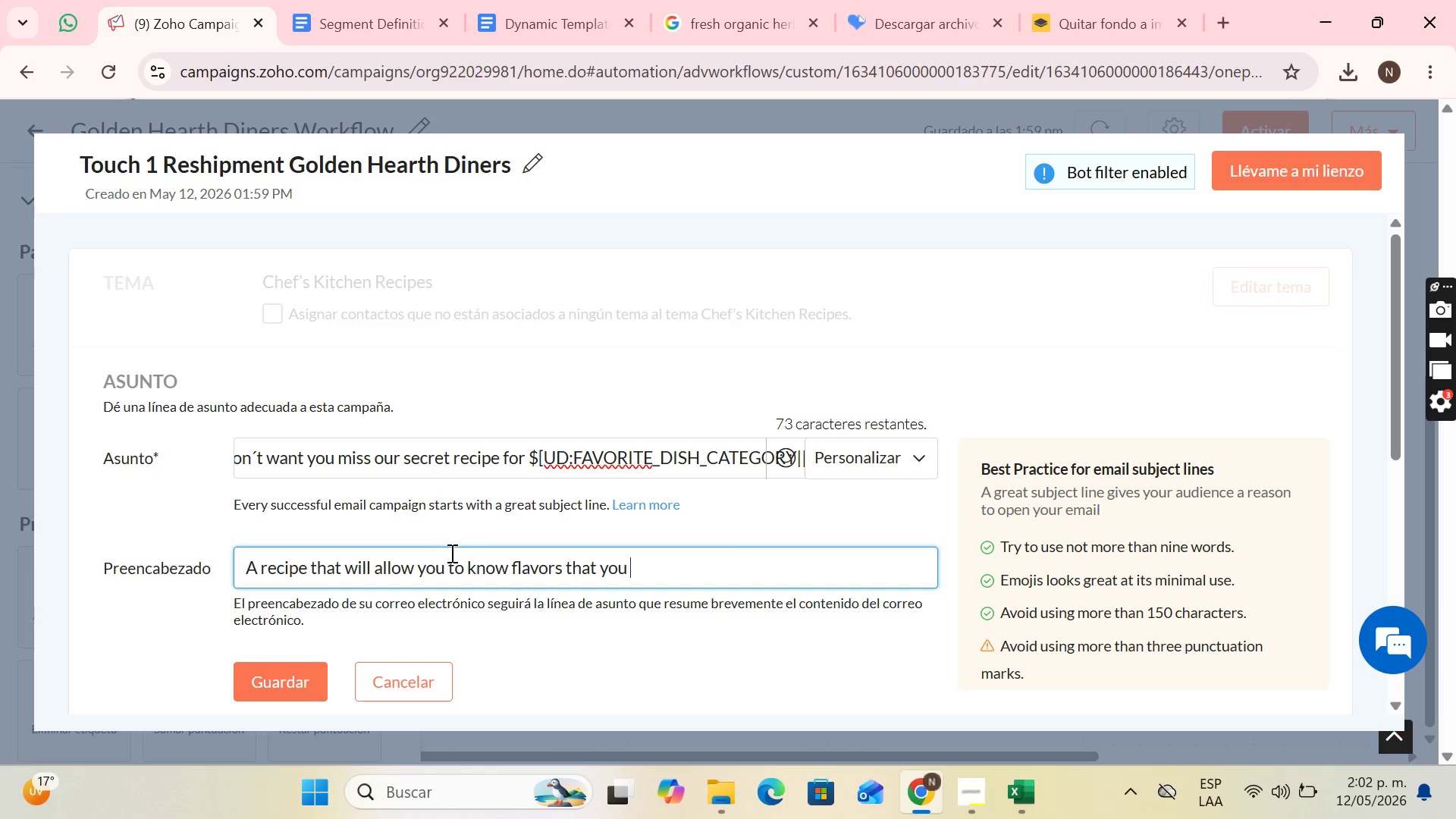 
type(didn;t know)
 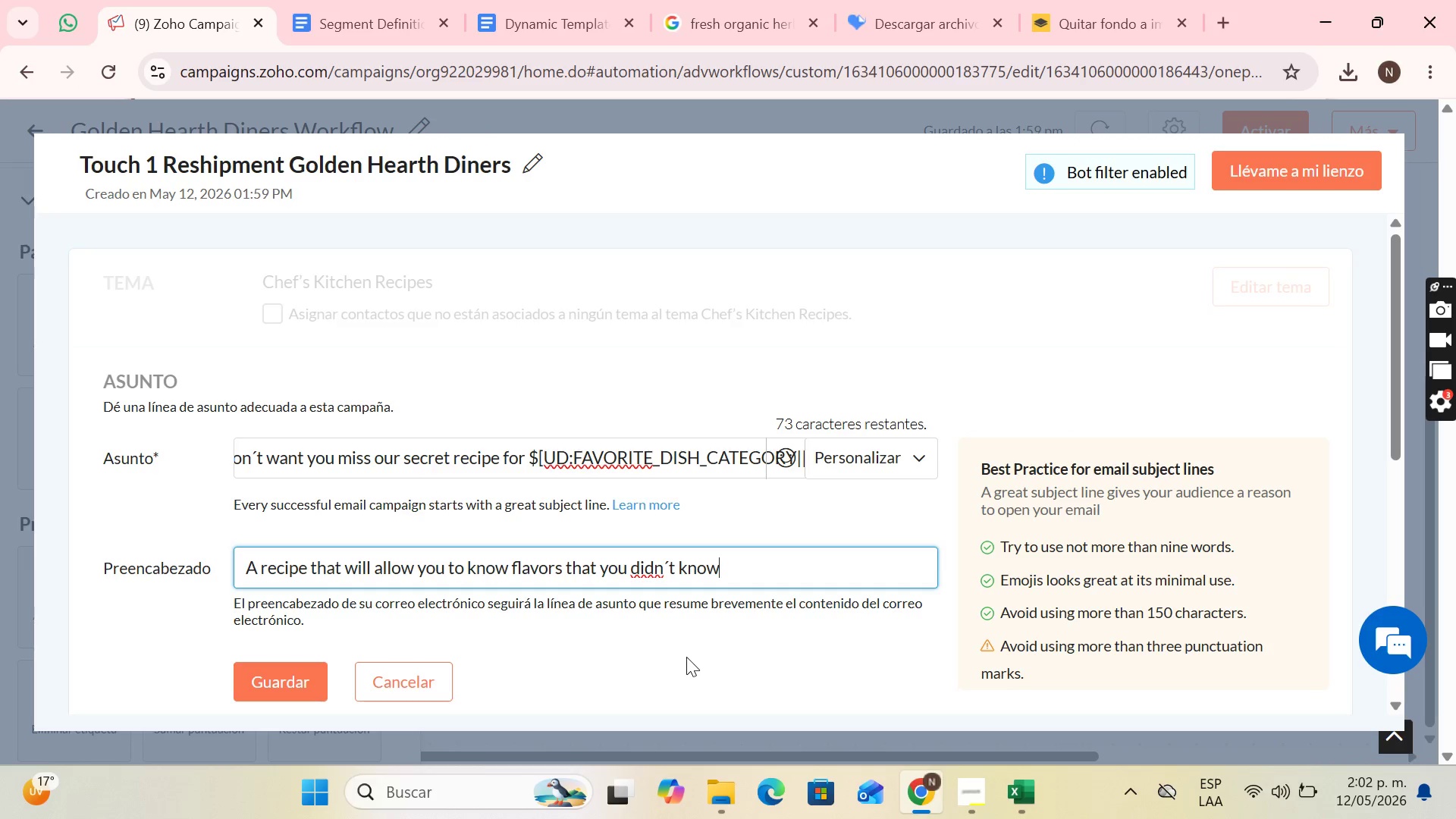 
key(Shift+1)
 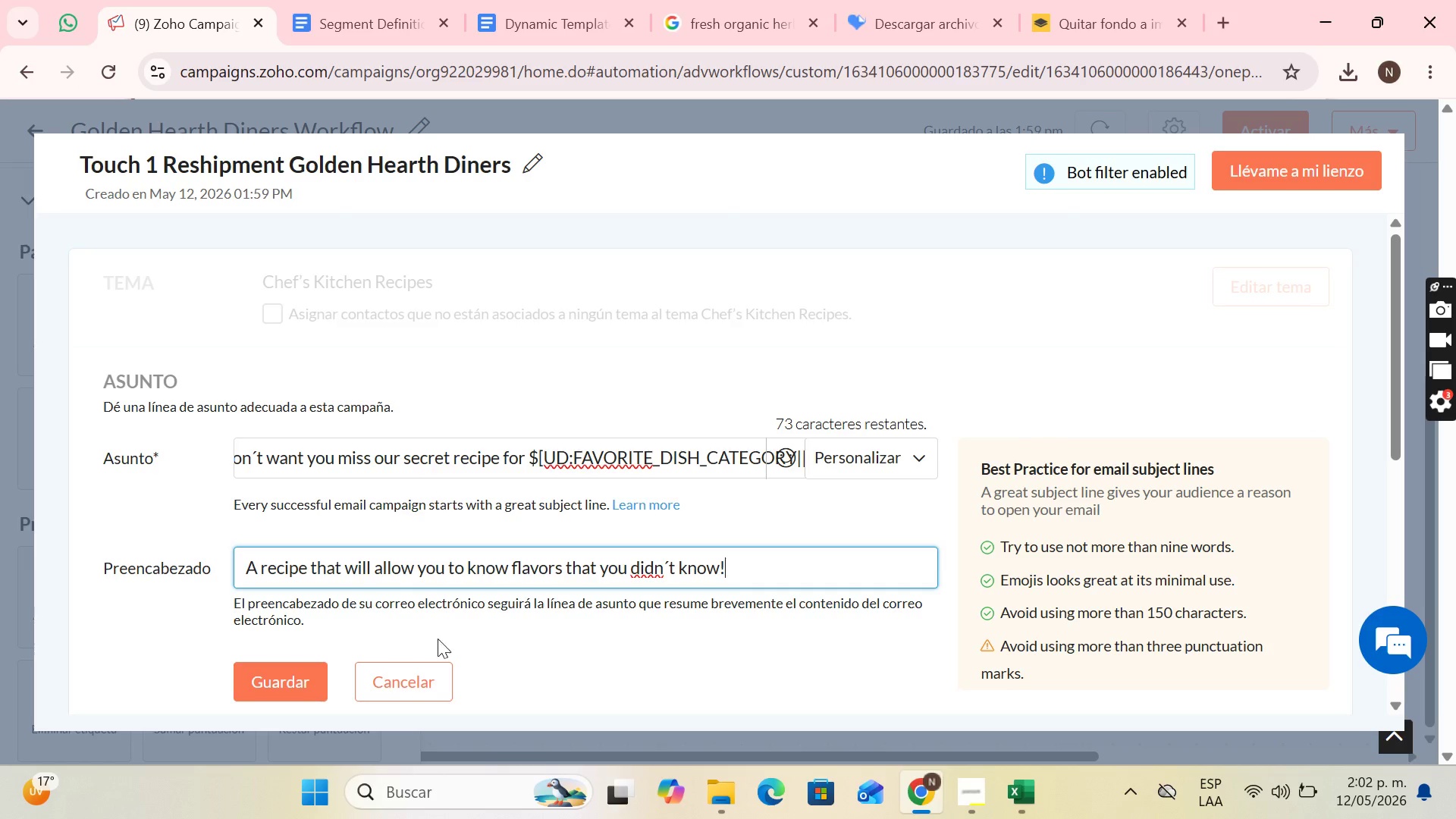 
scroll: coordinate [416, 628], scroll_direction: down, amount: 2.0
 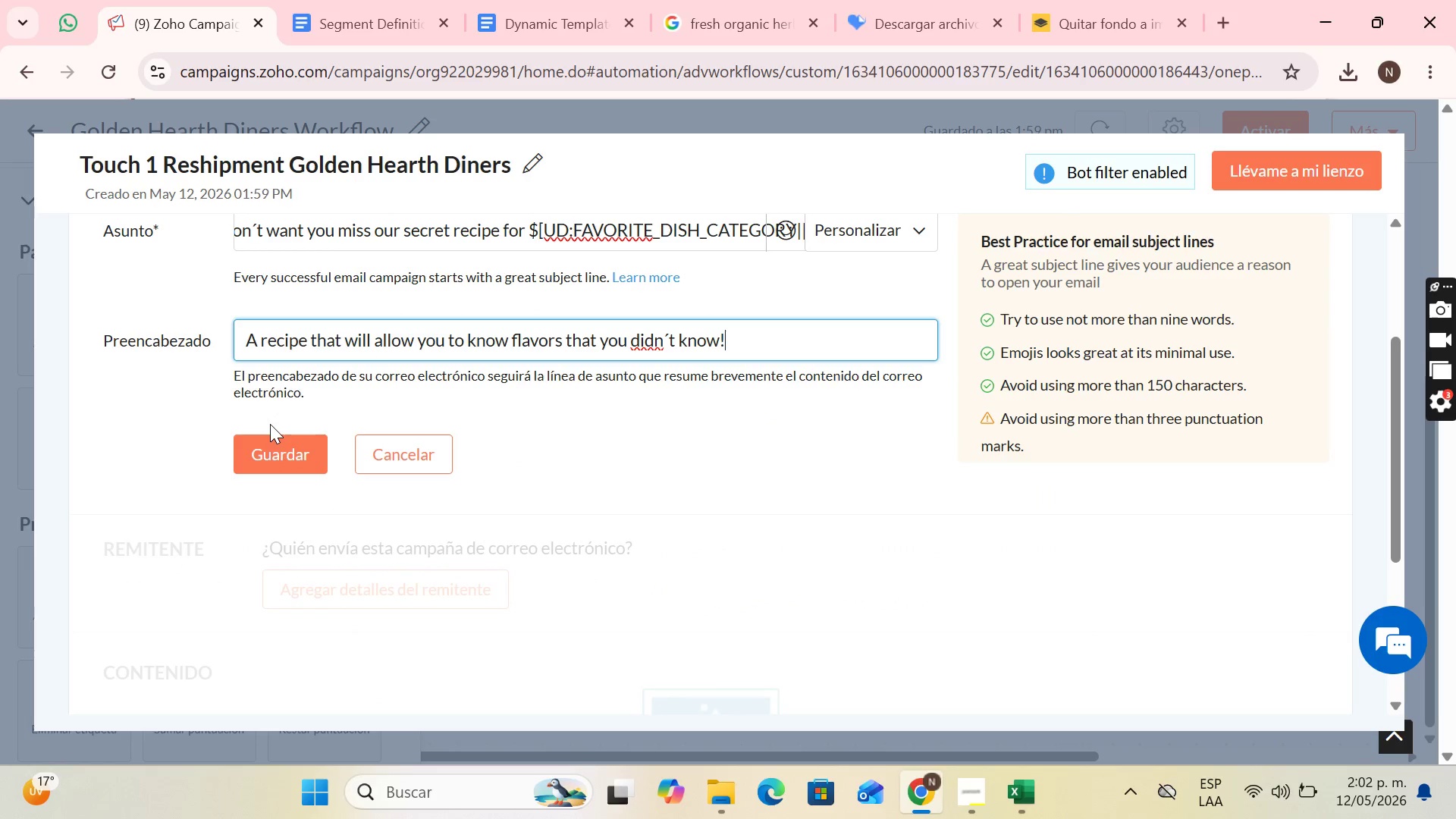 
left_click([270, 441])
 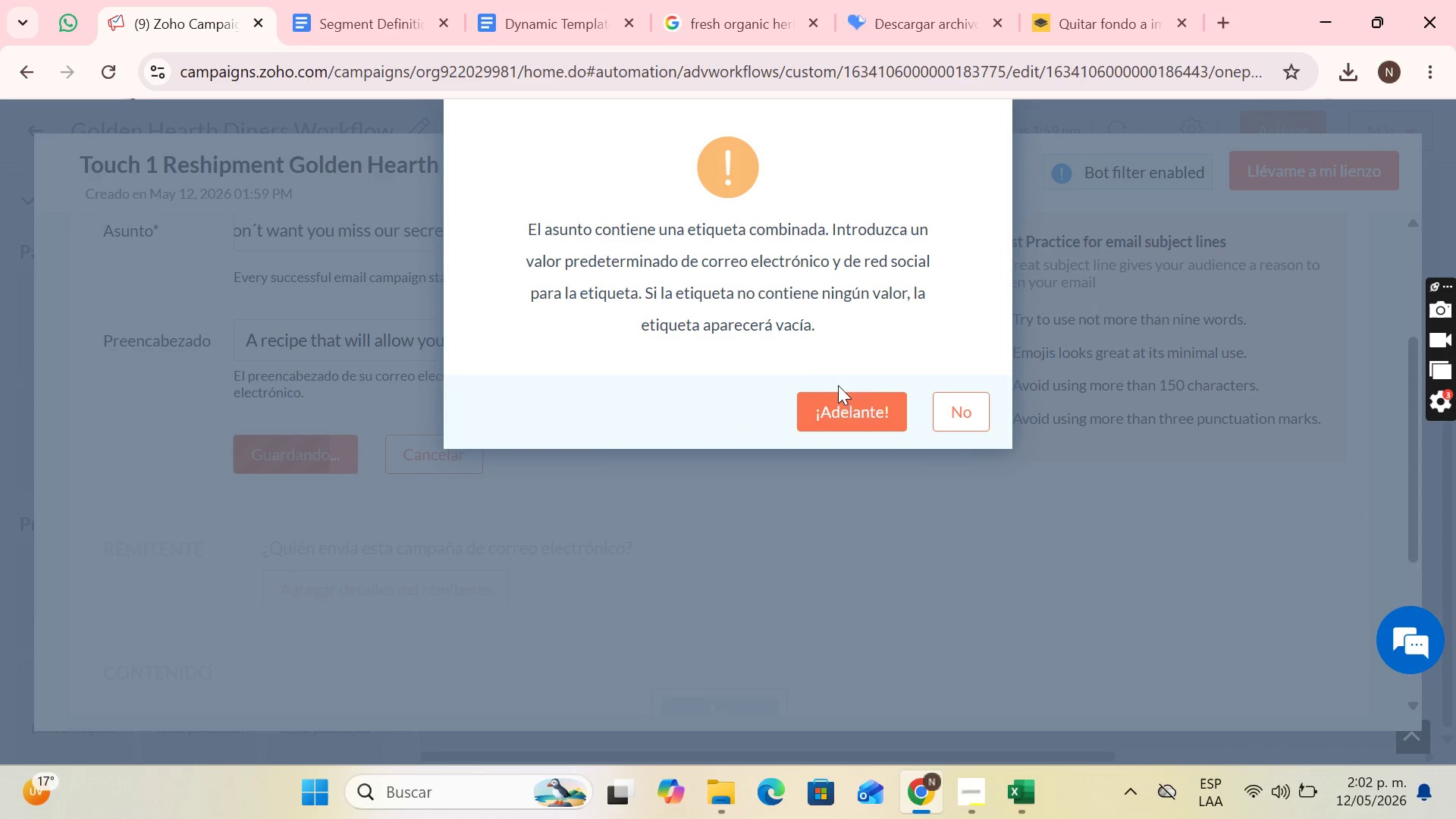 
left_click([868, 404])
 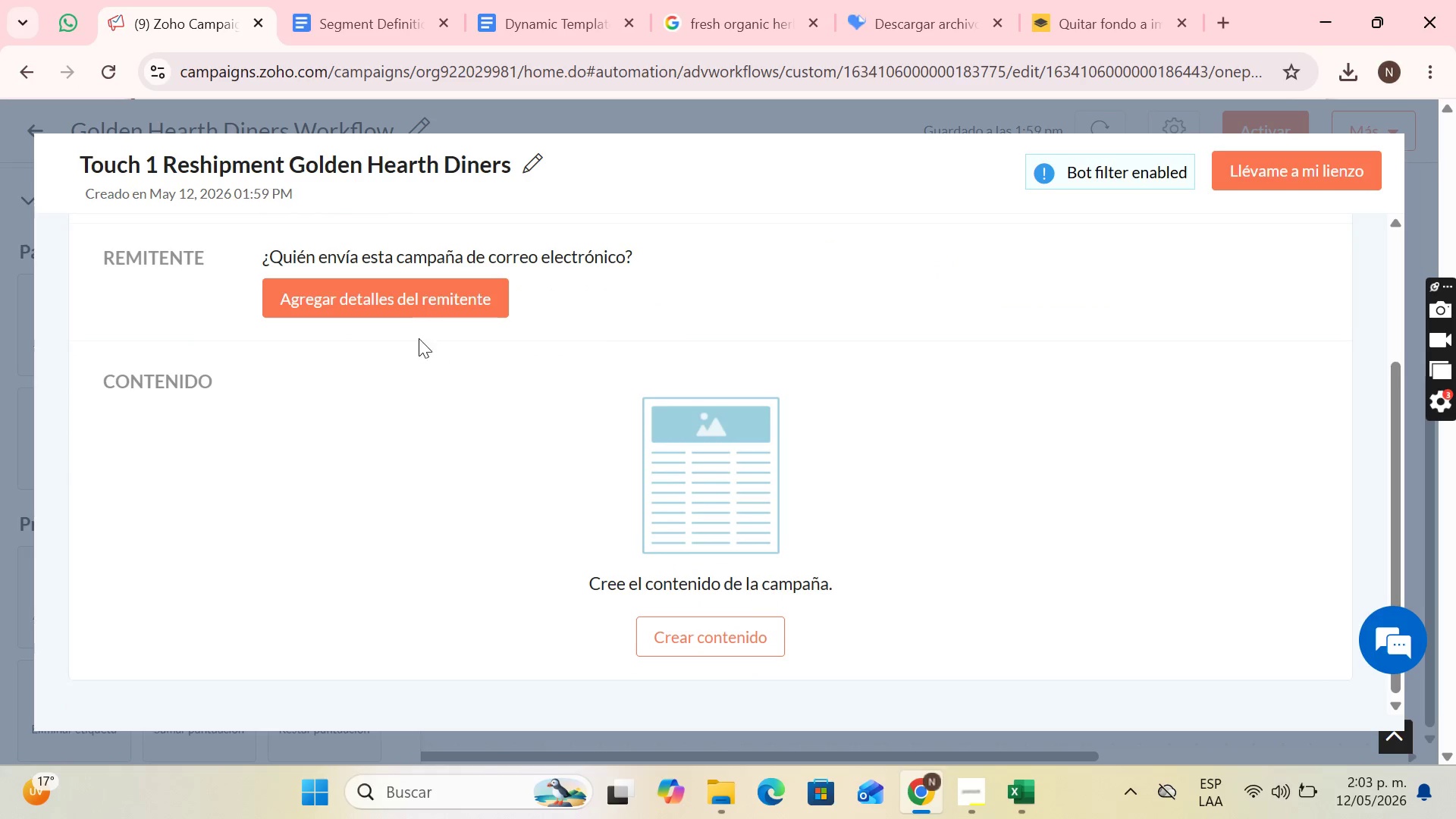 
left_click([409, 291])
 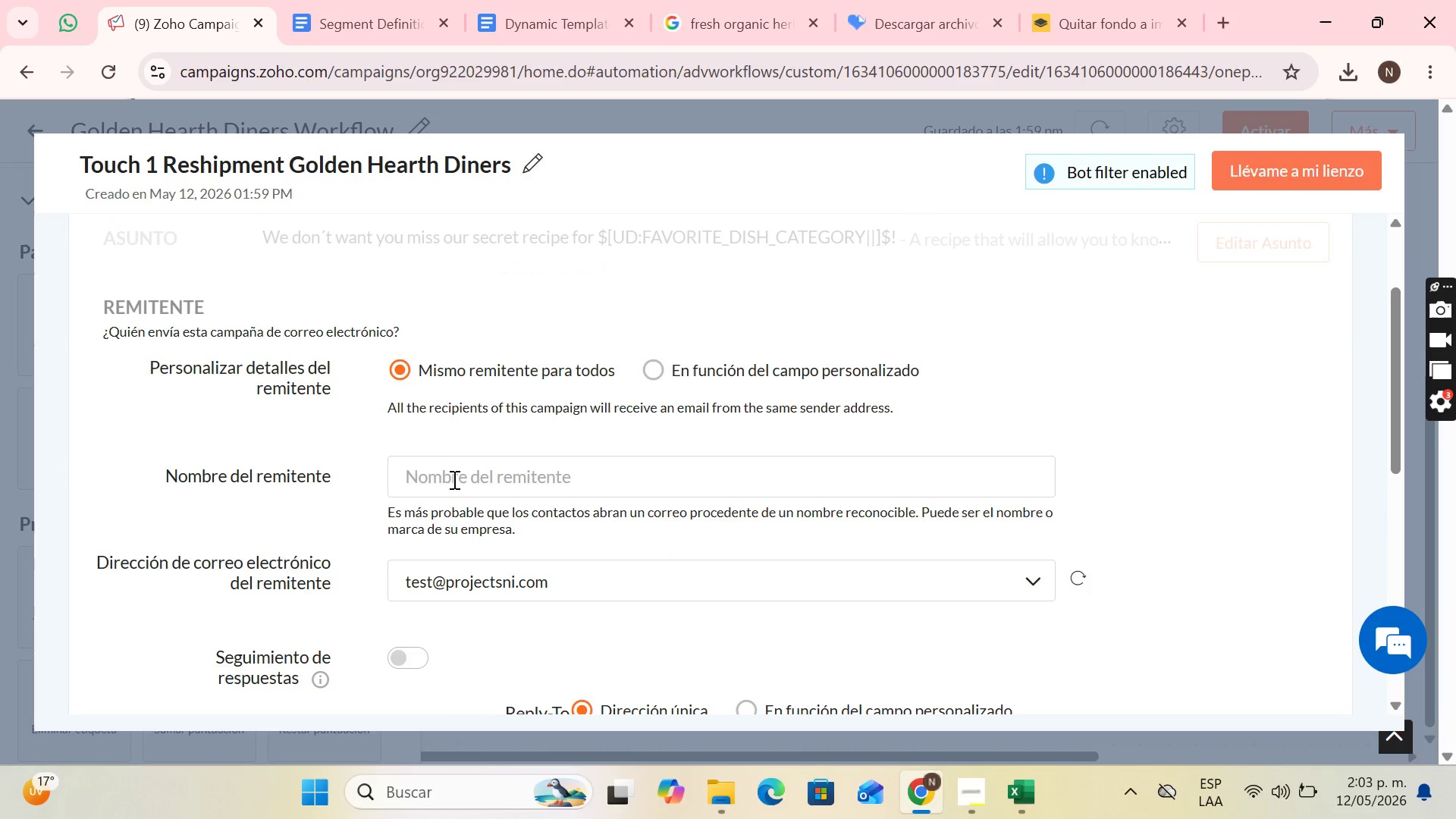 
left_click([441, 476])
 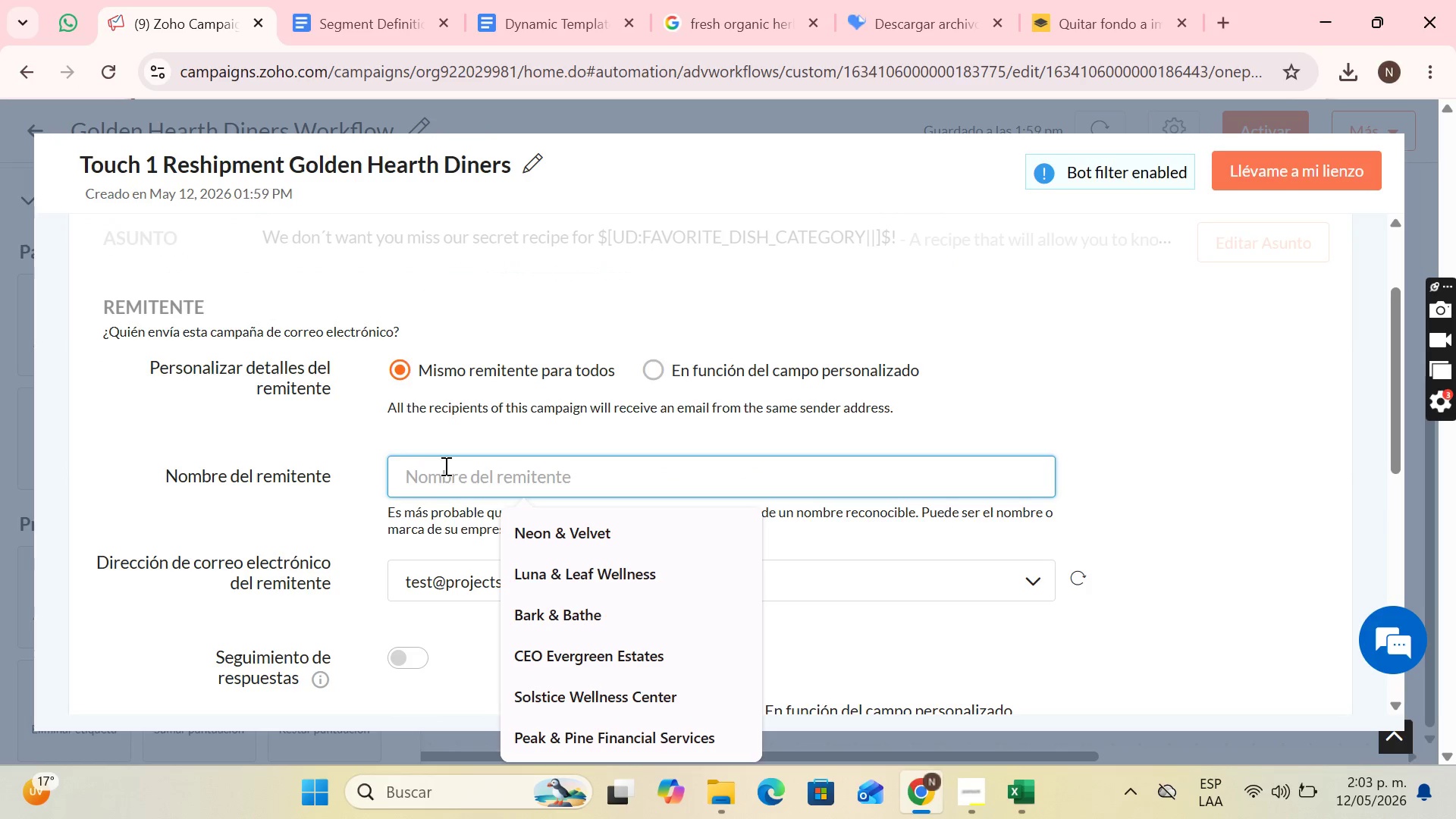 
type(go)
 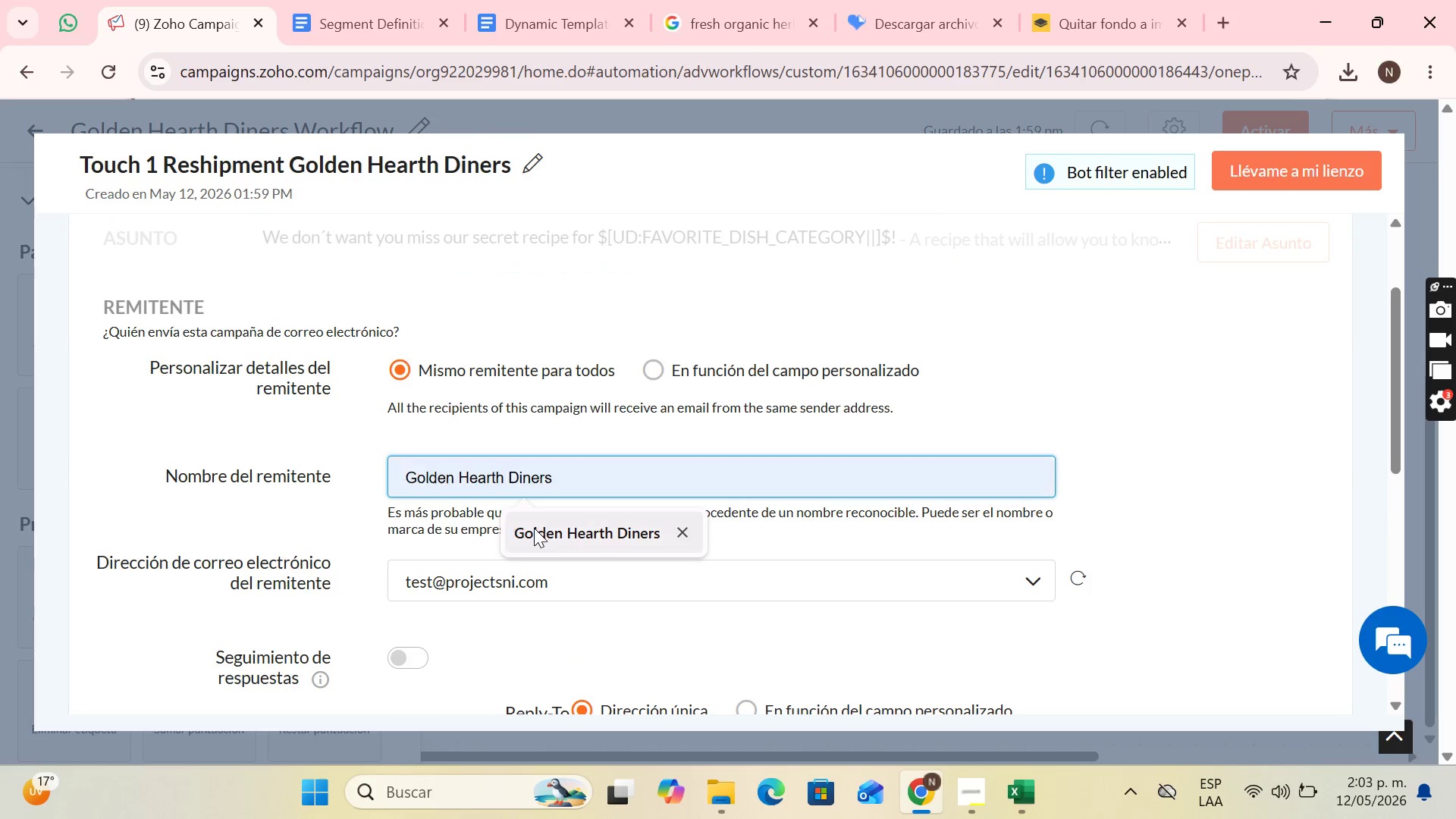 
left_click([541, 534])
 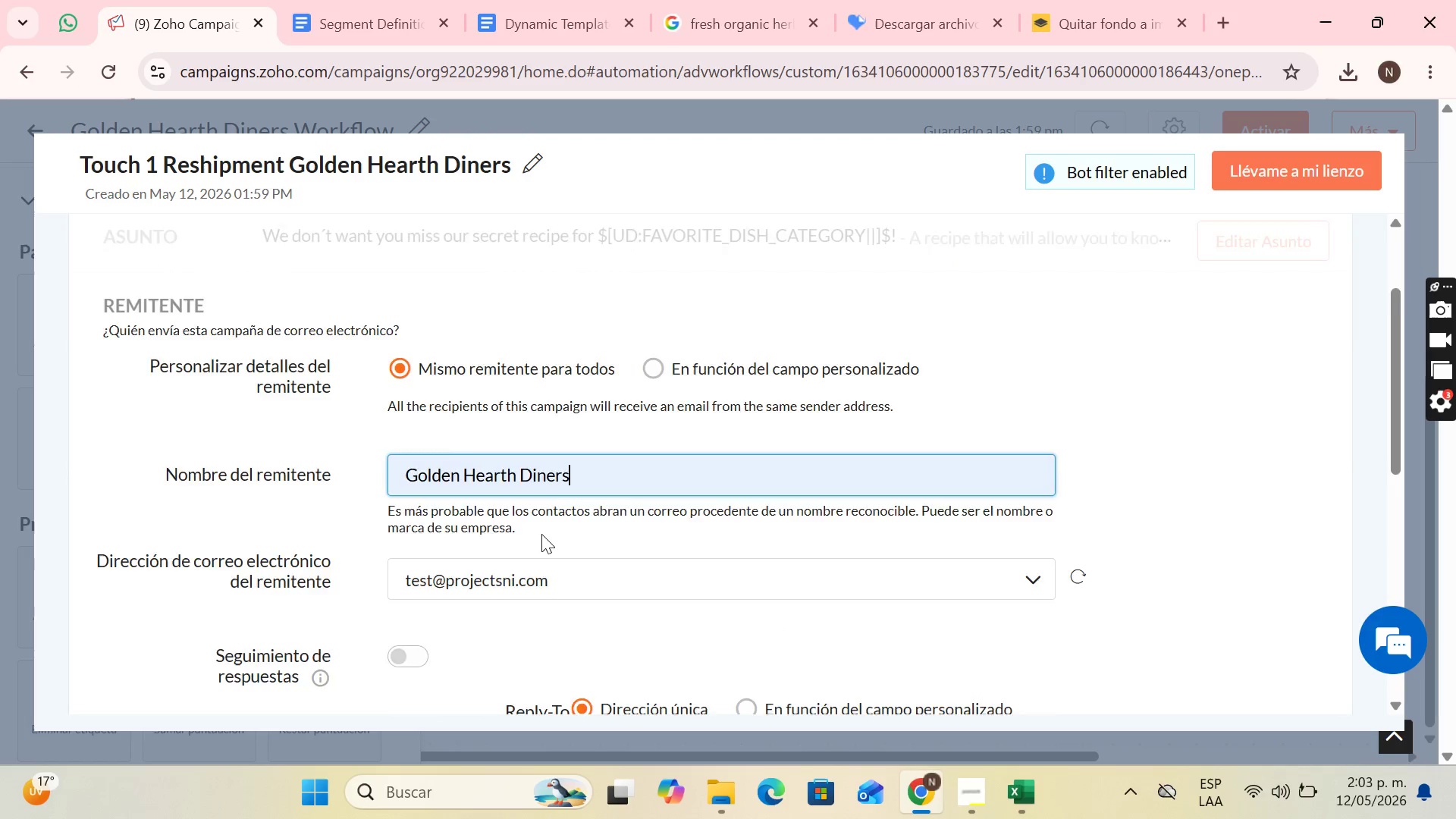 
scroll: coordinate [541, 534], scroll_direction: down, amount: 2.0
 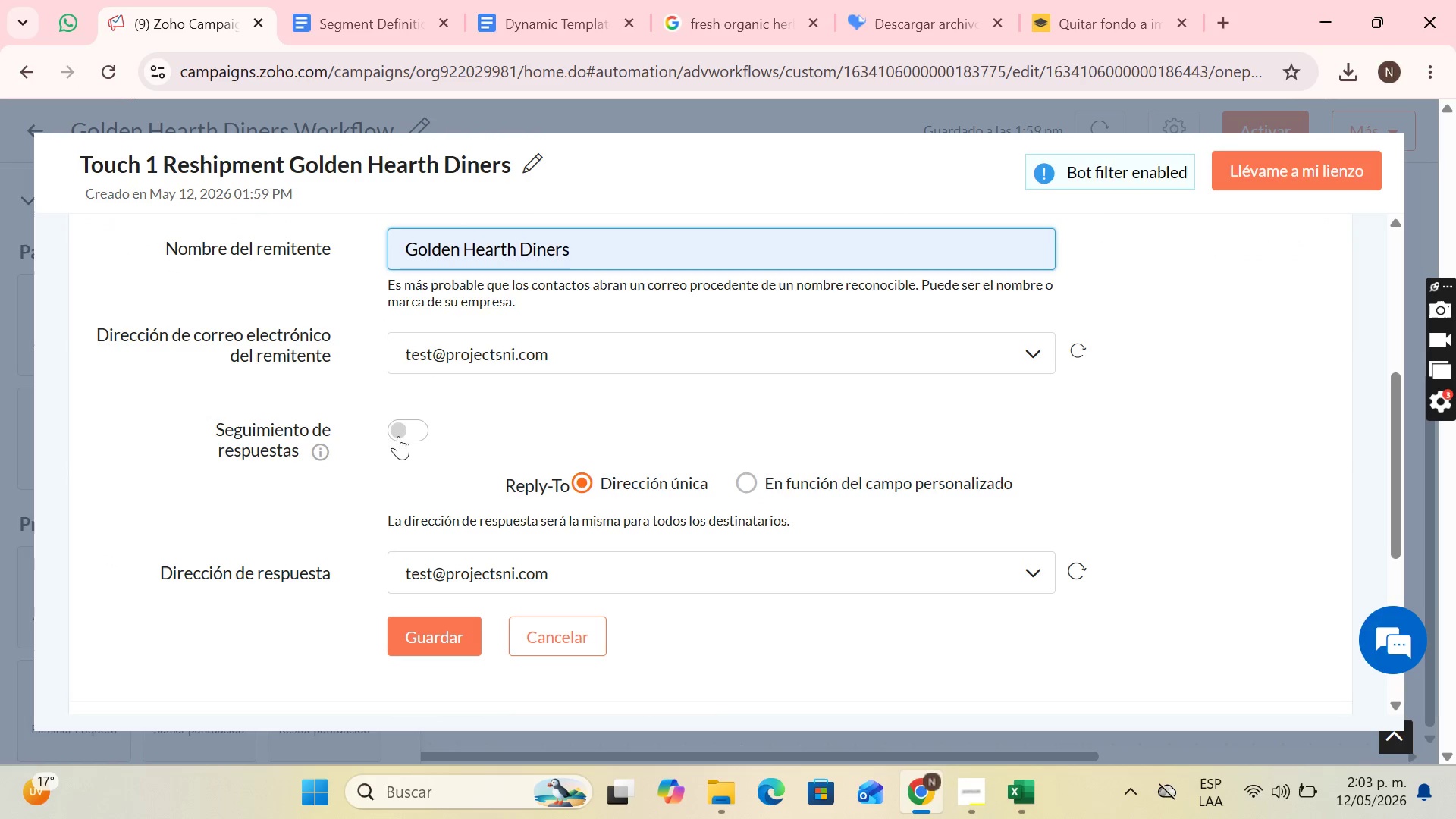 
left_click([401, 433])
 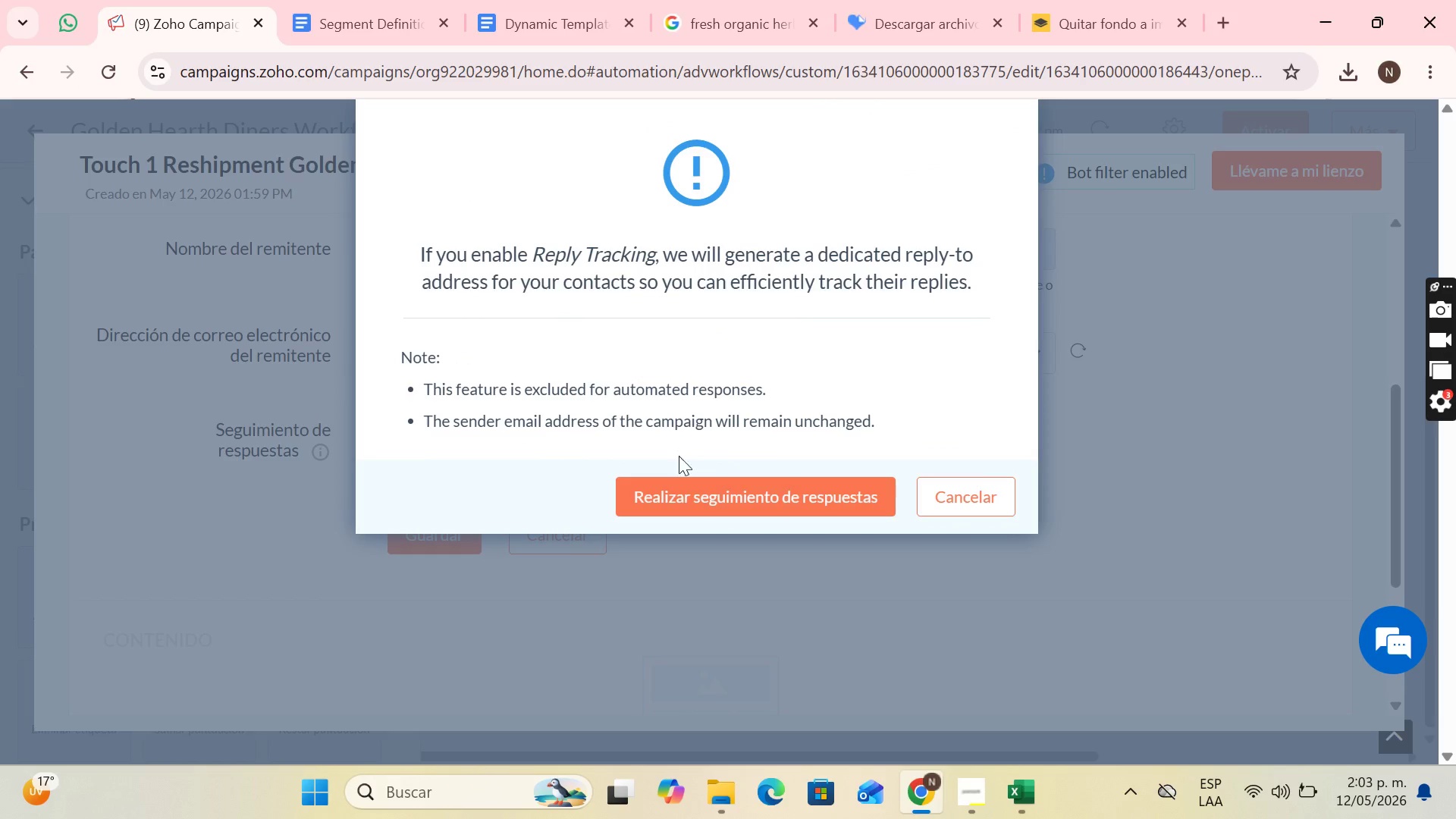 
left_click([679, 482])
 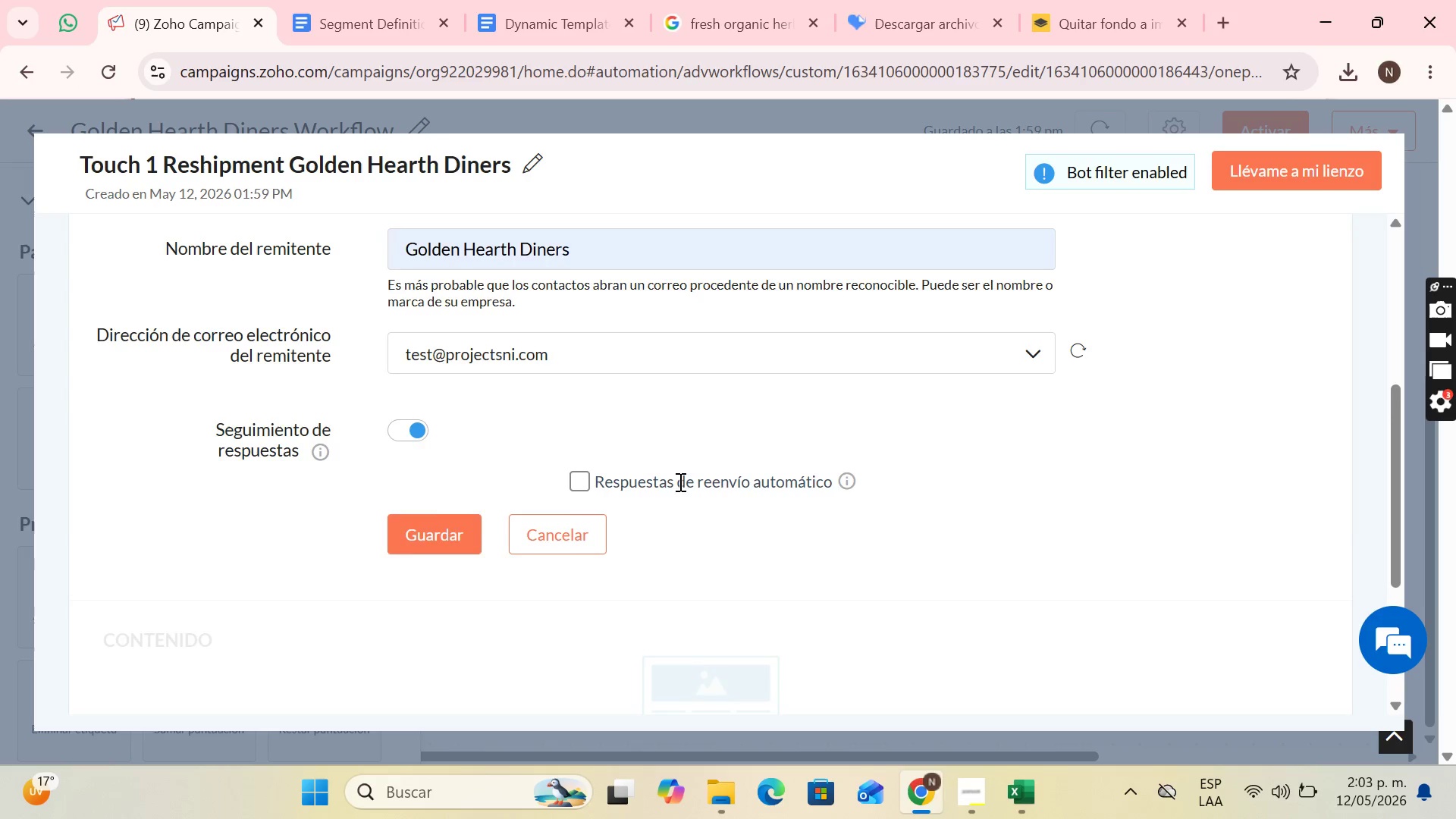 
scroll: coordinate [679, 482], scroll_direction: down, amount: 1.0
 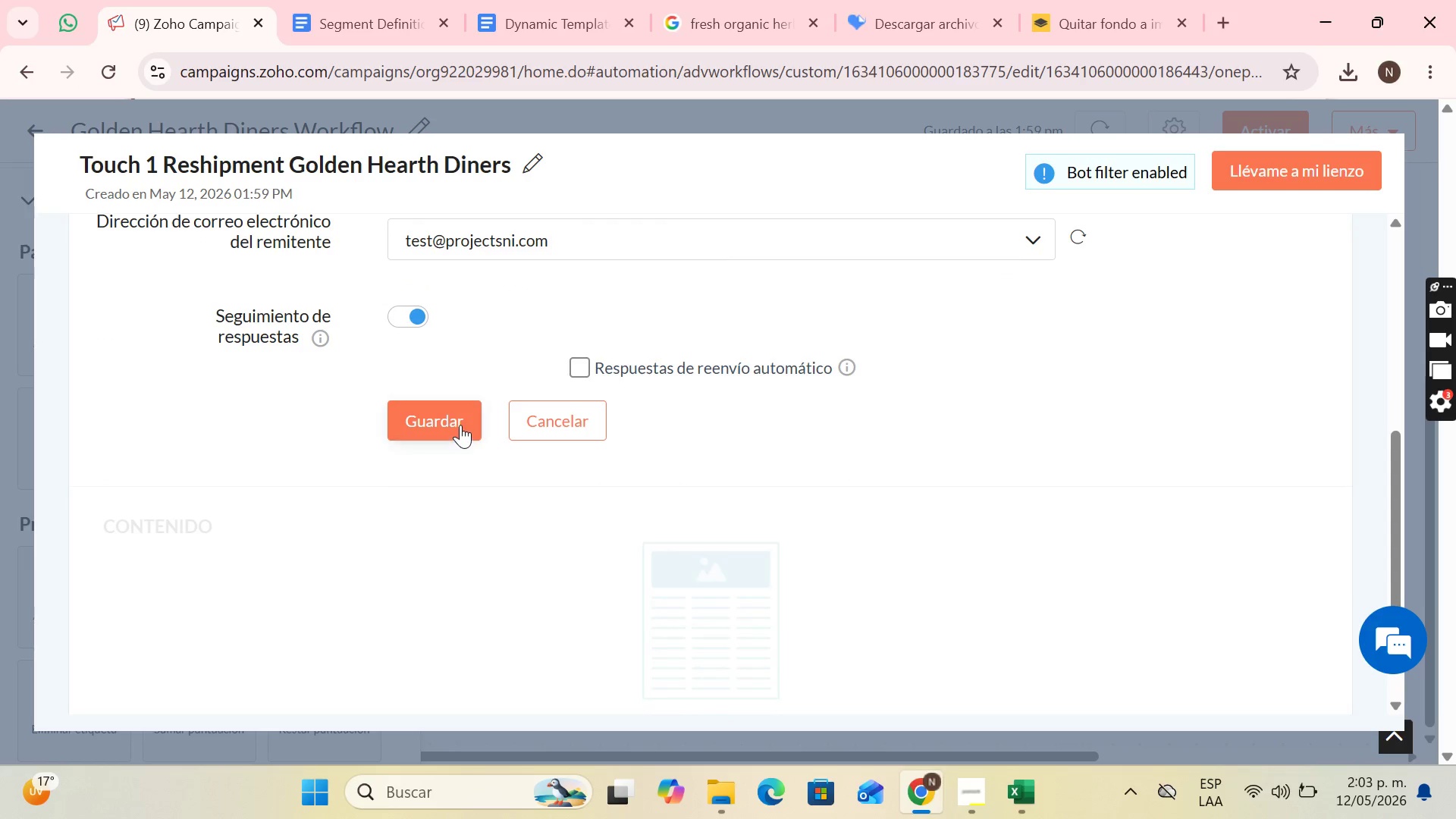 
left_click([460, 425])
 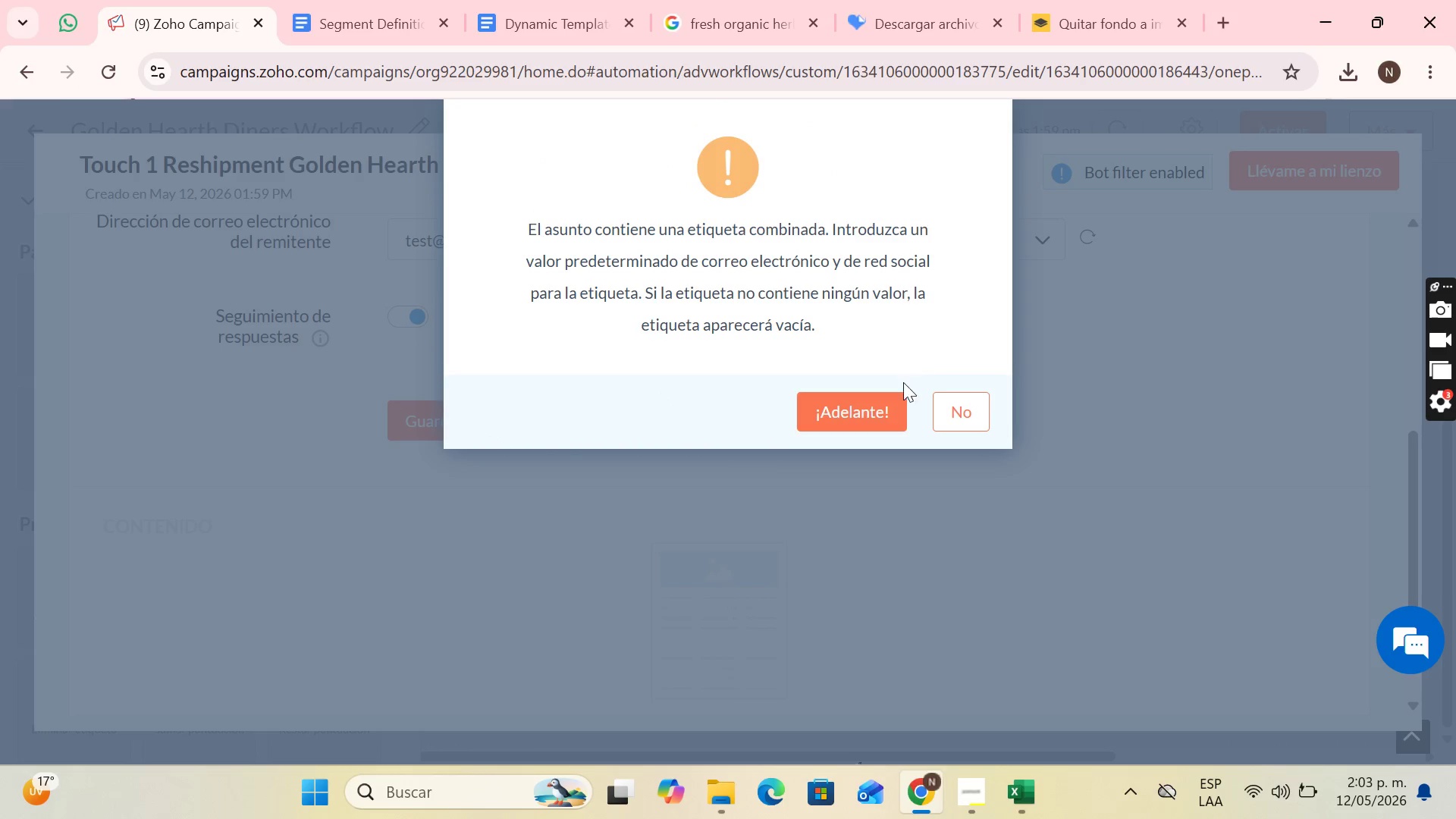 
left_click([871, 409])
 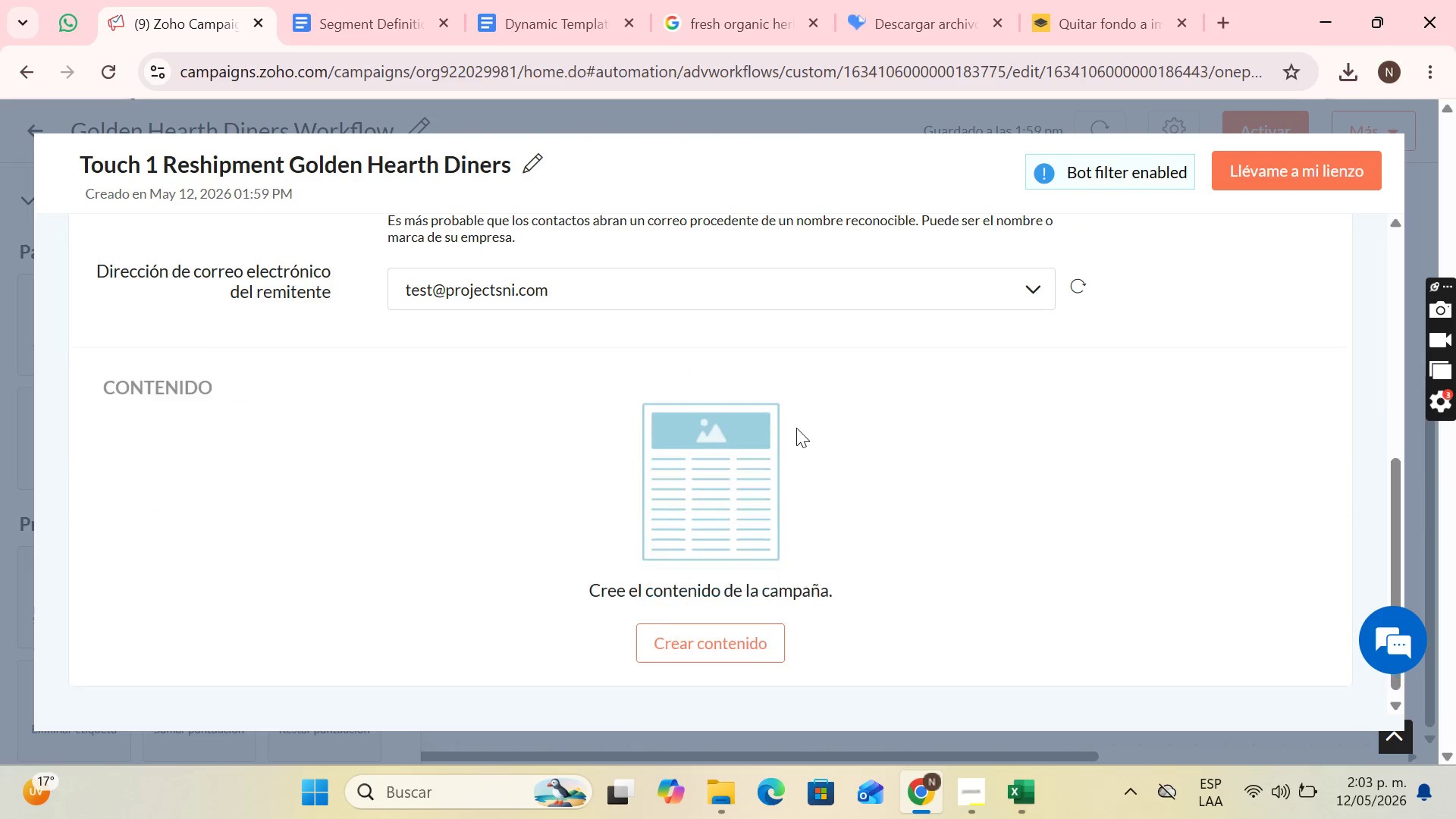 
scroll: coordinate [810, 402], scroll_direction: down, amount: 2.0
 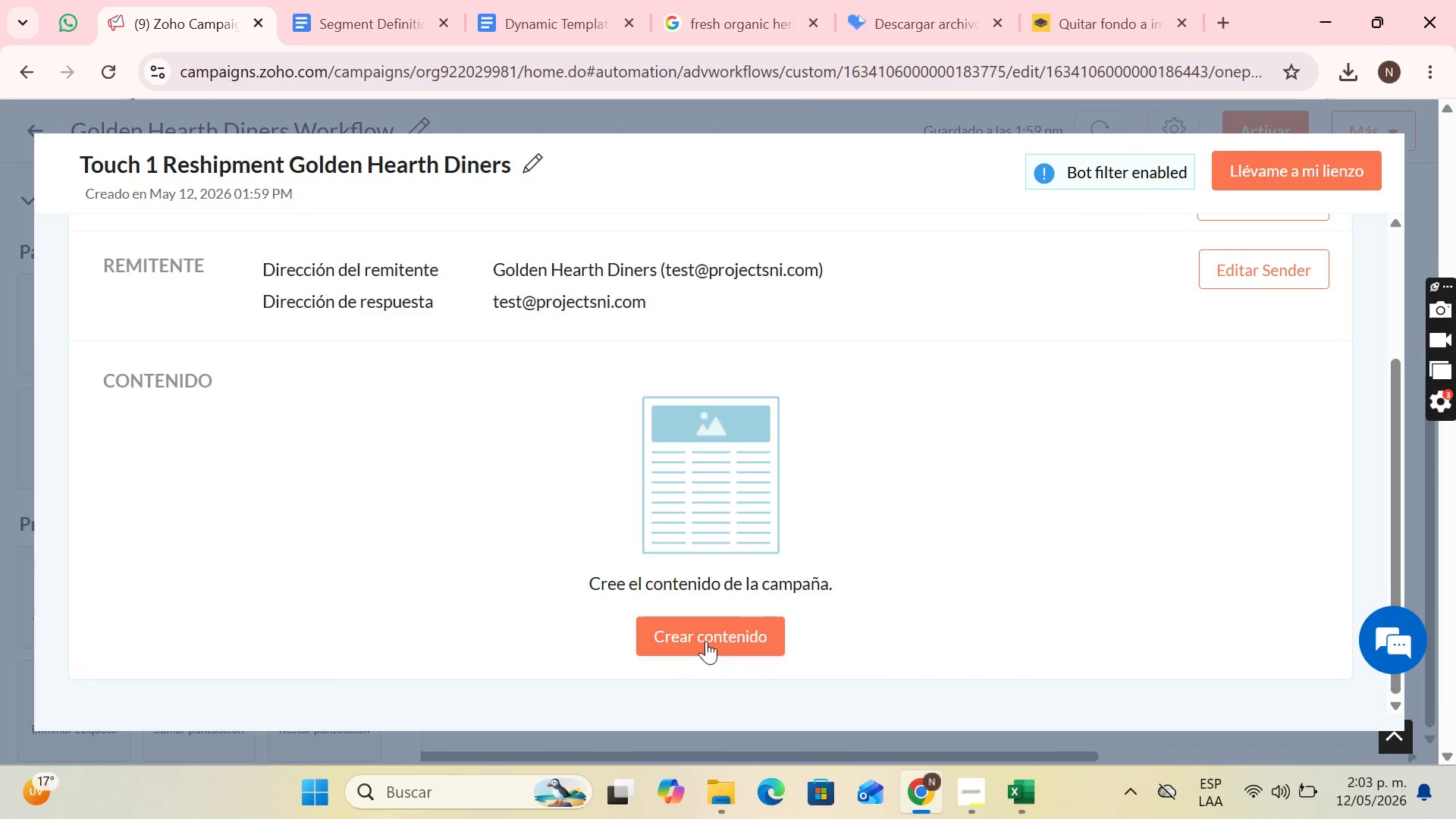 
left_click([706, 641])
 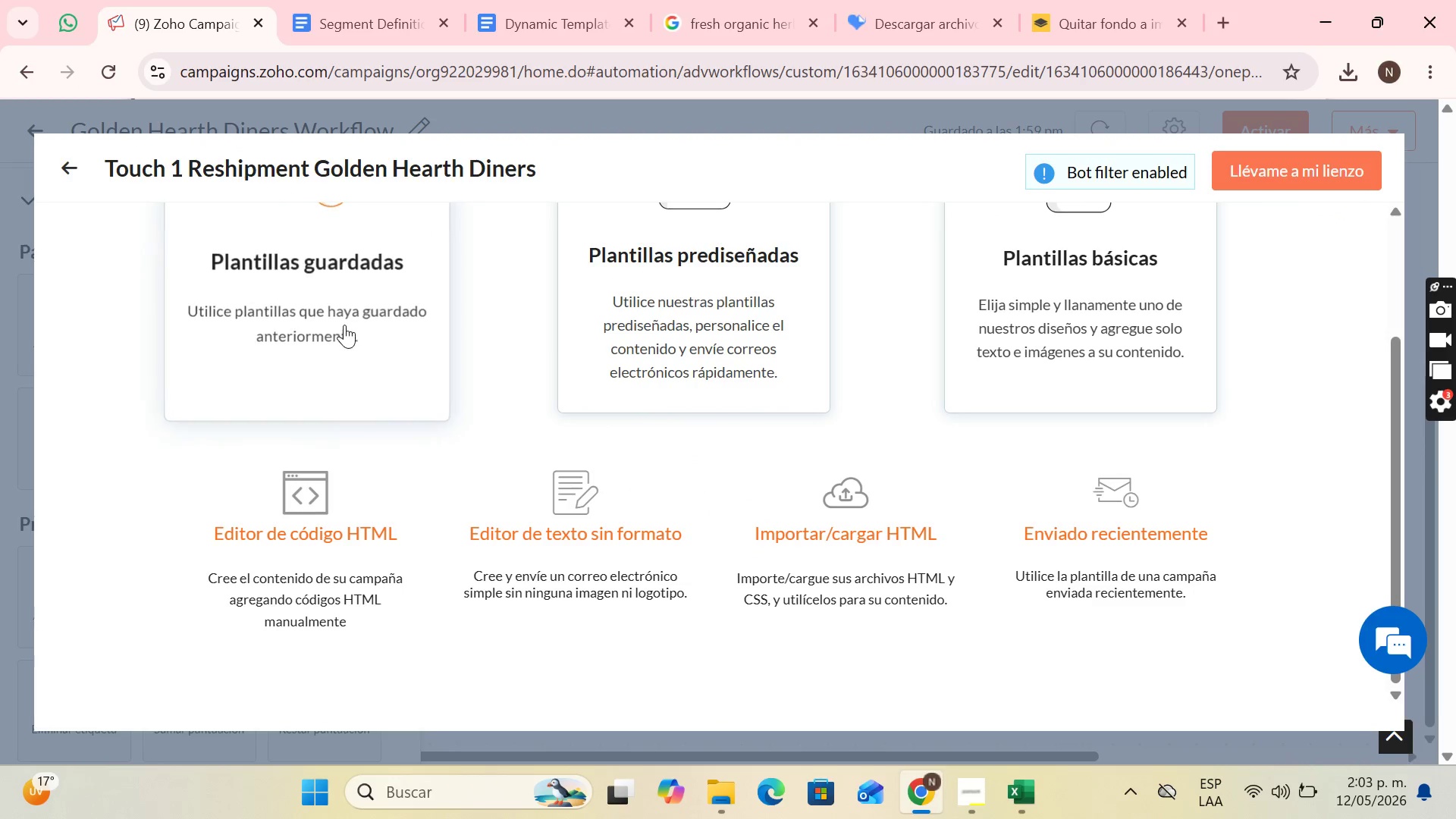 
left_click([348, 316])
 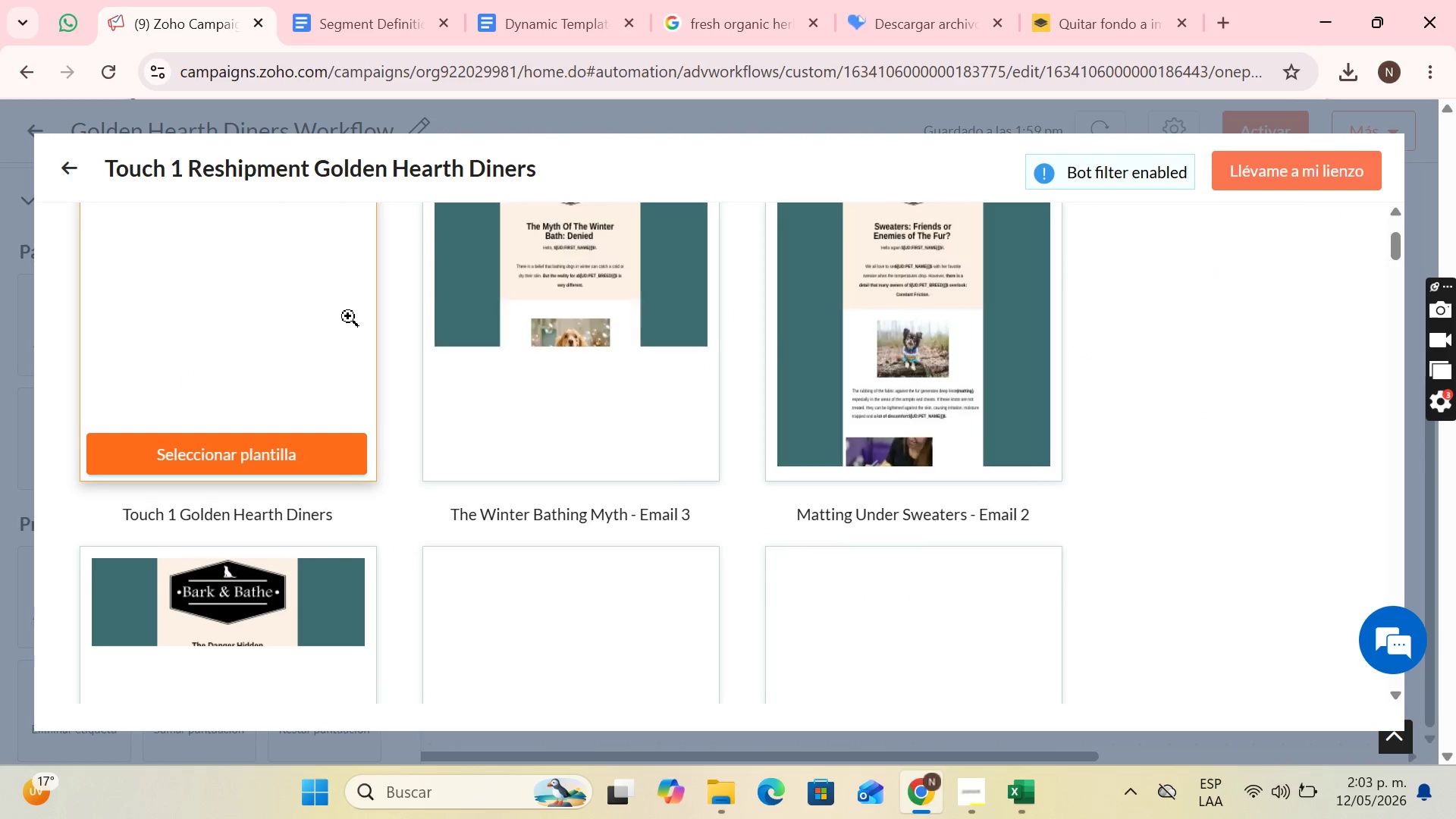 
scroll: coordinate [403, 410], scroll_direction: up, amount: 3.0
 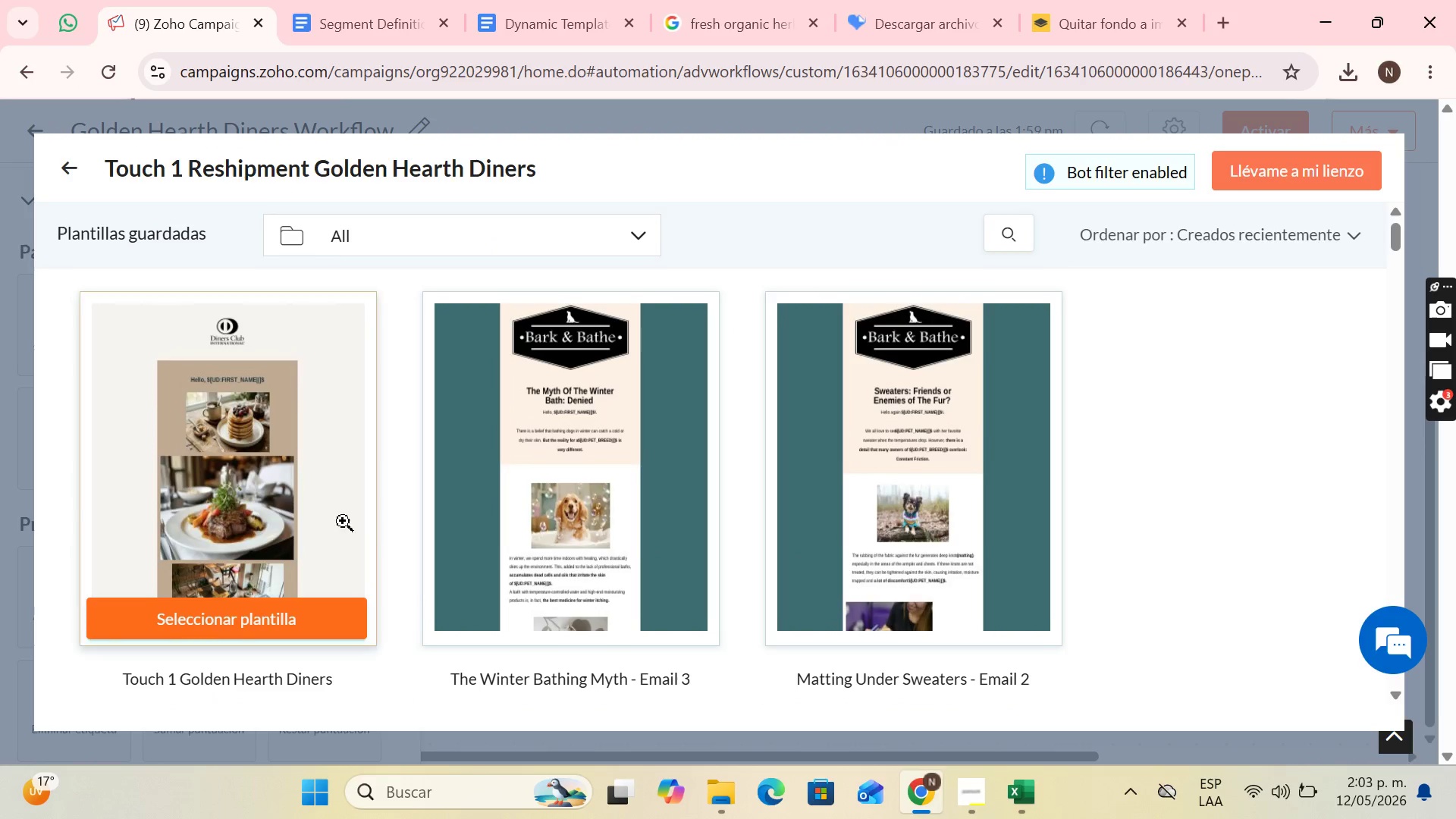 
scroll: coordinate [342, 522], scroll_direction: down, amount: 1.0
 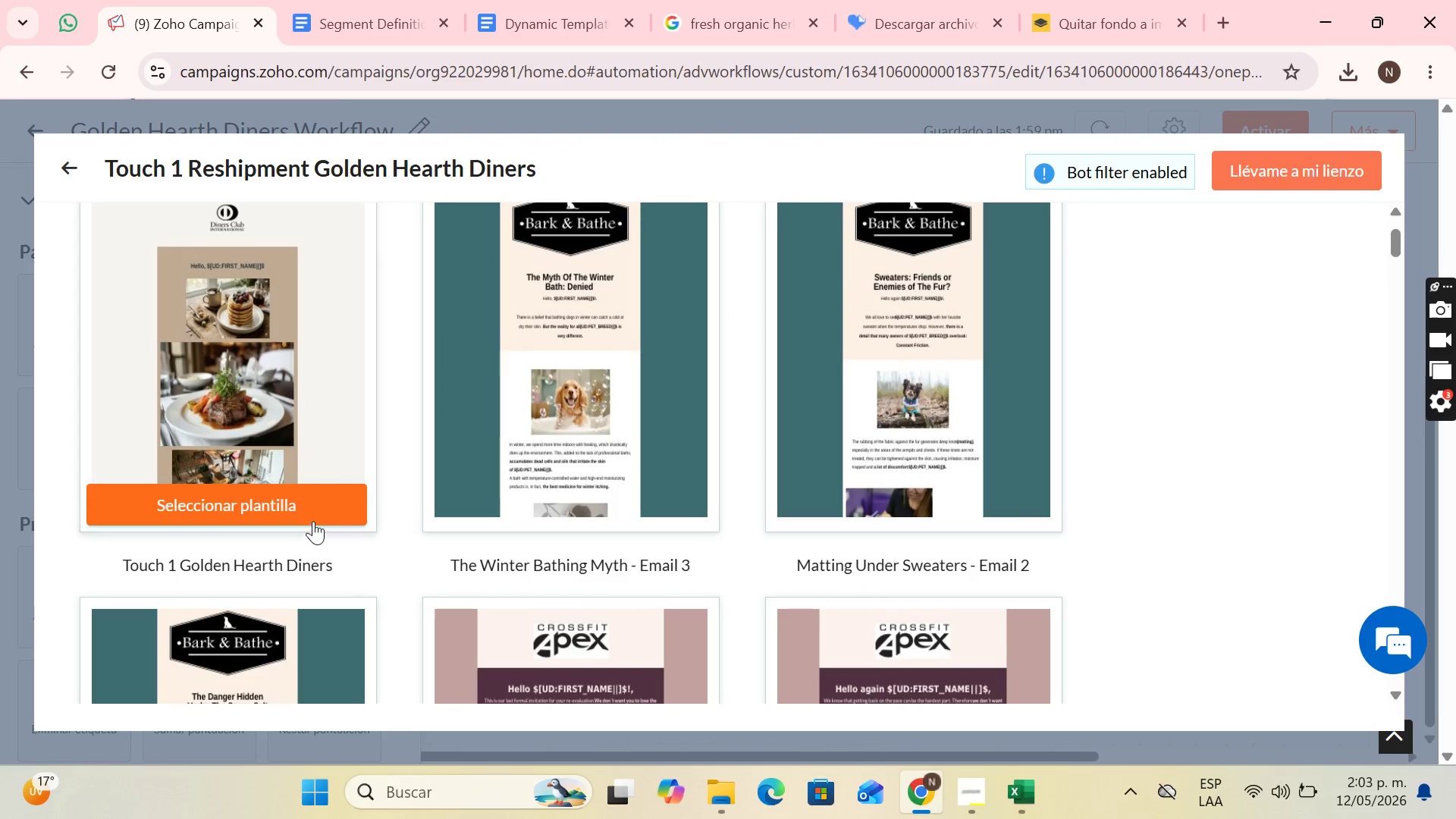 
left_click([310, 516])
 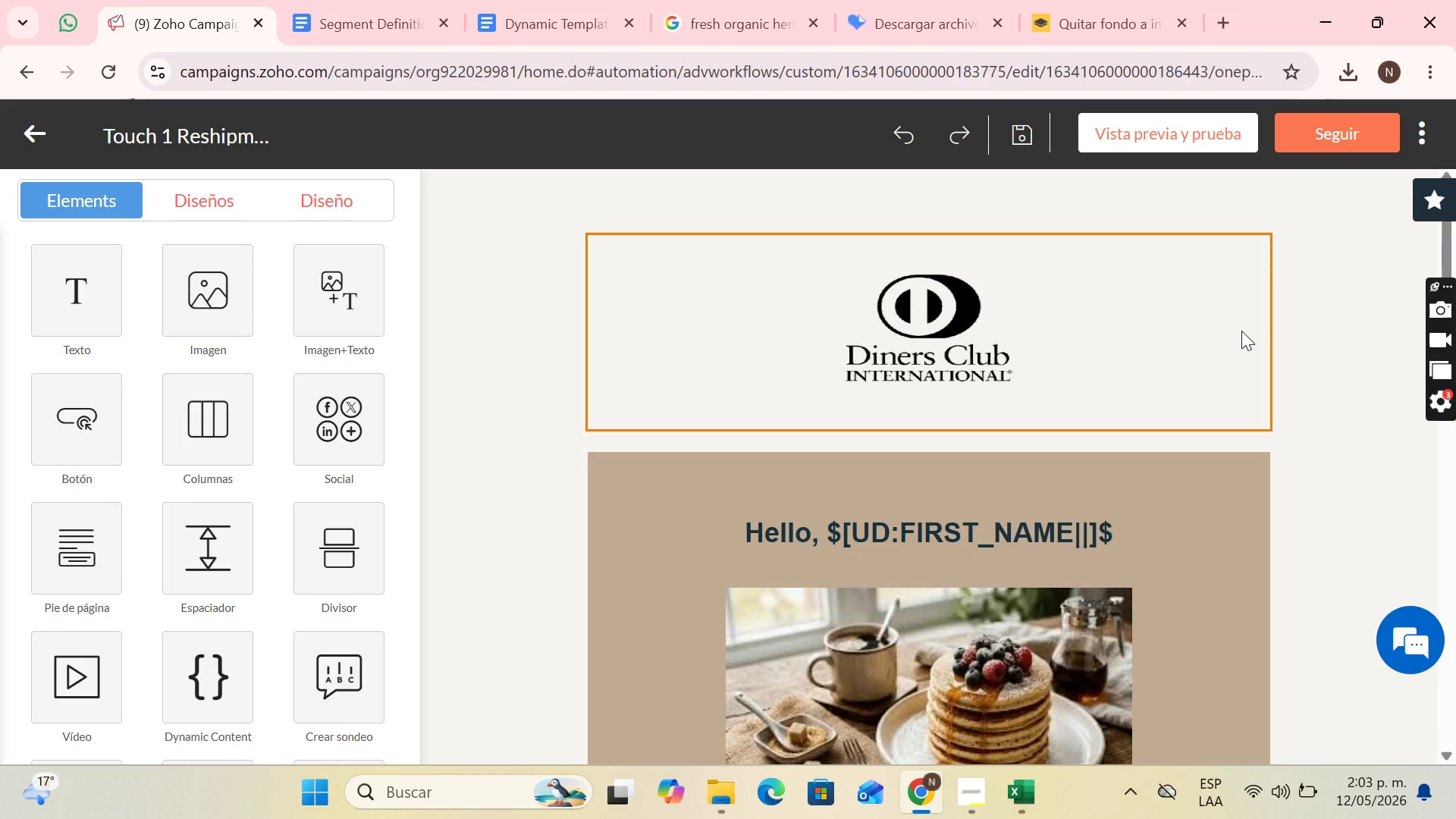 
wait(12.75)
 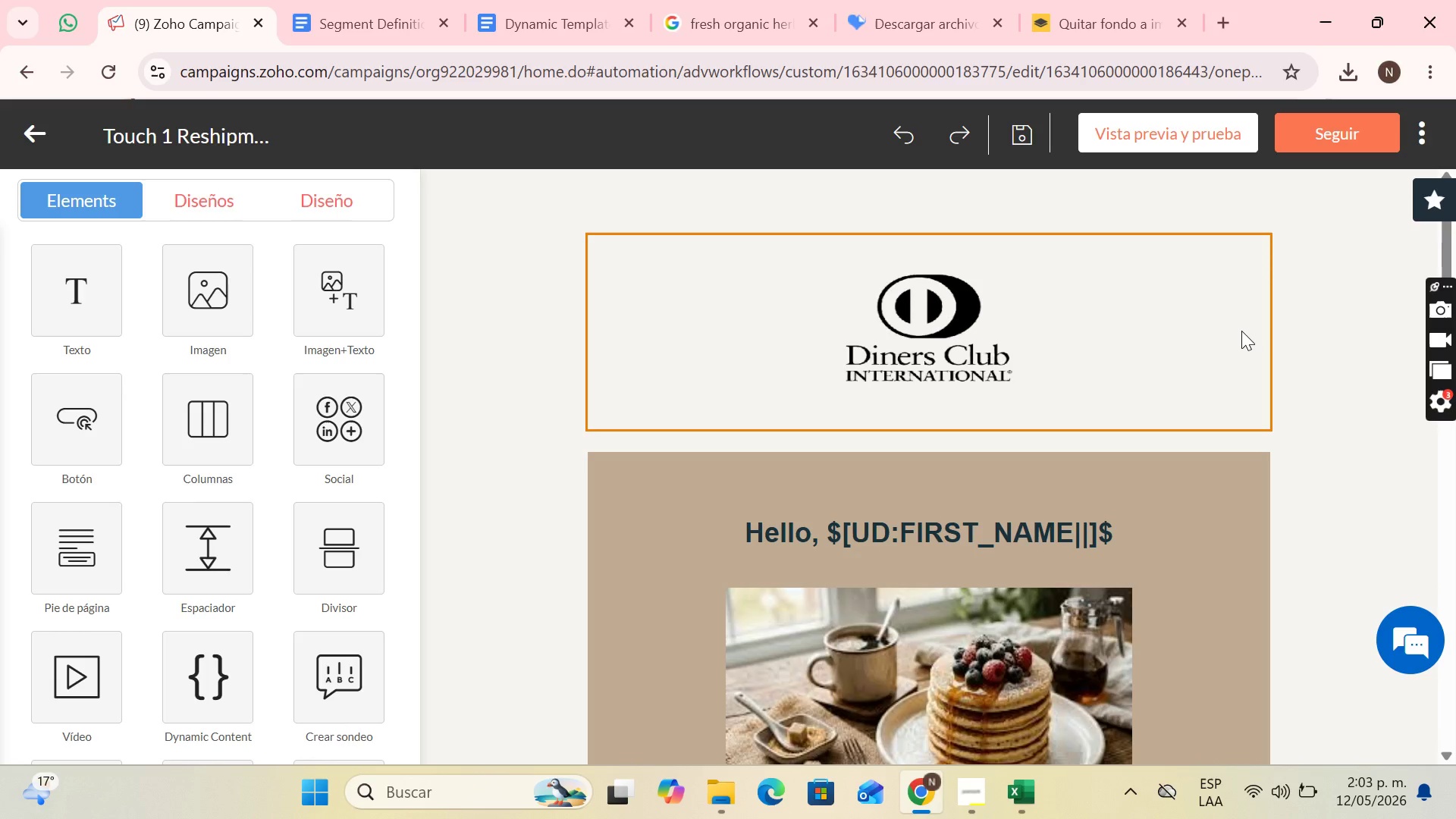 
left_click([1363, 136])
 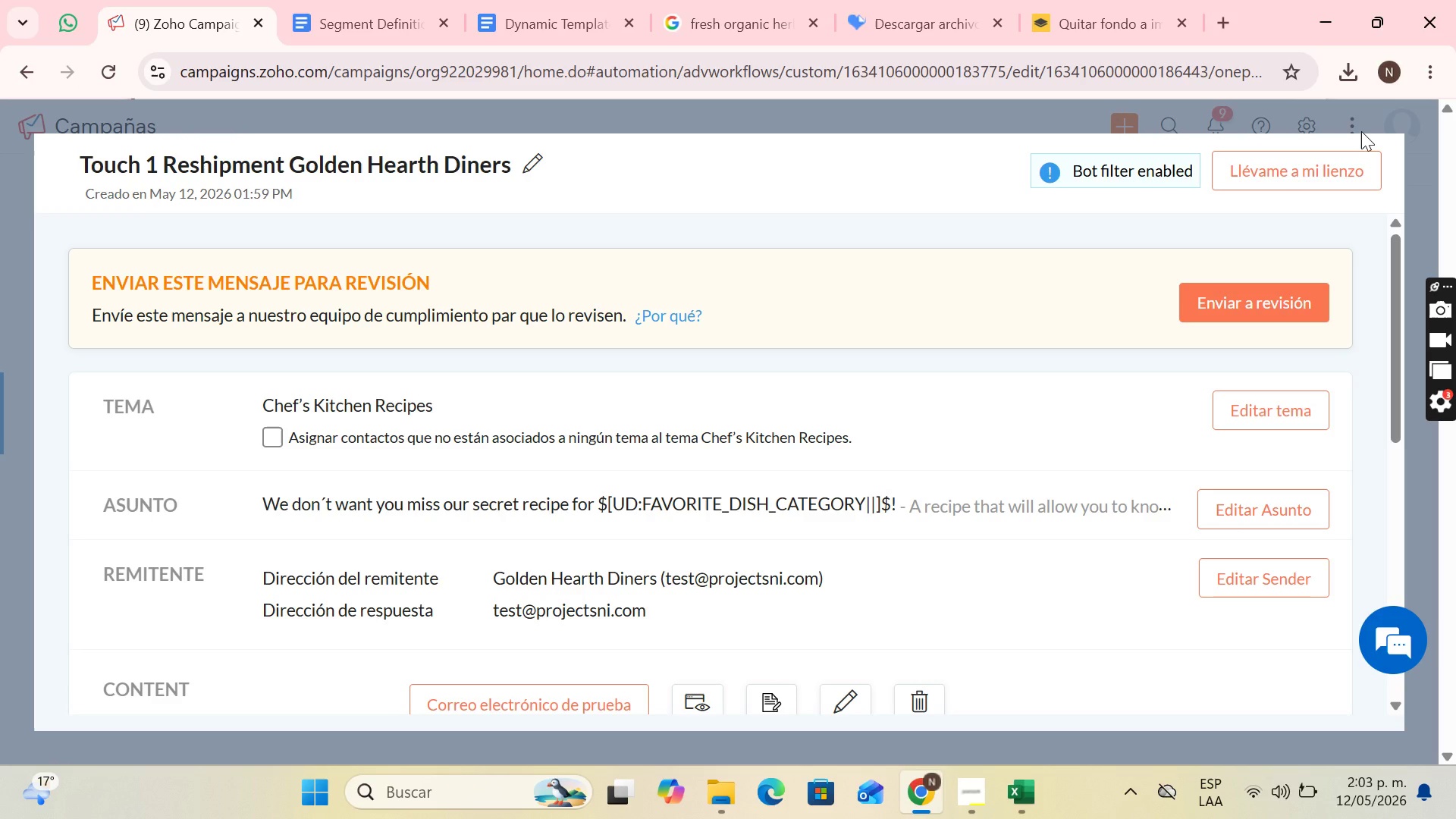 
wait(12.8)
 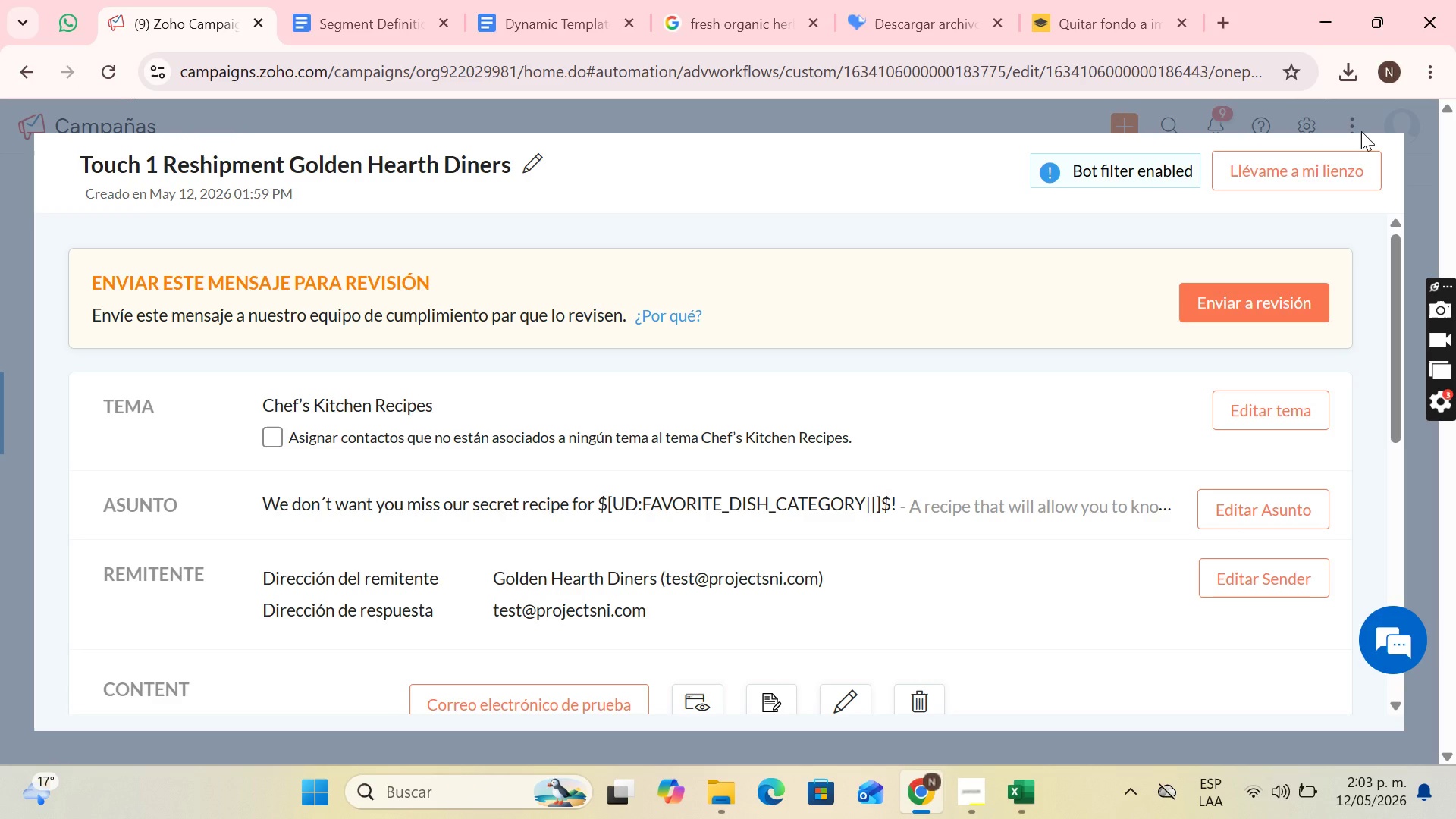 
scroll: coordinate [1199, 280], scroll_direction: down, amount: 6.0
 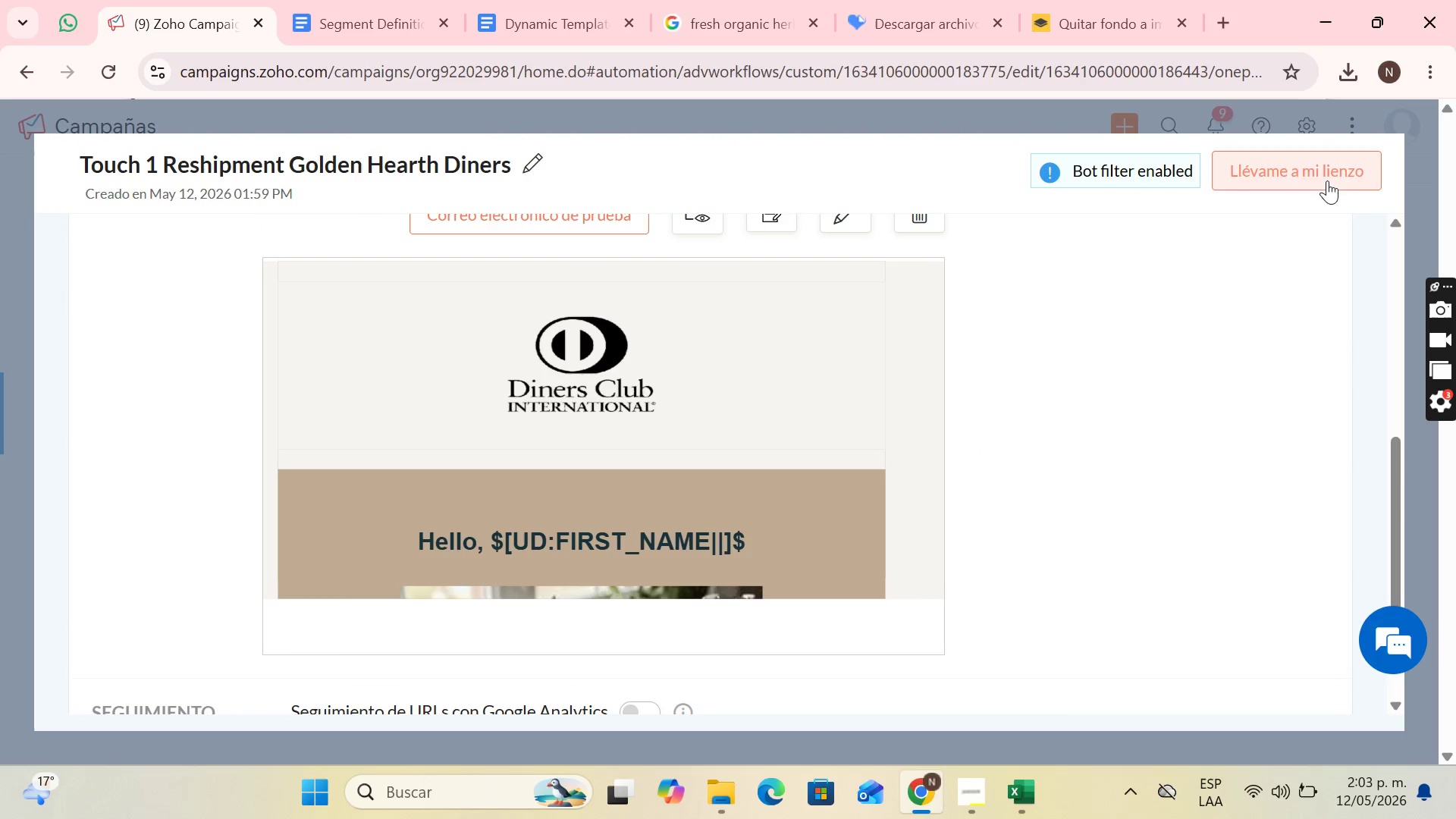 
left_click([1327, 180])
 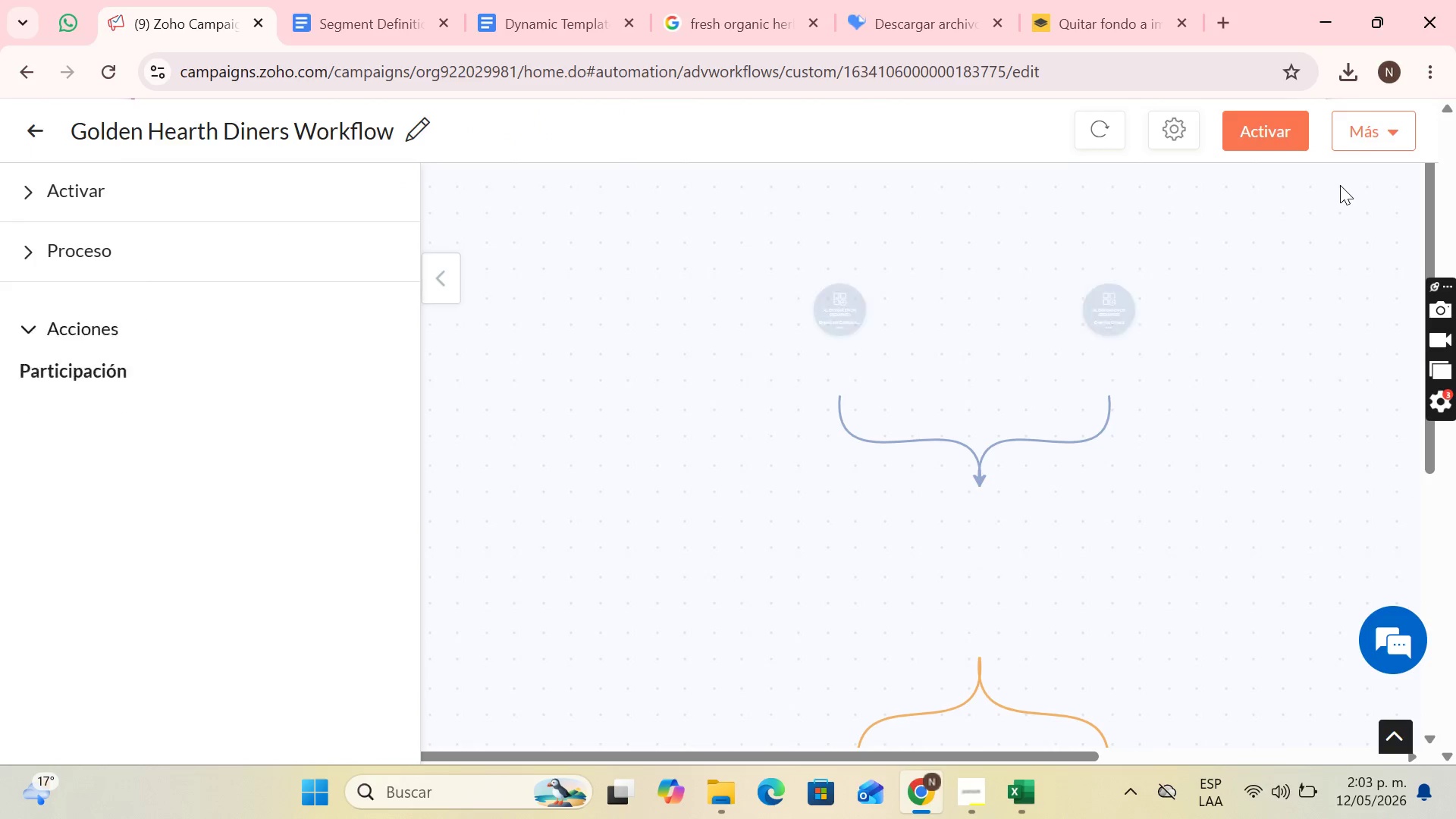 
scroll: coordinate [863, 441], scroll_direction: down, amount: 13.0
 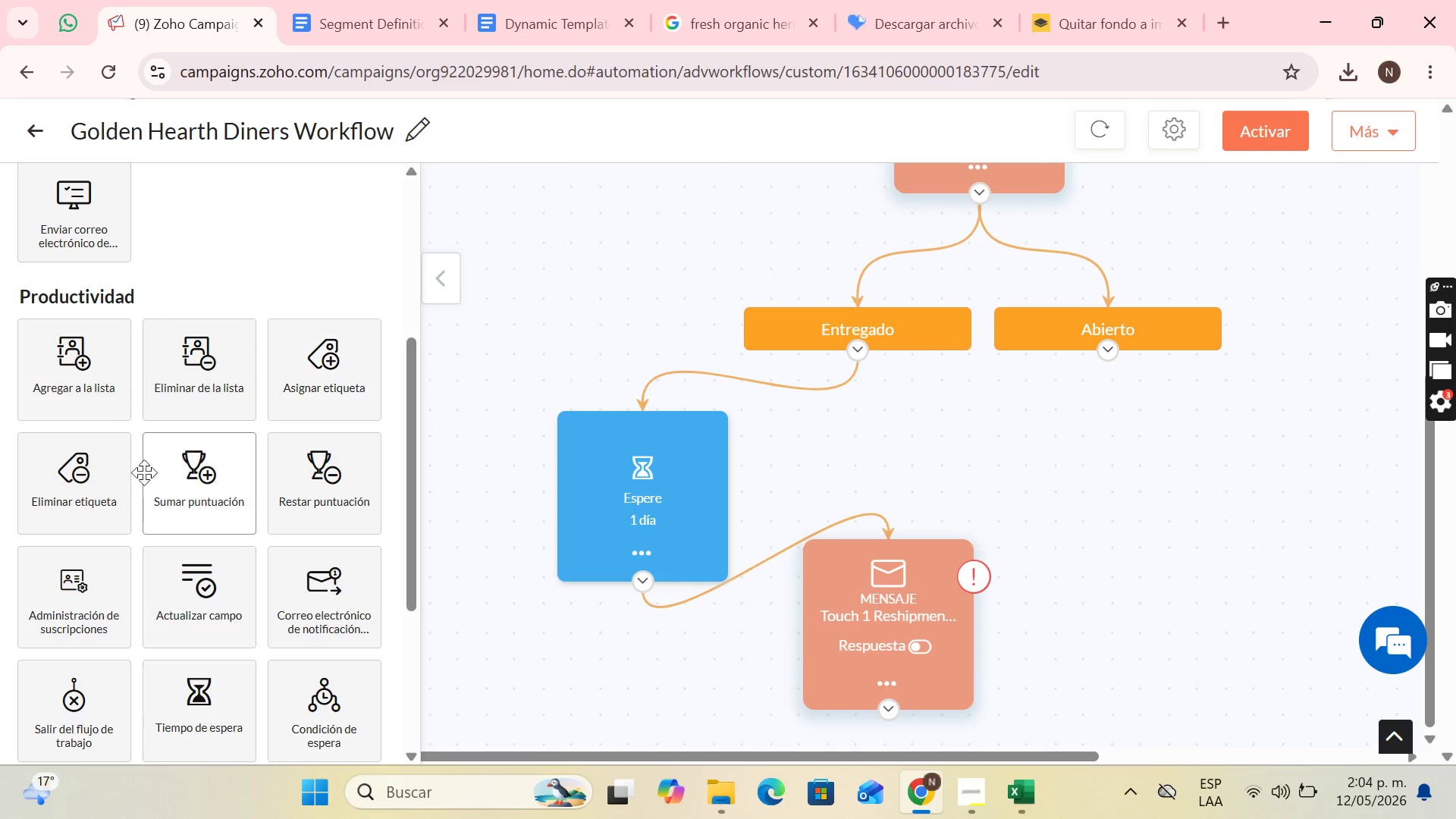 
wait(5.43)
 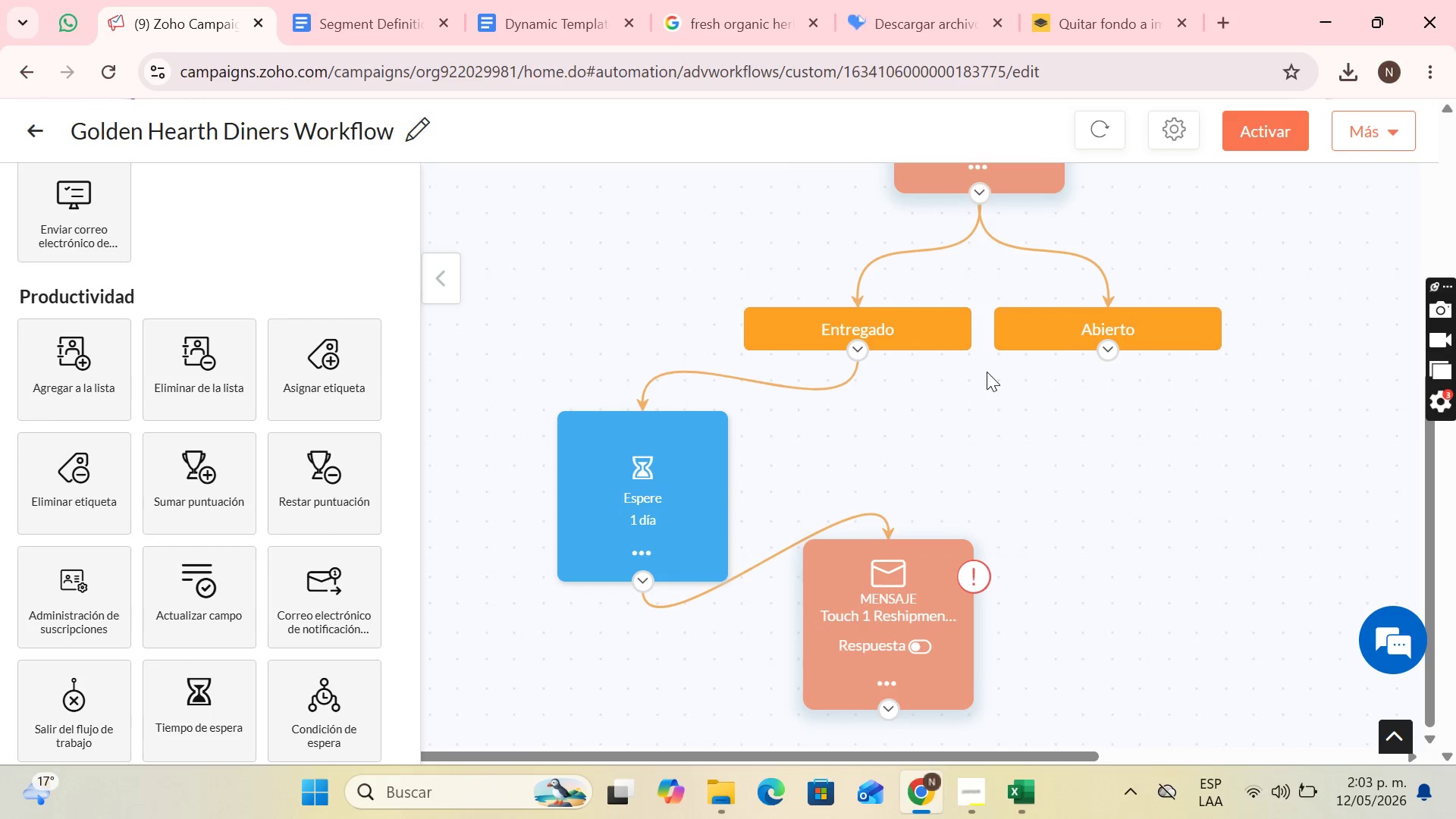 
scroll: coordinate [146, 307], scroll_direction: up, amount: 3.0
 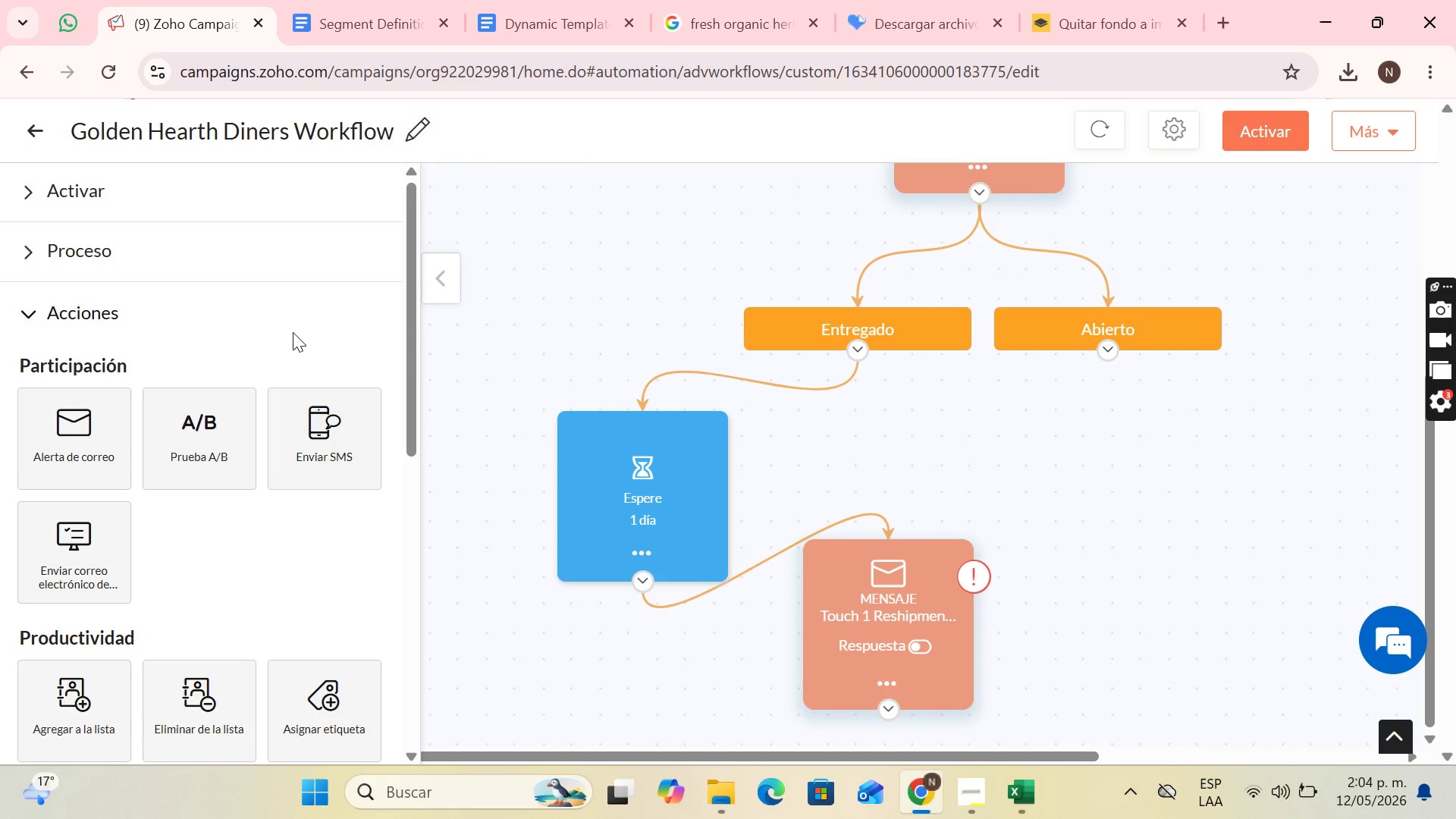 
scroll: coordinate [267, 494], scroll_direction: down, amount: 5.0
 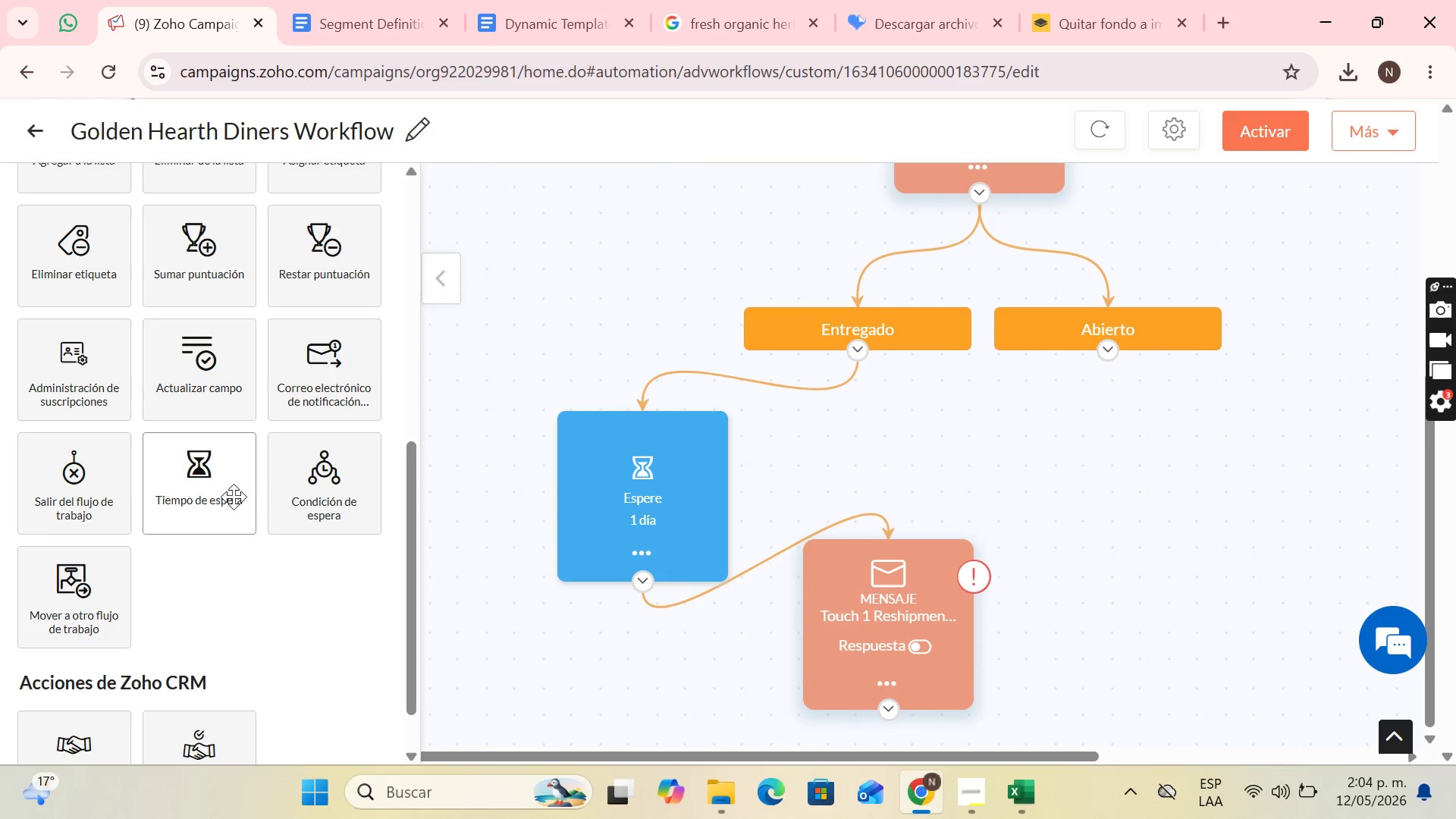 
left_click_drag(start_coordinate=[234, 497], to_coordinate=[597, 640])
 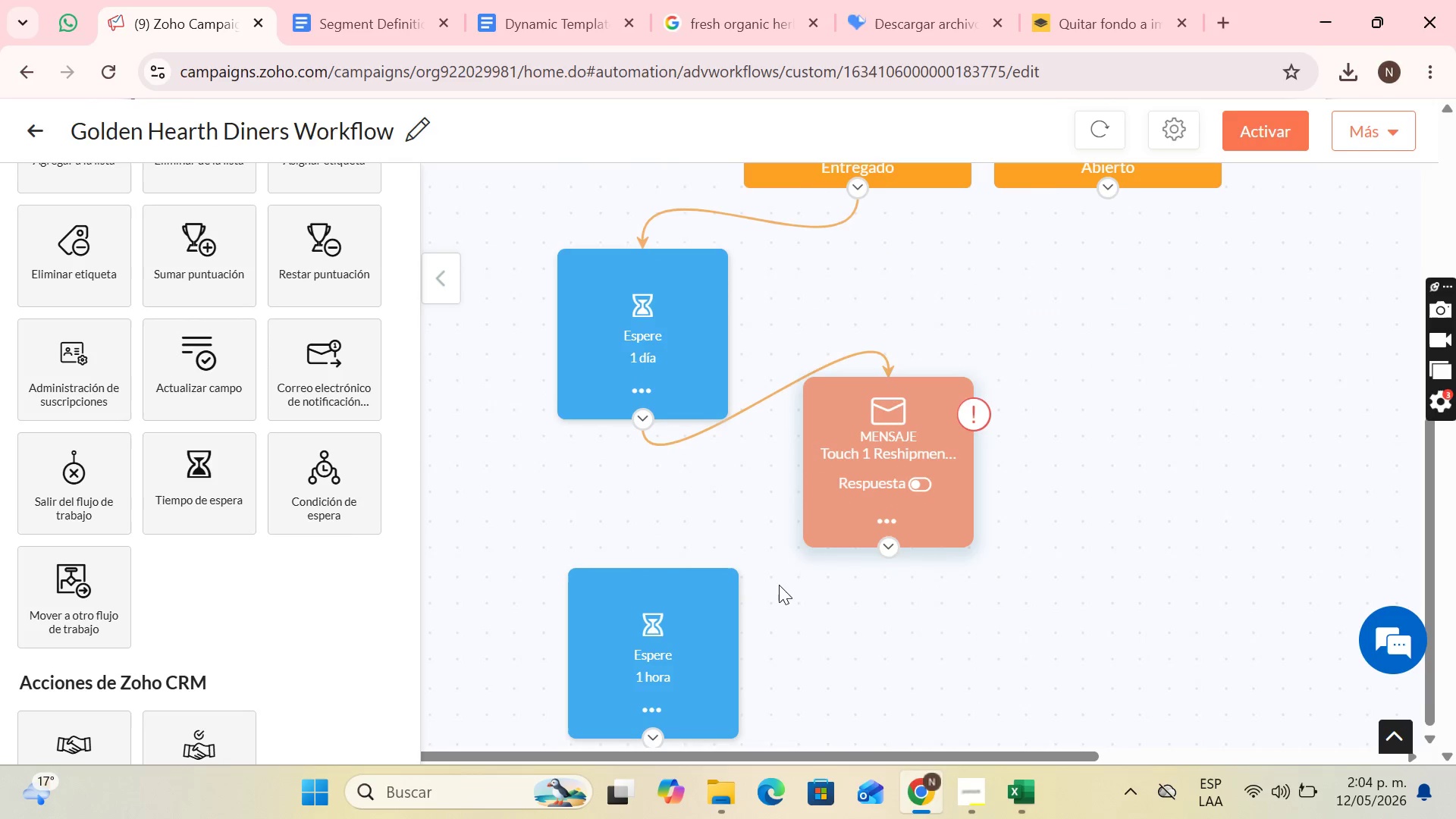 
scroll: coordinate [780, 583], scroll_direction: down, amount: 2.0
 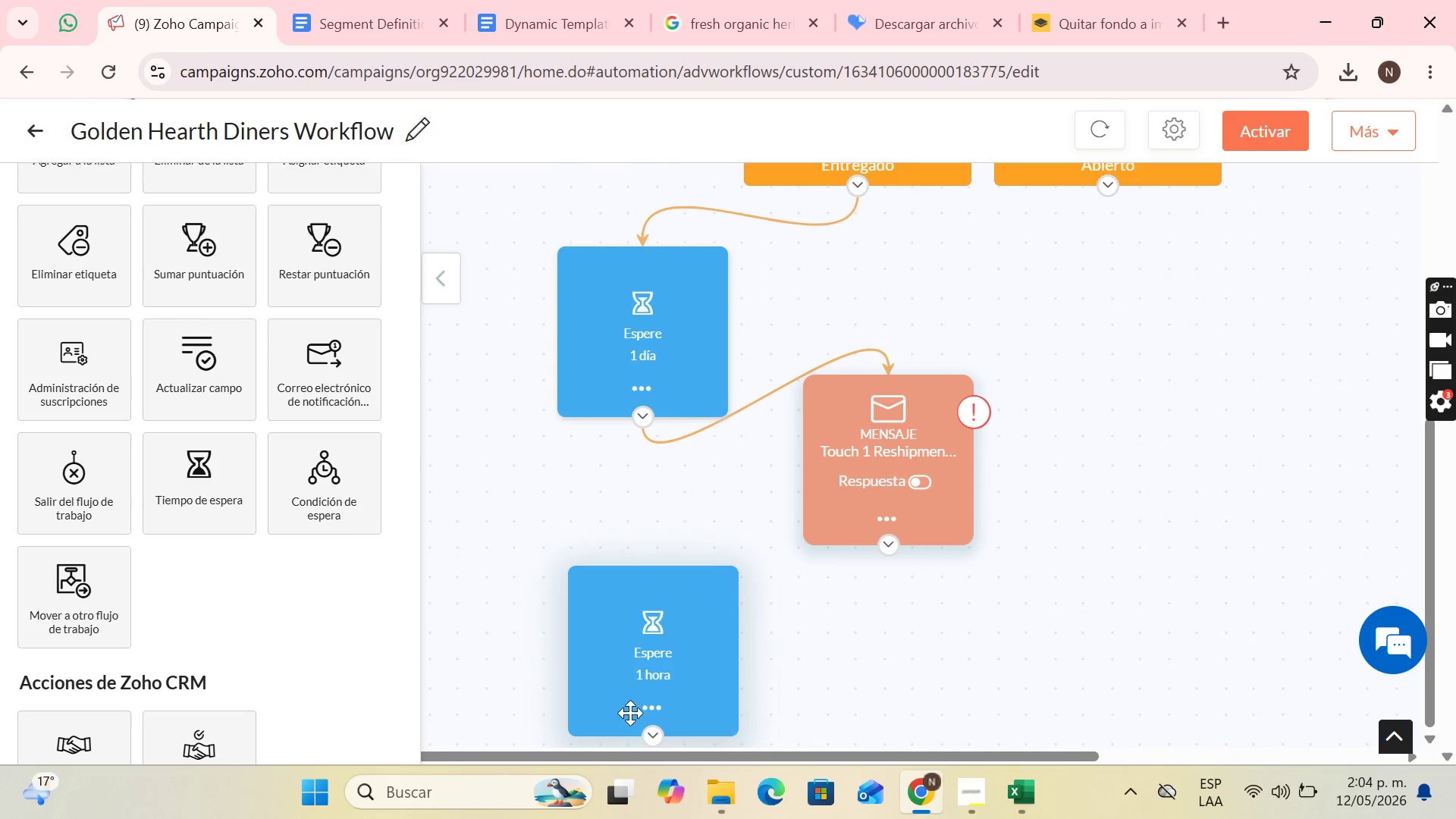 
left_click([636, 714])
 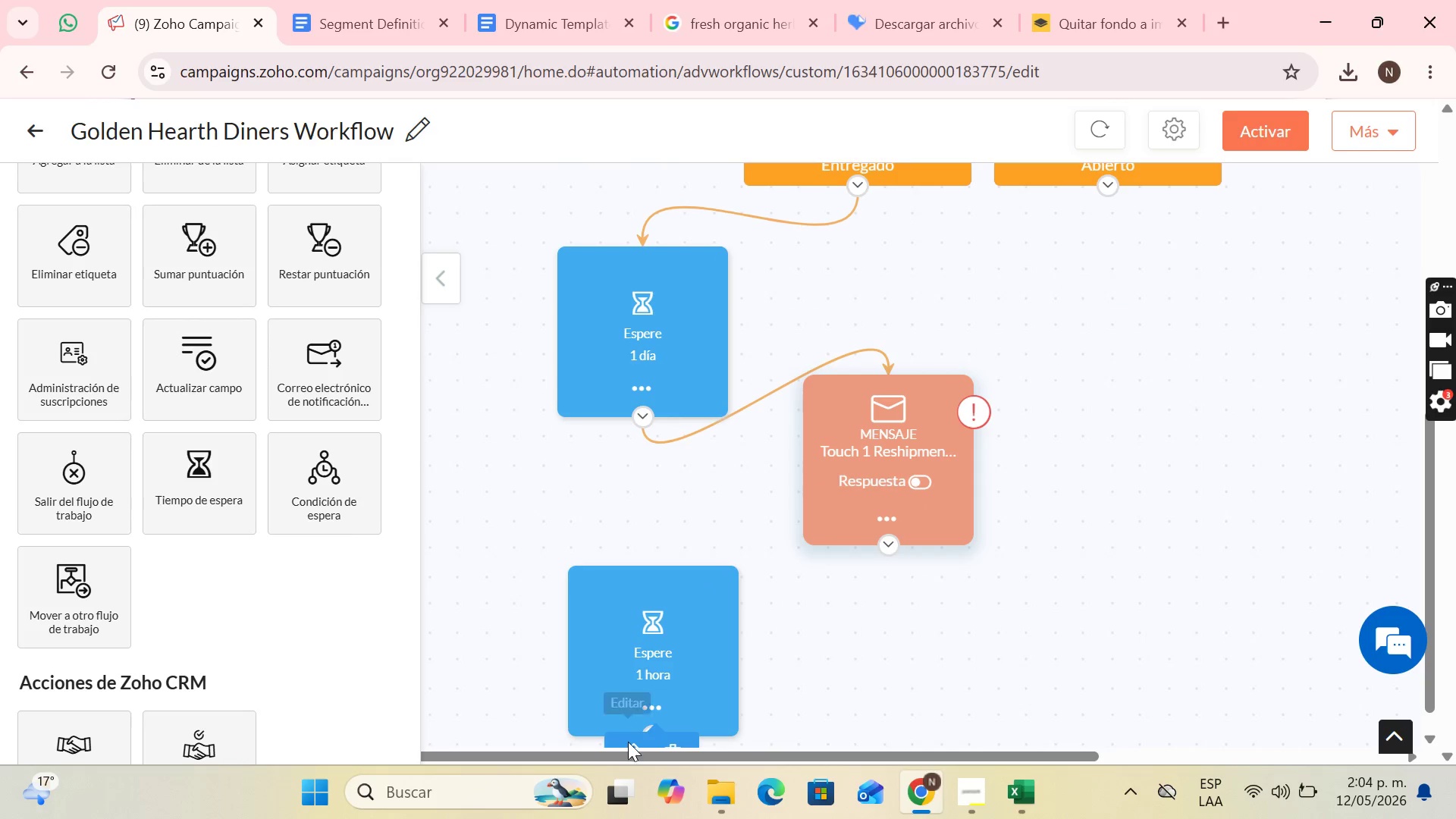 
left_click([632, 744])
 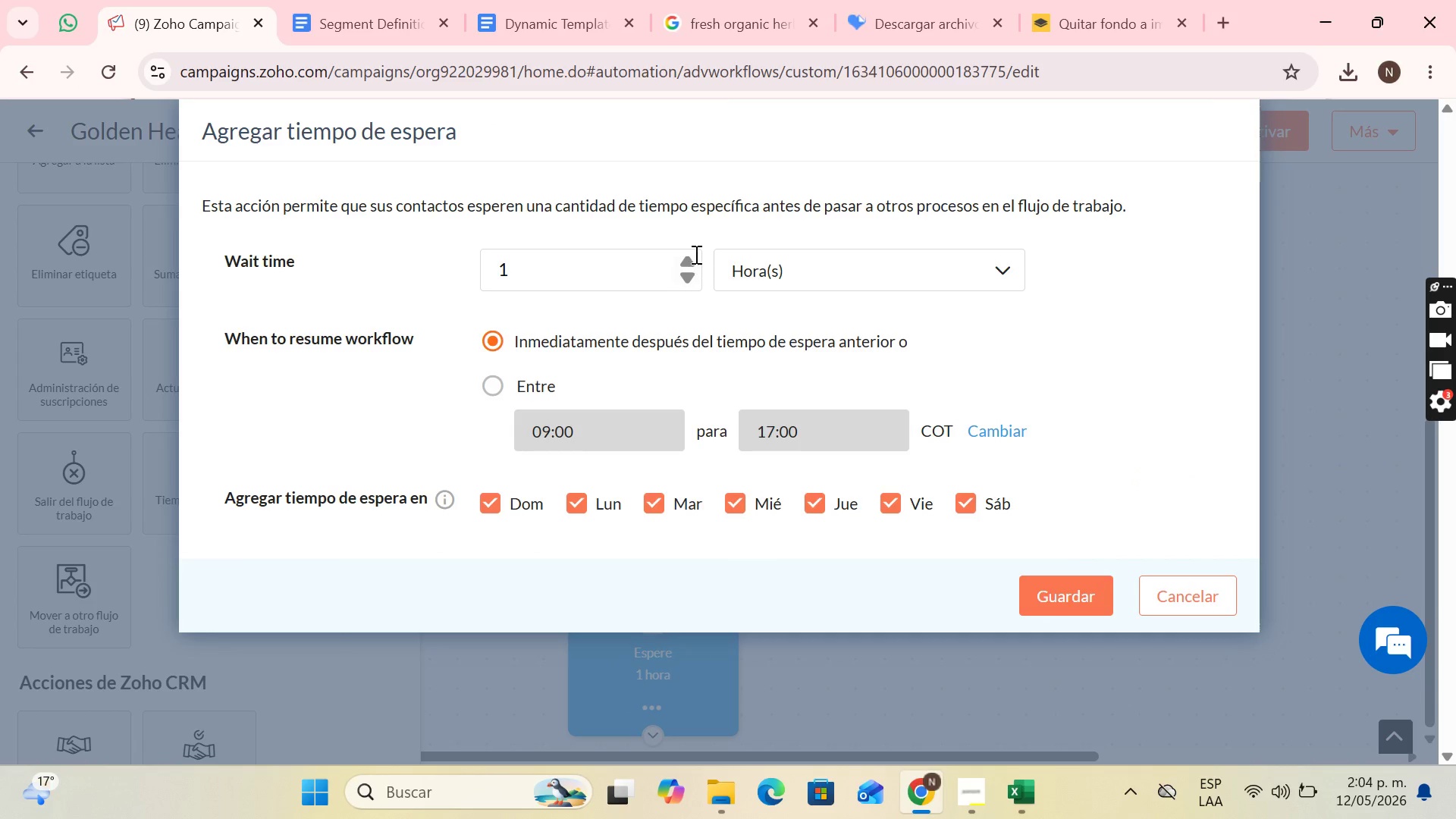 
left_click([692, 258])
 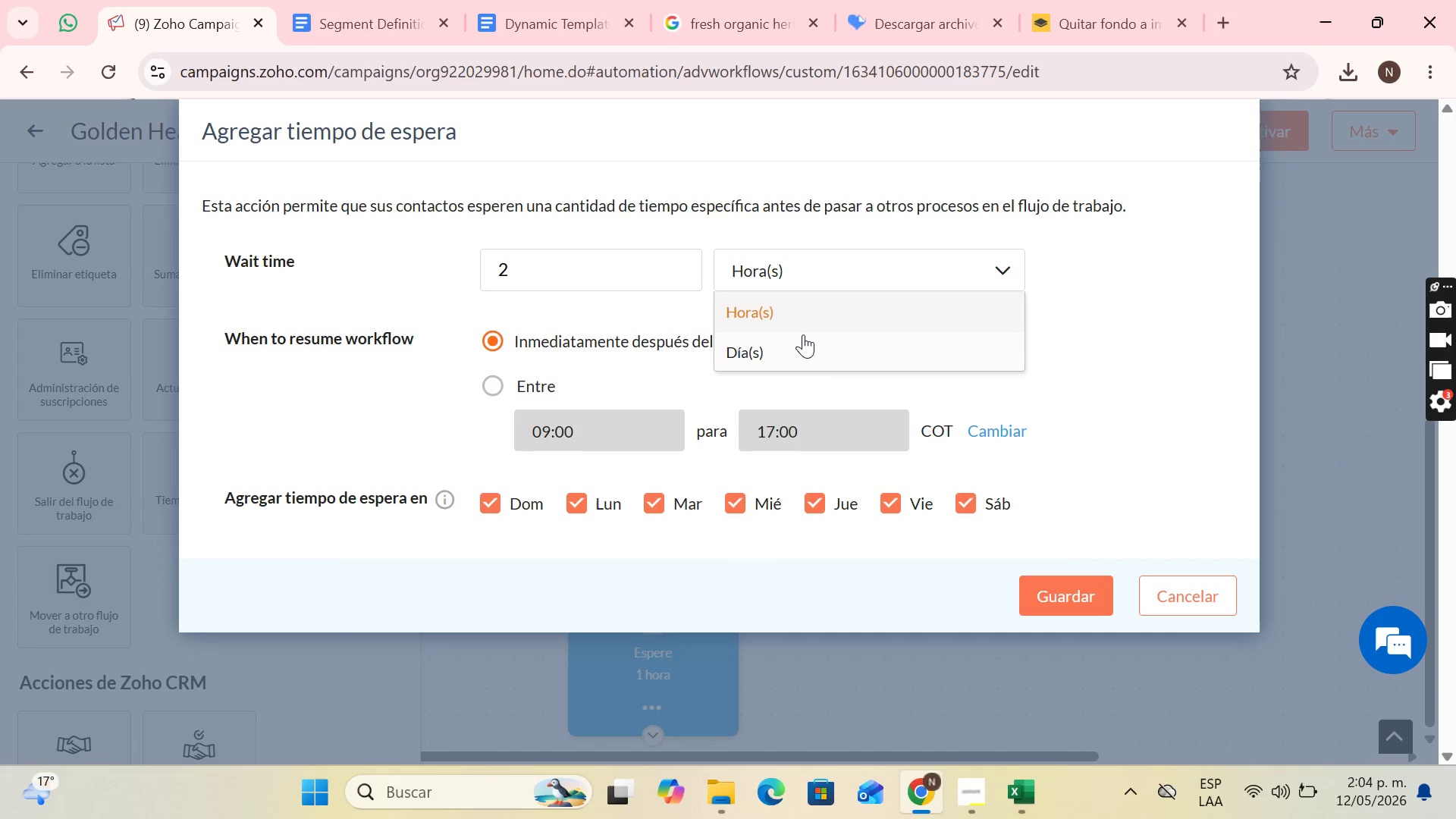 
left_click([795, 350])
 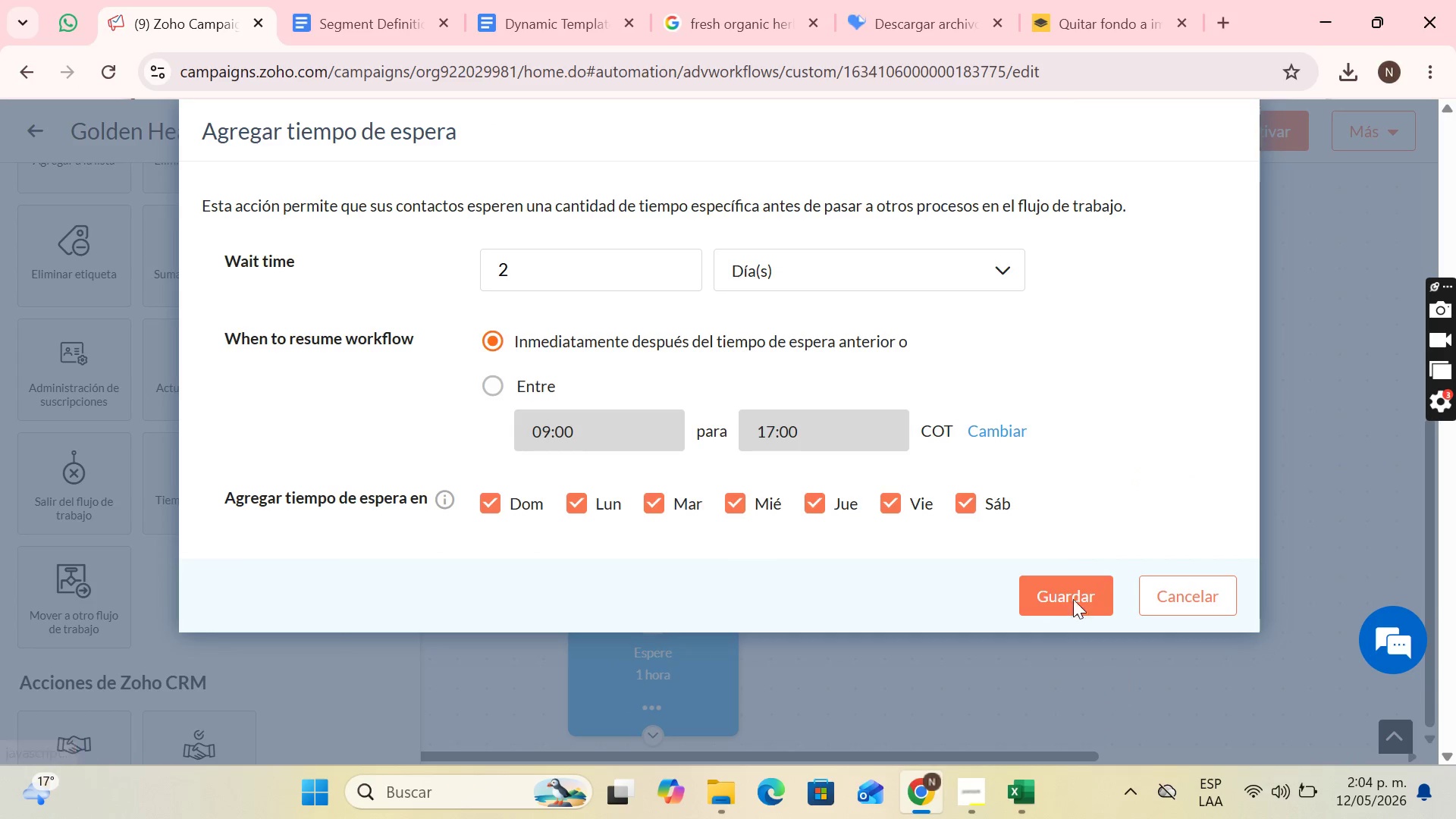 
left_click([1064, 593])
 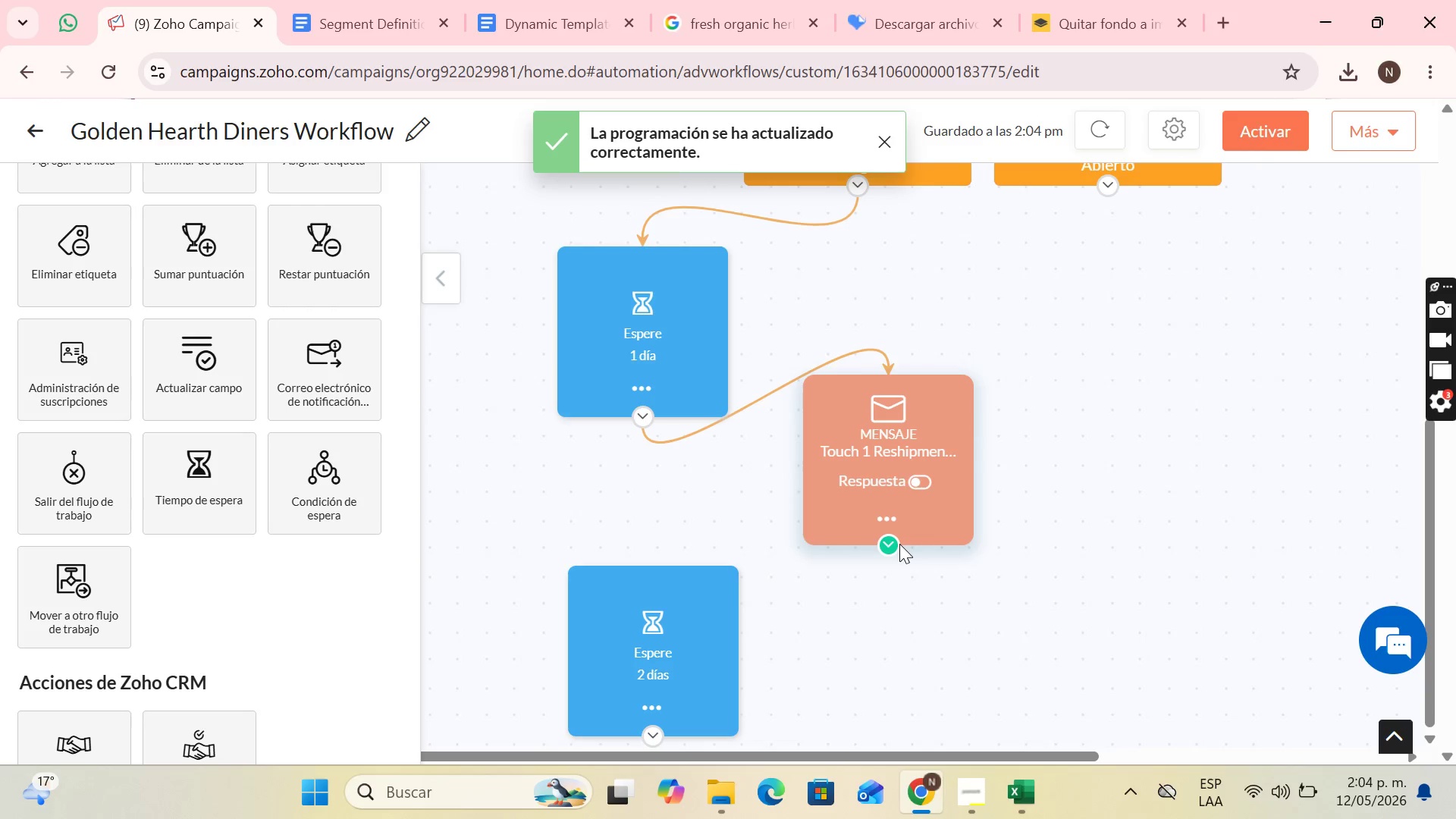 
left_click_drag(start_coordinate=[899, 544], to_coordinate=[663, 550])
 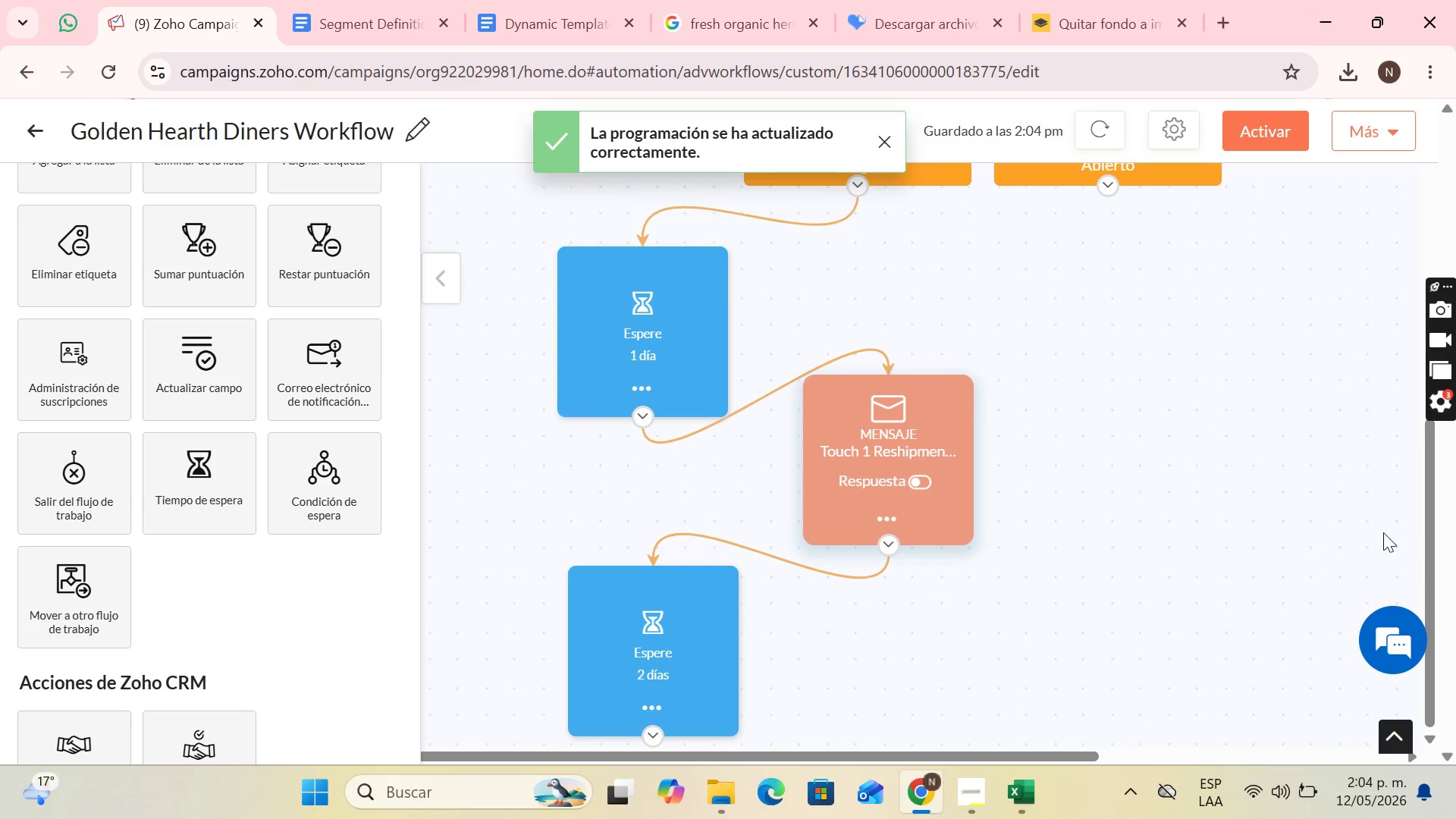 
scroll: coordinate [1376, 532], scroll_direction: down, amount: 1.0
 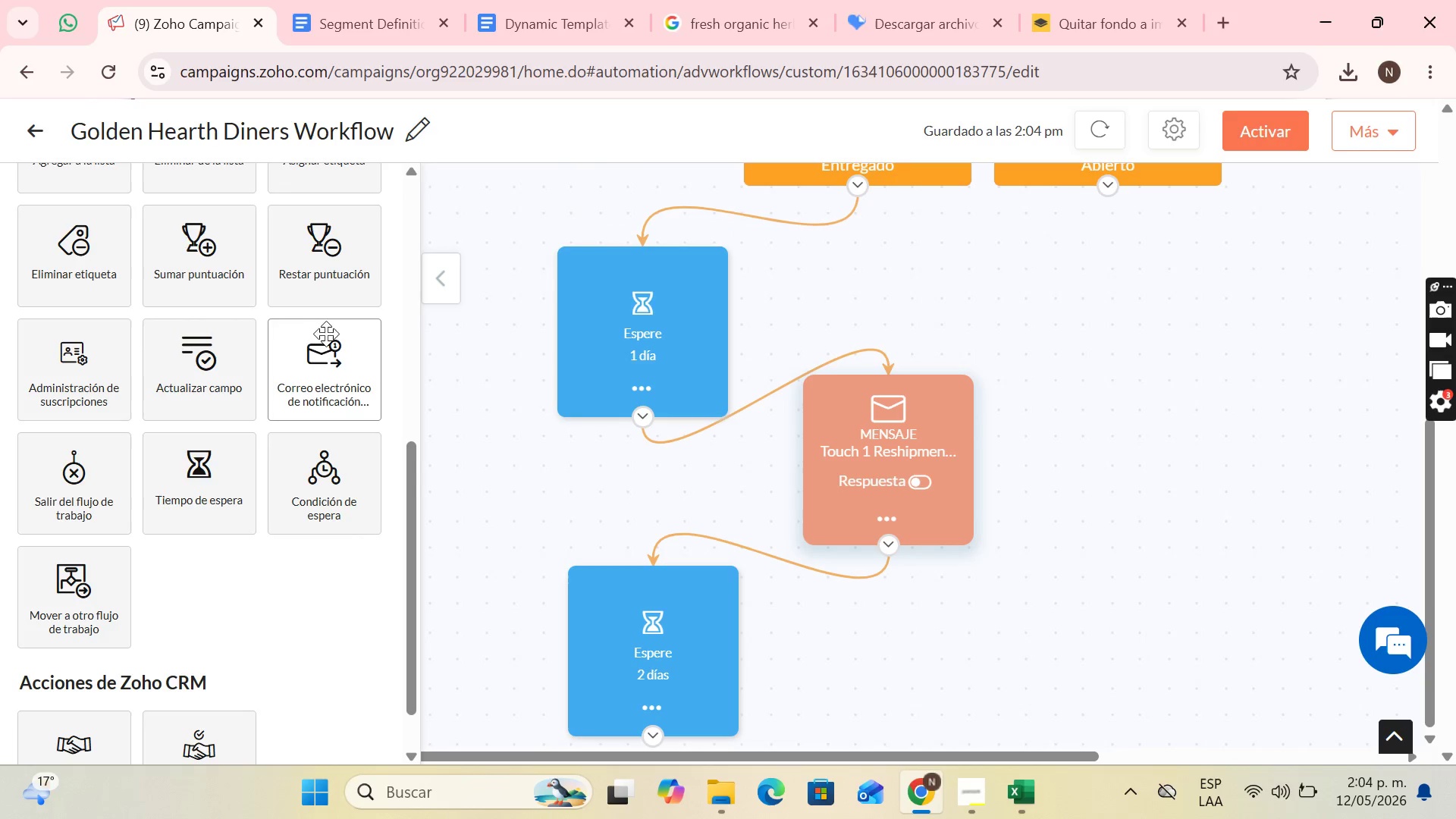 
left_click_drag(start_coordinate=[206, 459], to_coordinate=[1177, 442])
 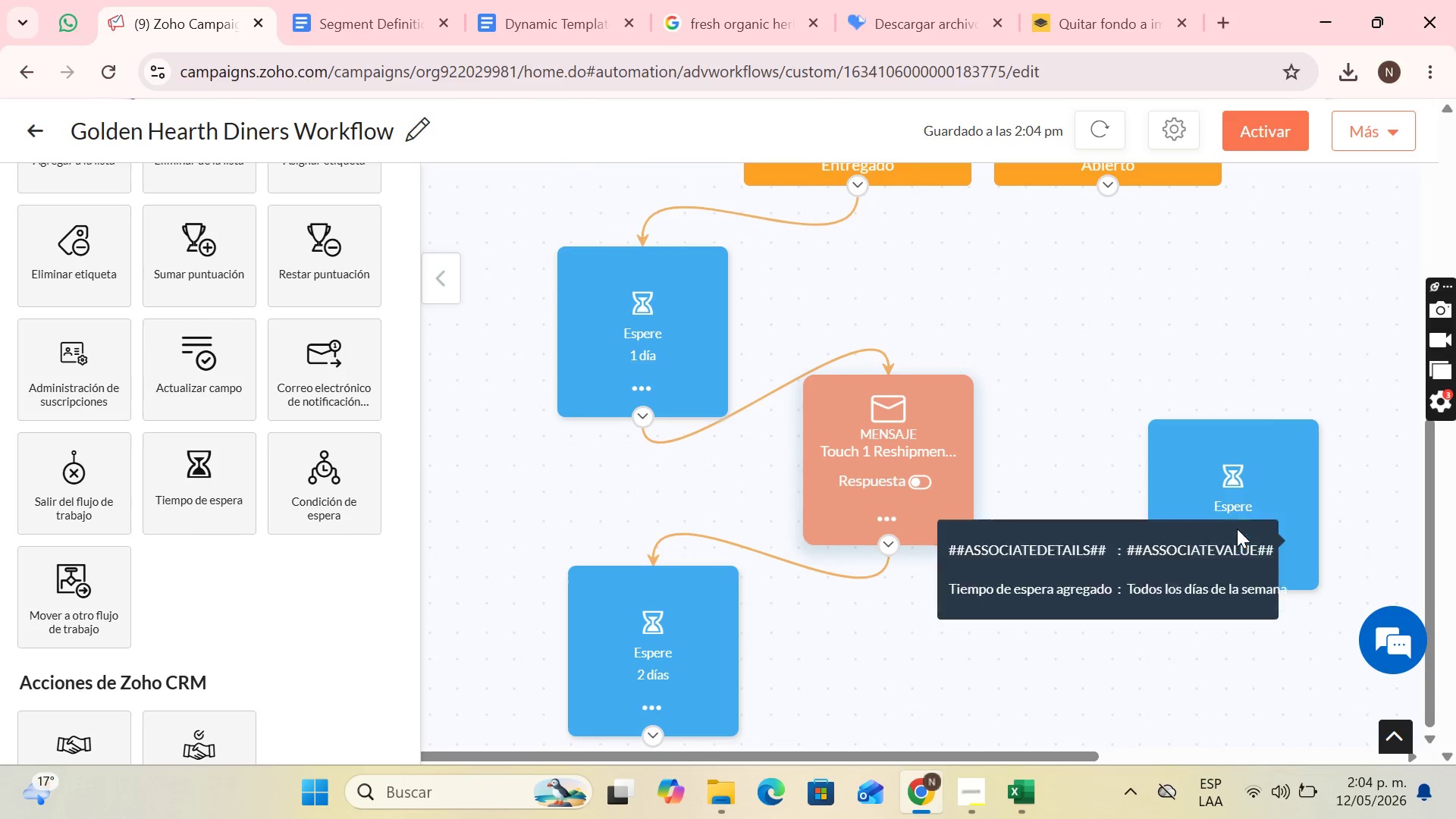 
left_click([1224, 551])
 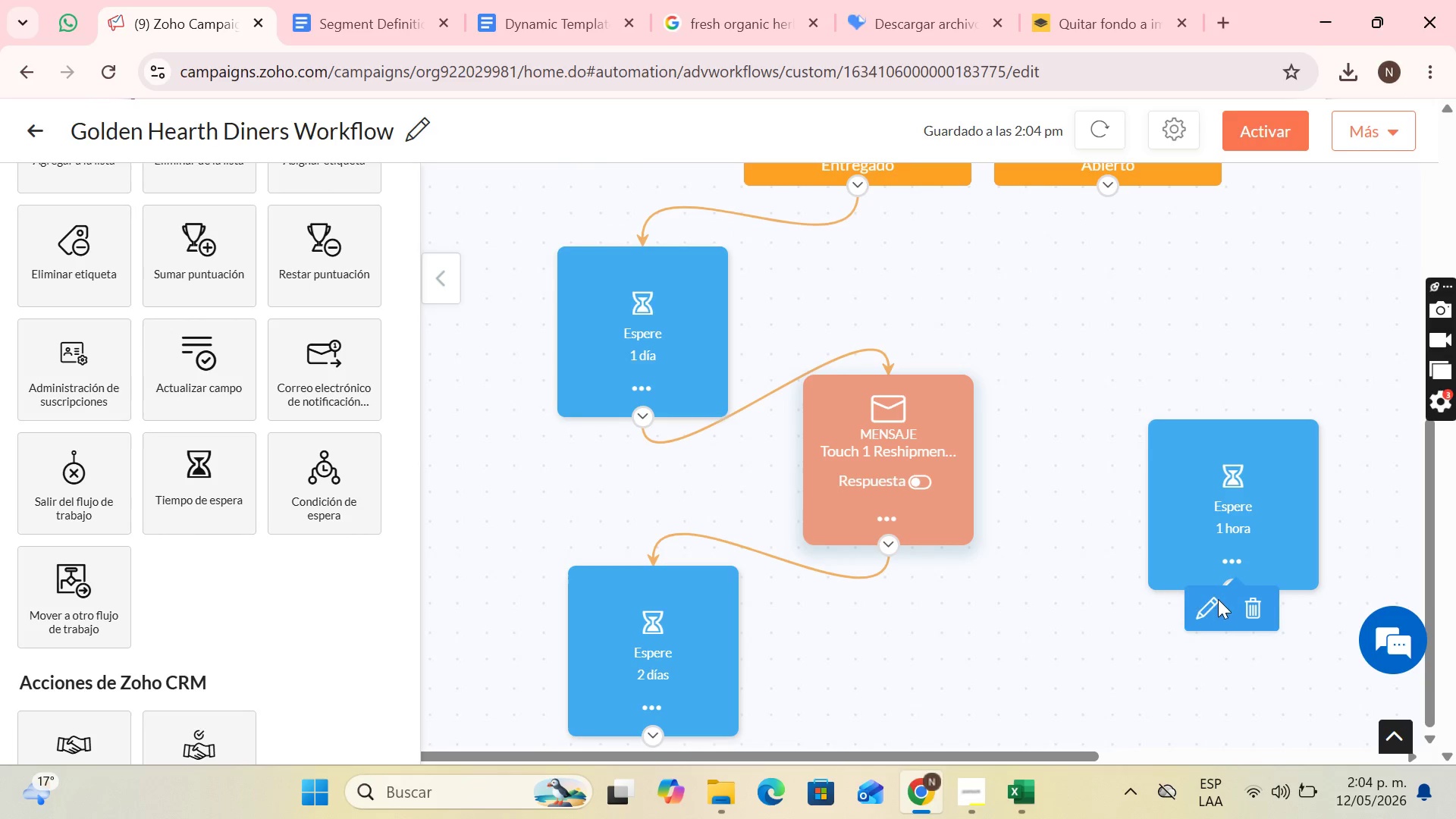 
left_click([1197, 601])
 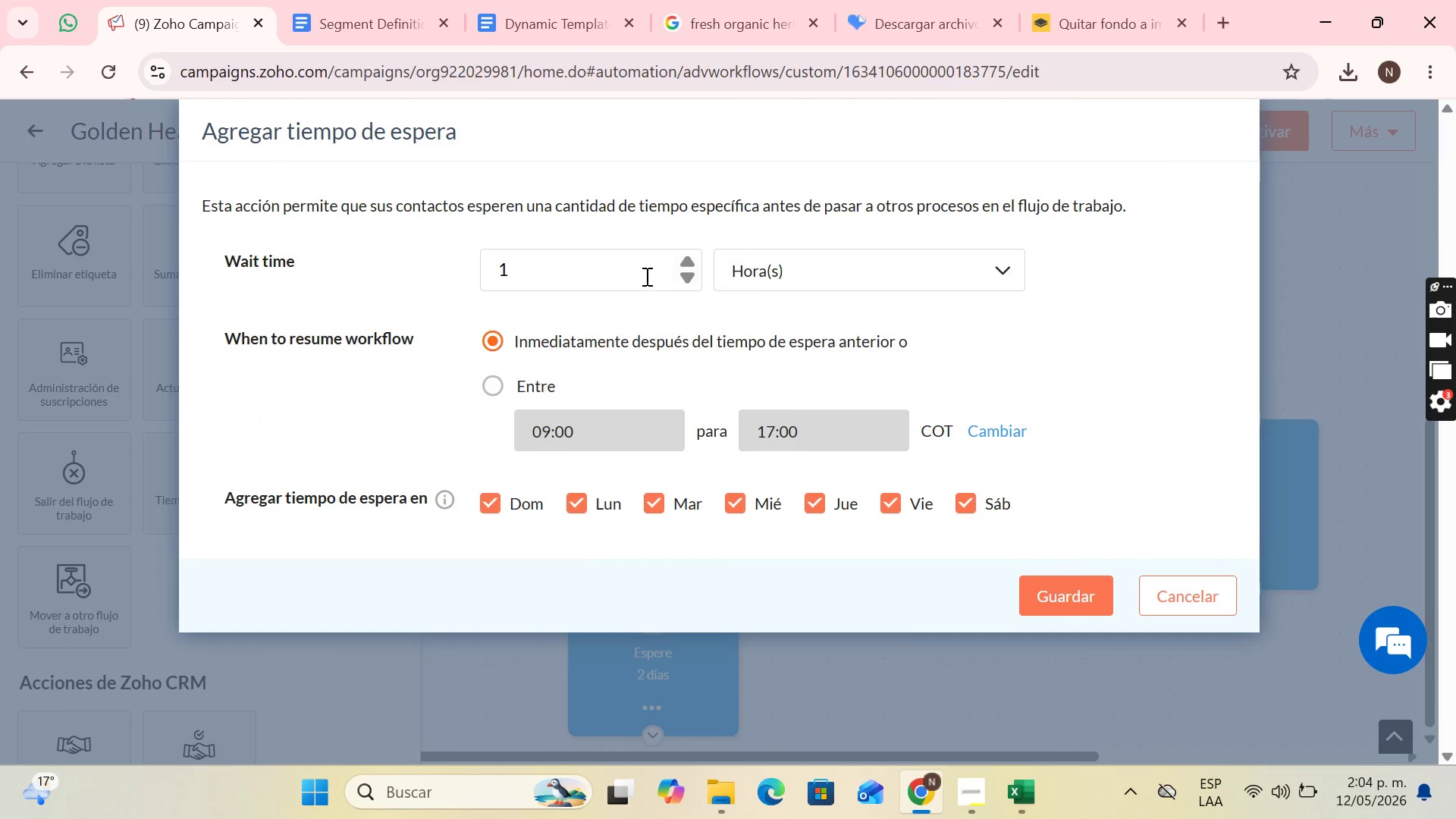 
left_click([689, 264])
 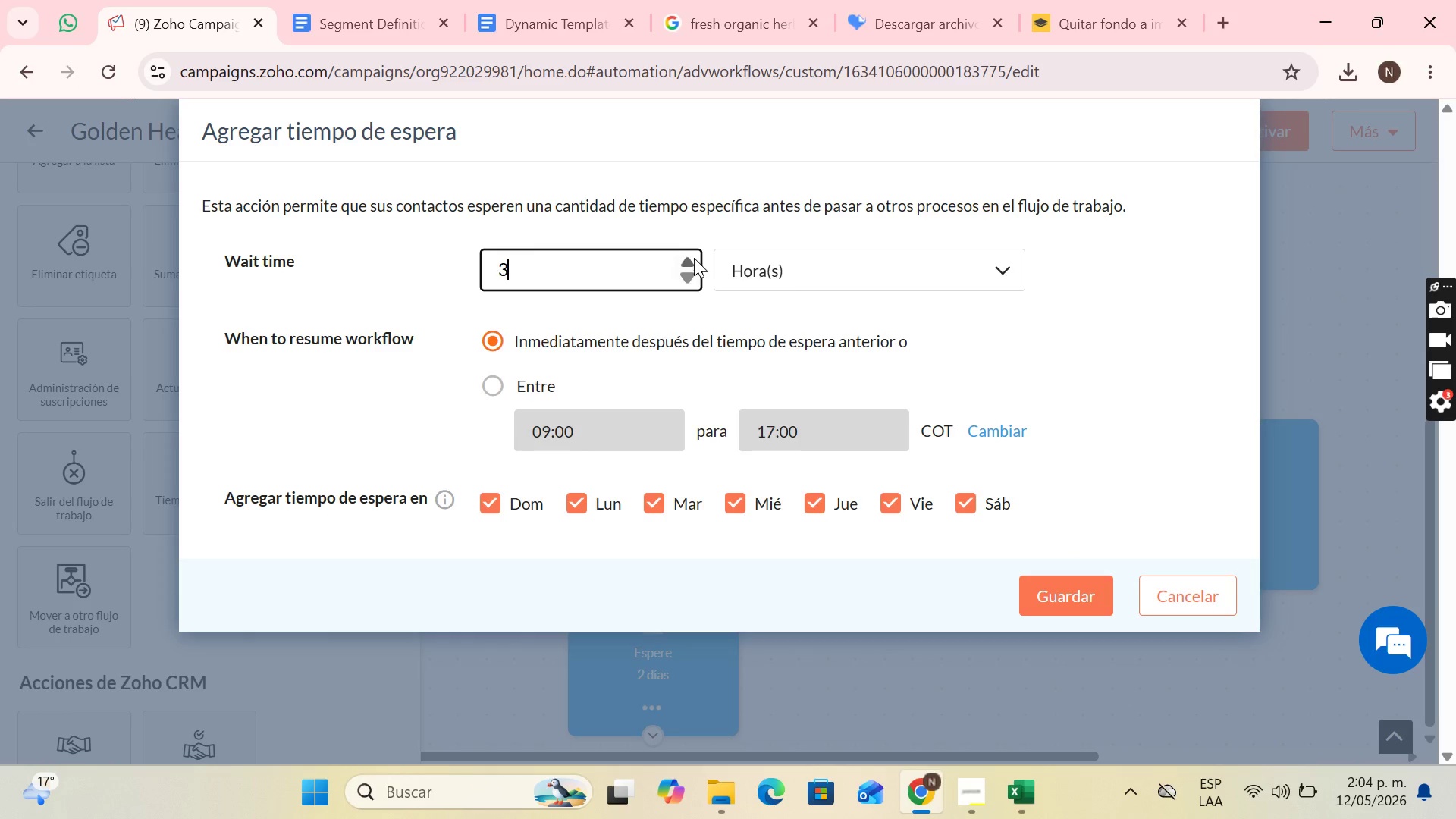 
double_click([775, 274])
 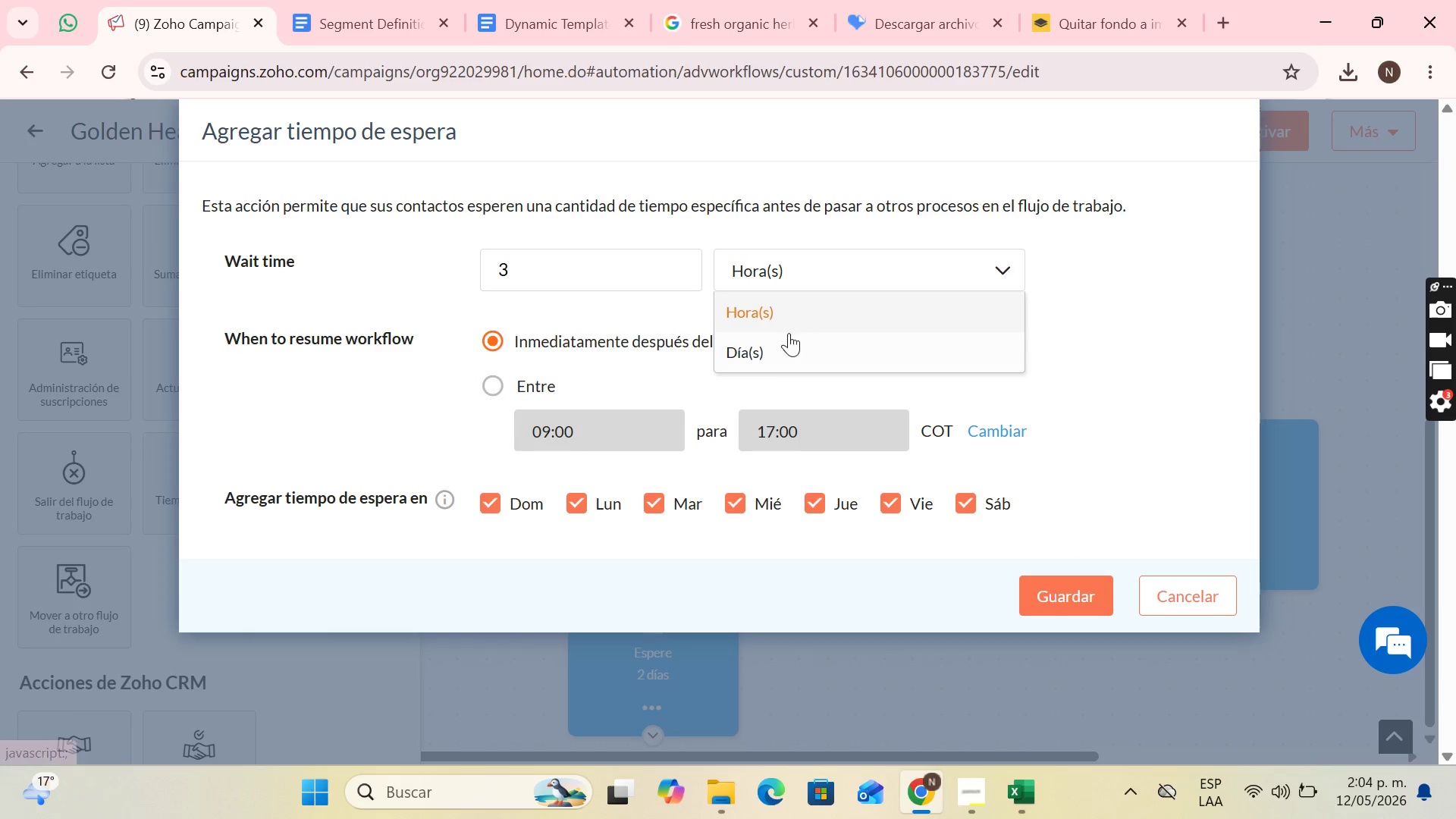 
left_click([783, 345])
 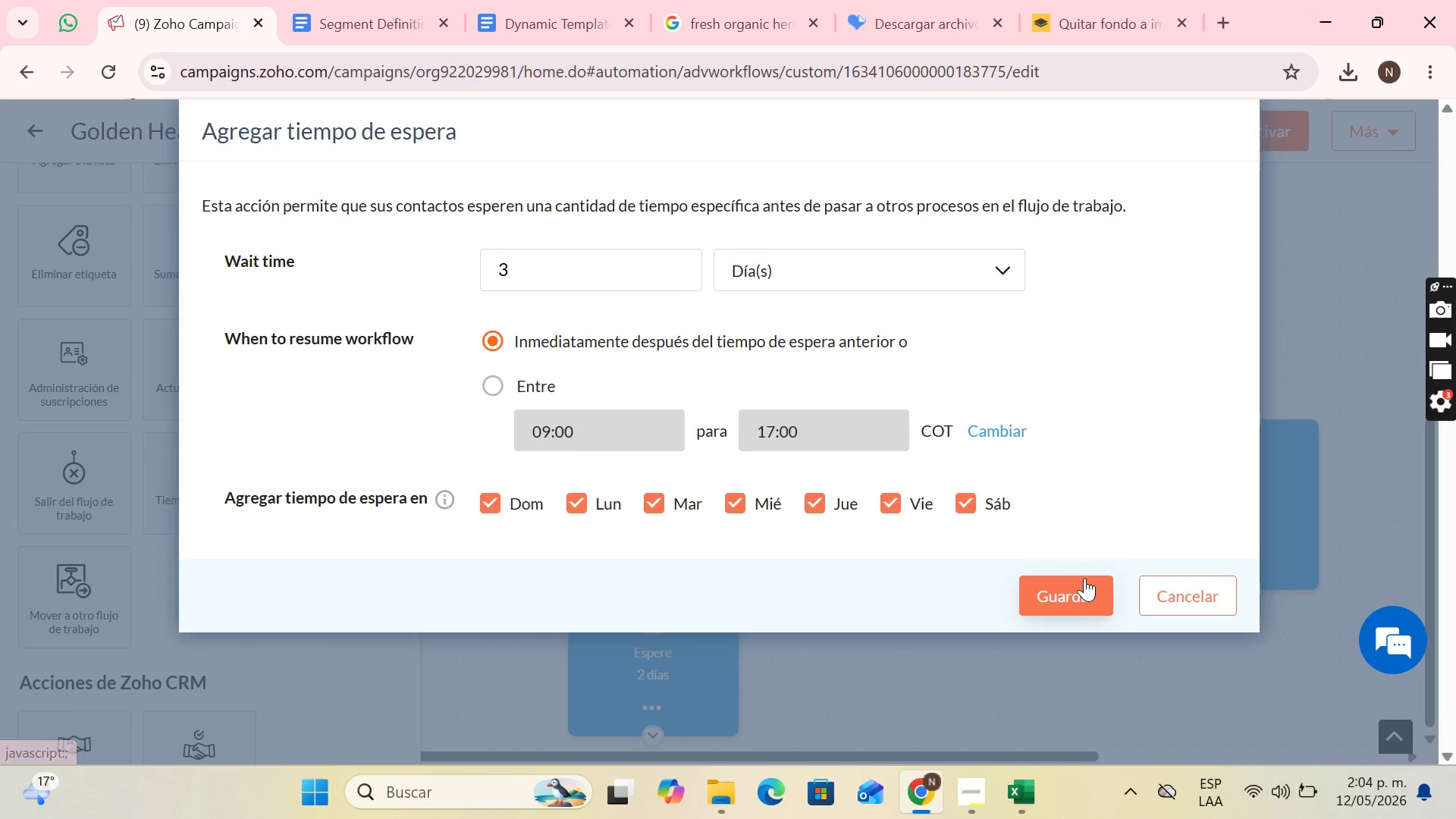 
left_click([1084, 581])
 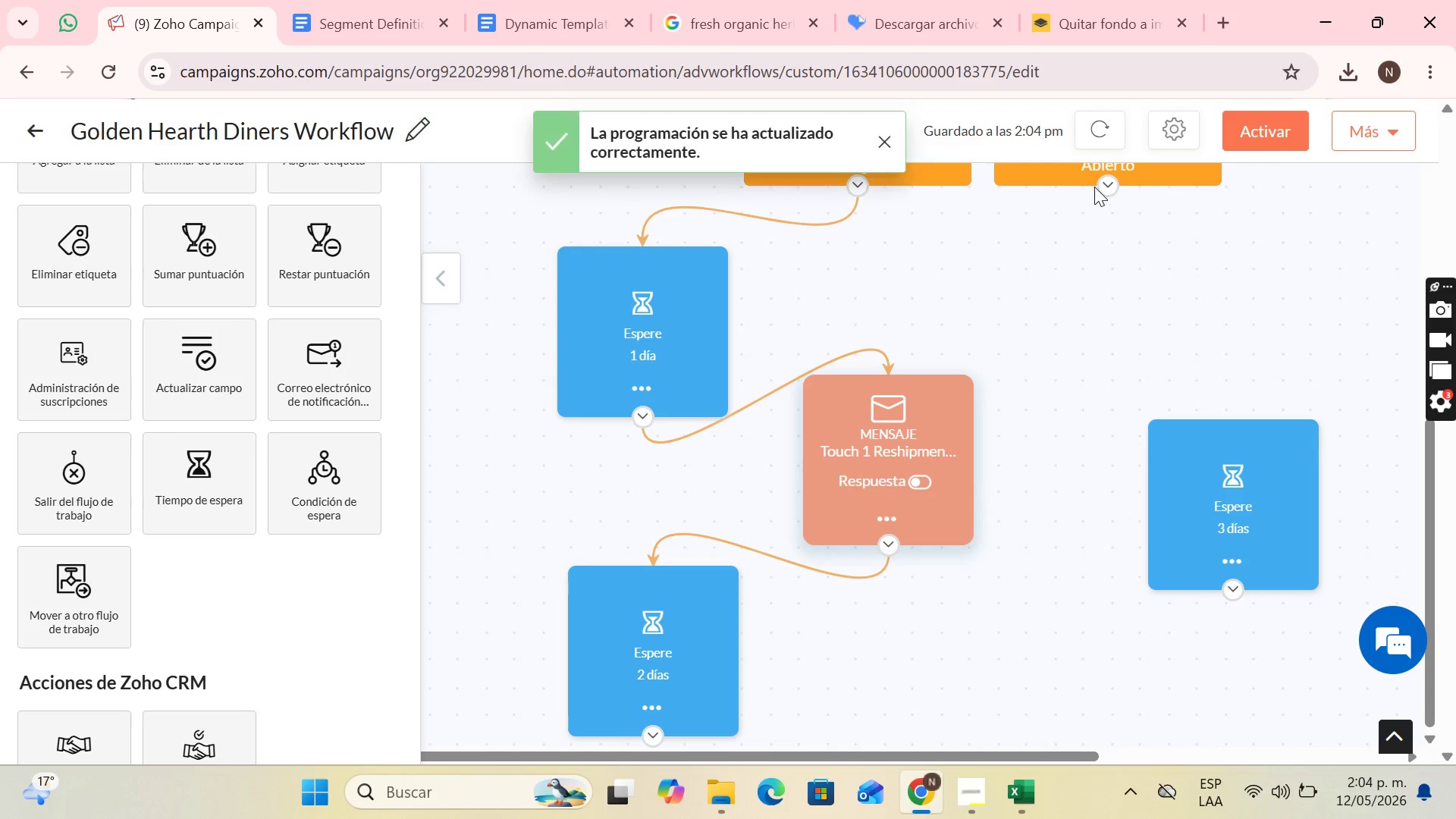 
left_click_drag(start_coordinate=[1104, 187], to_coordinate=[1227, 411])
 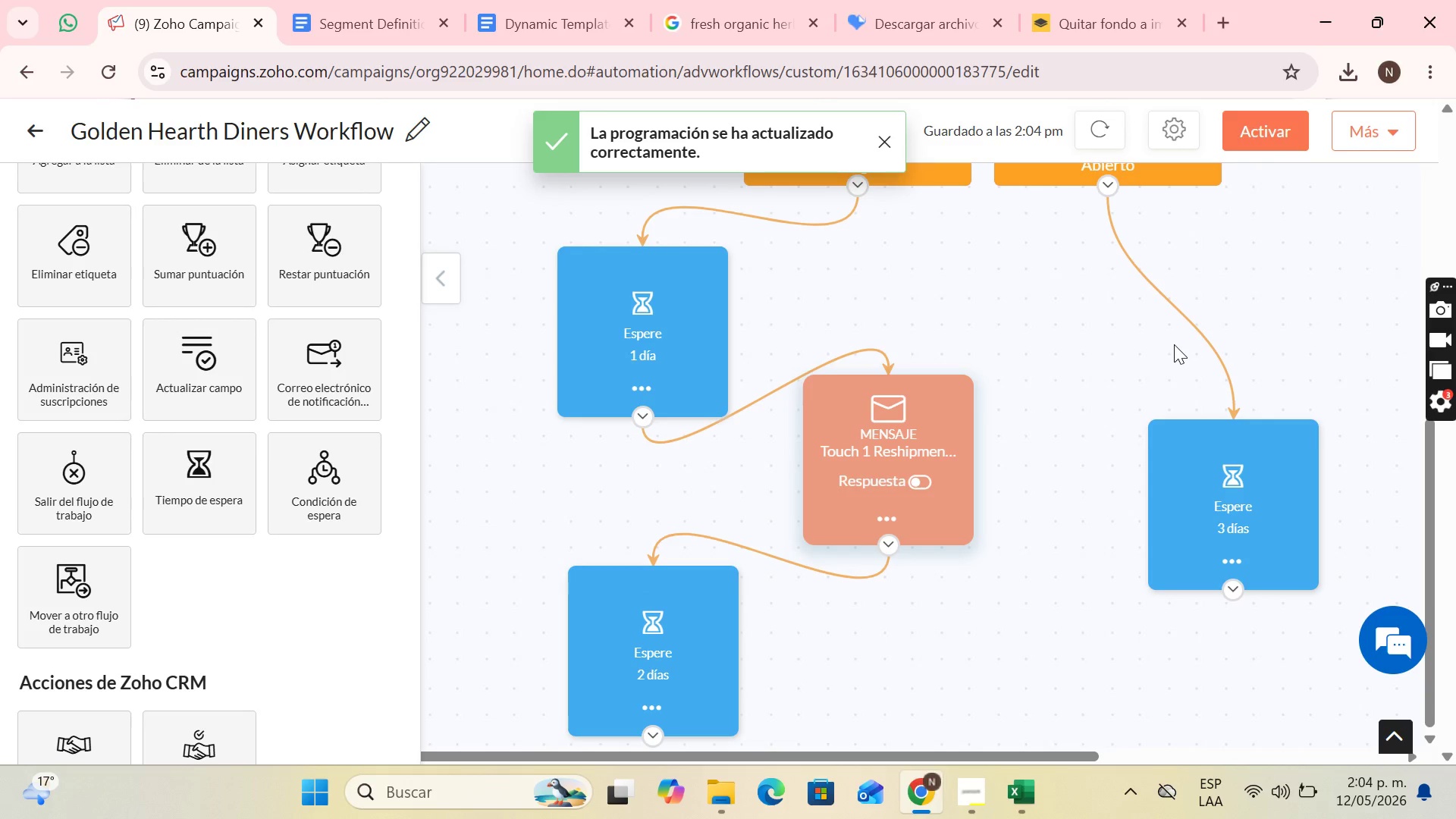 
scroll: coordinate [1160, 352], scroll_direction: down, amount: 3.0
 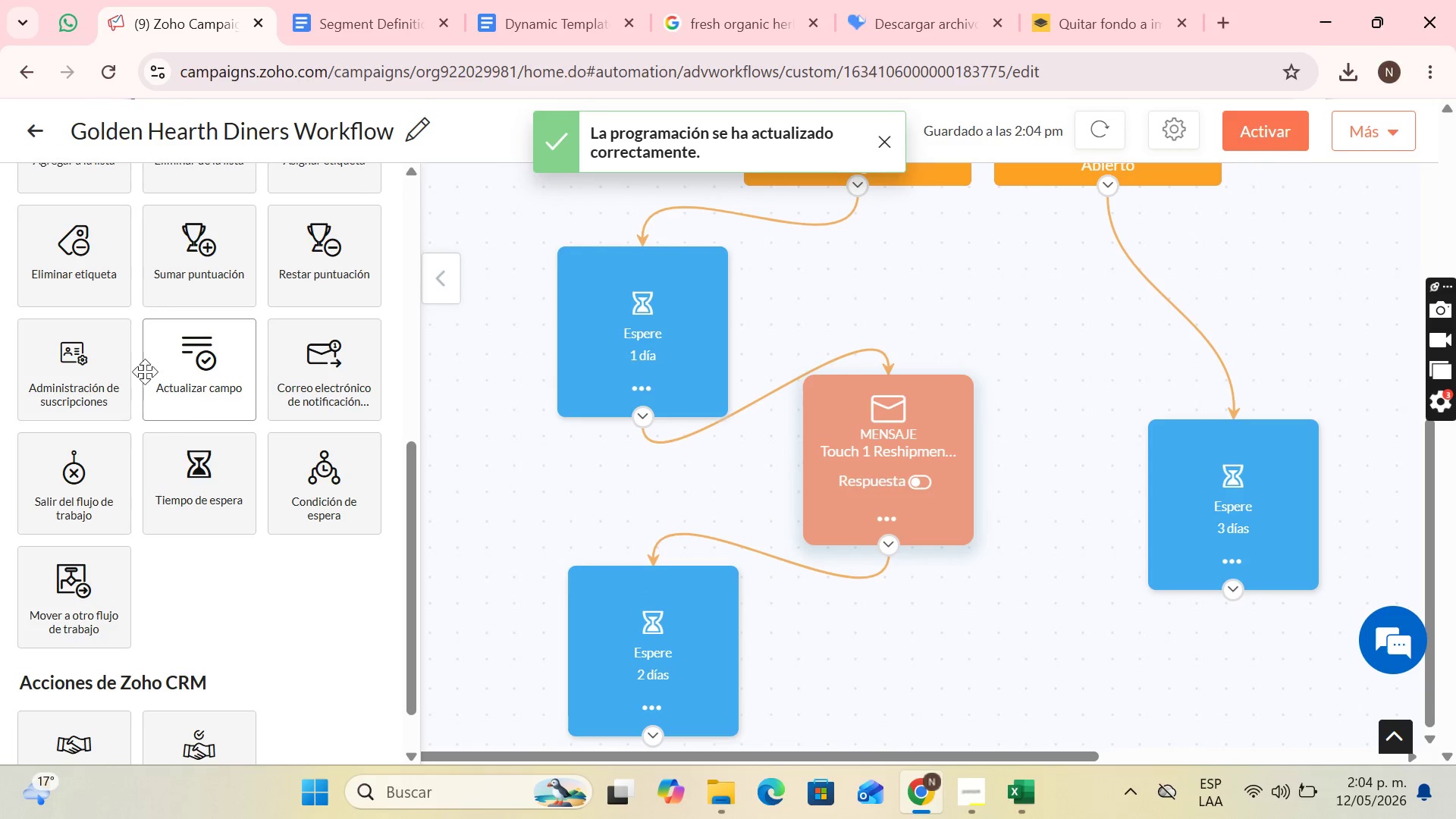 
scroll: coordinate [140, 281], scroll_direction: up, amount: 6.0
 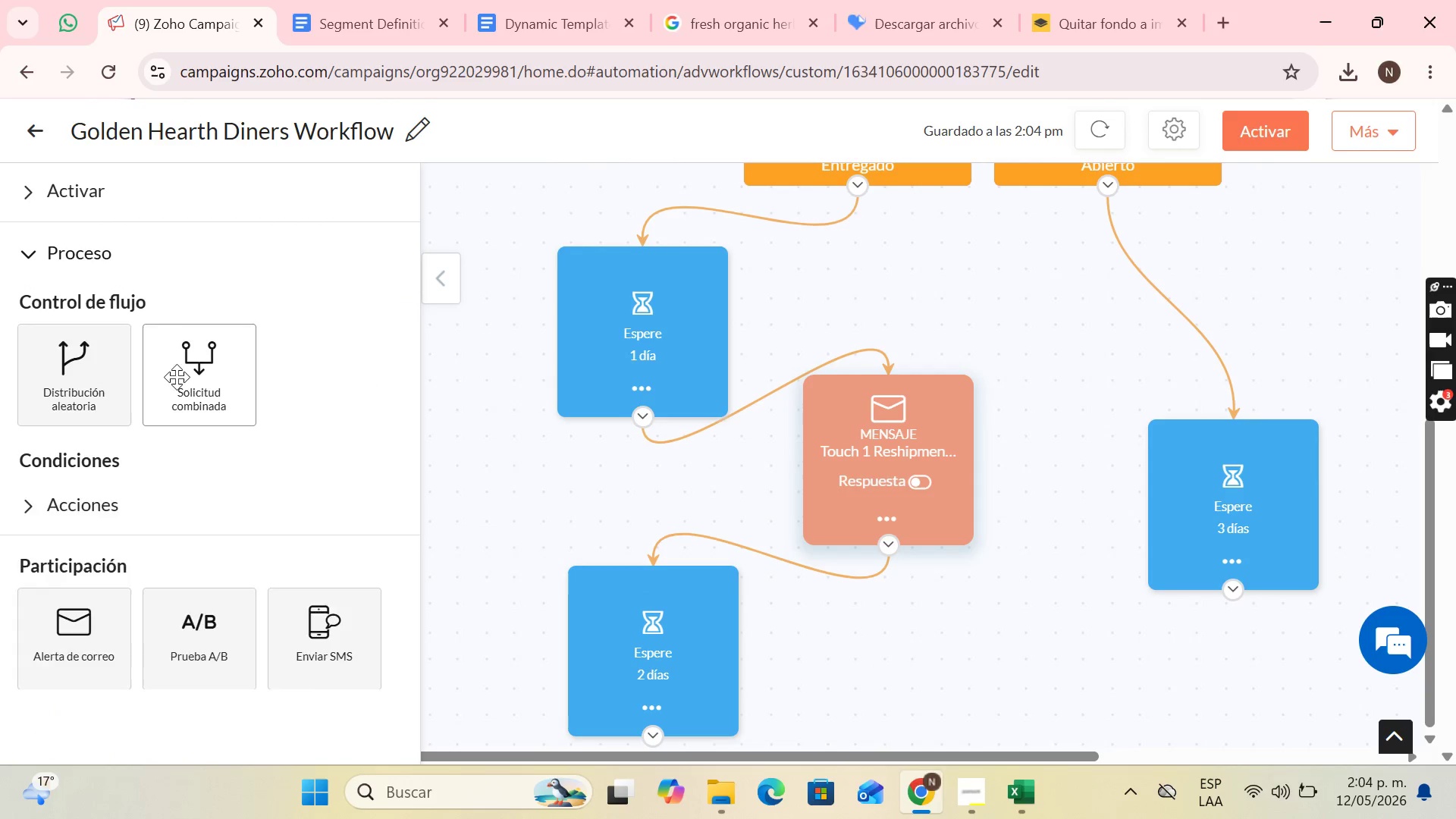 
left_click_drag(start_coordinate=[185, 384], to_coordinate=[956, 657])
 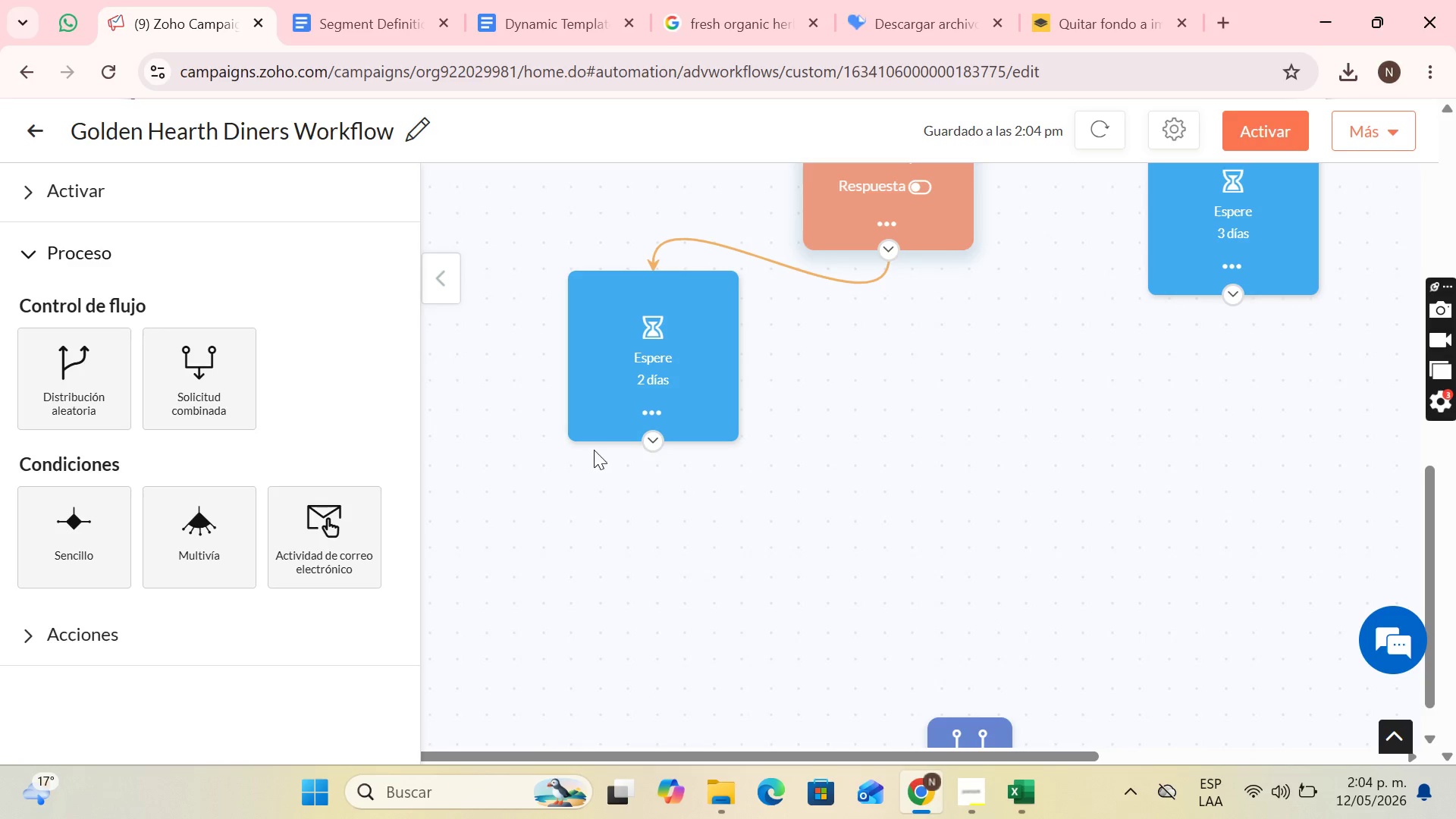 
left_click_drag(start_coordinate=[661, 443], to_coordinate=[957, 698])
 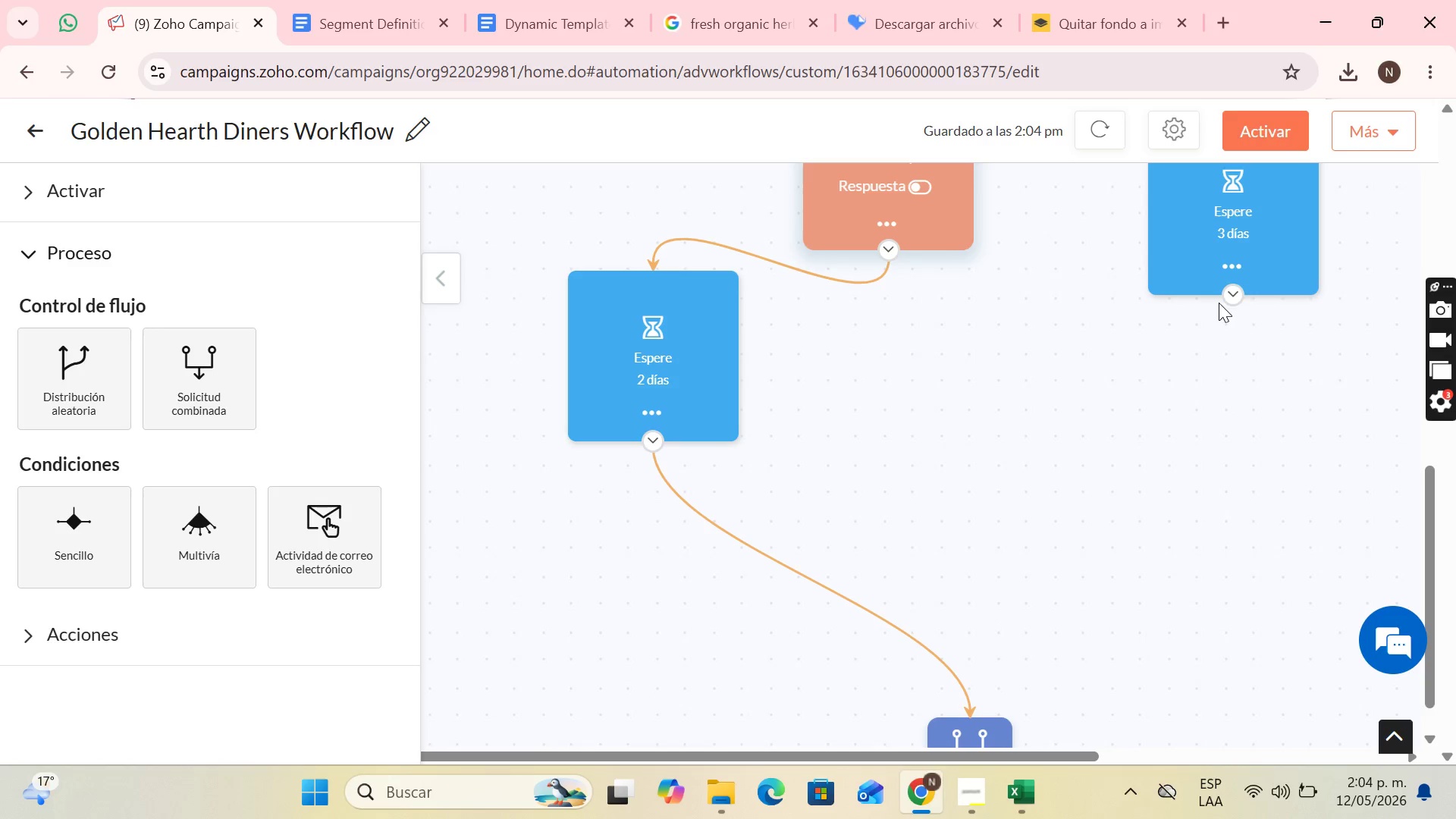 
left_click_drag(start_coordinate=[1226, 298], to_coordinate=[968, 707])
 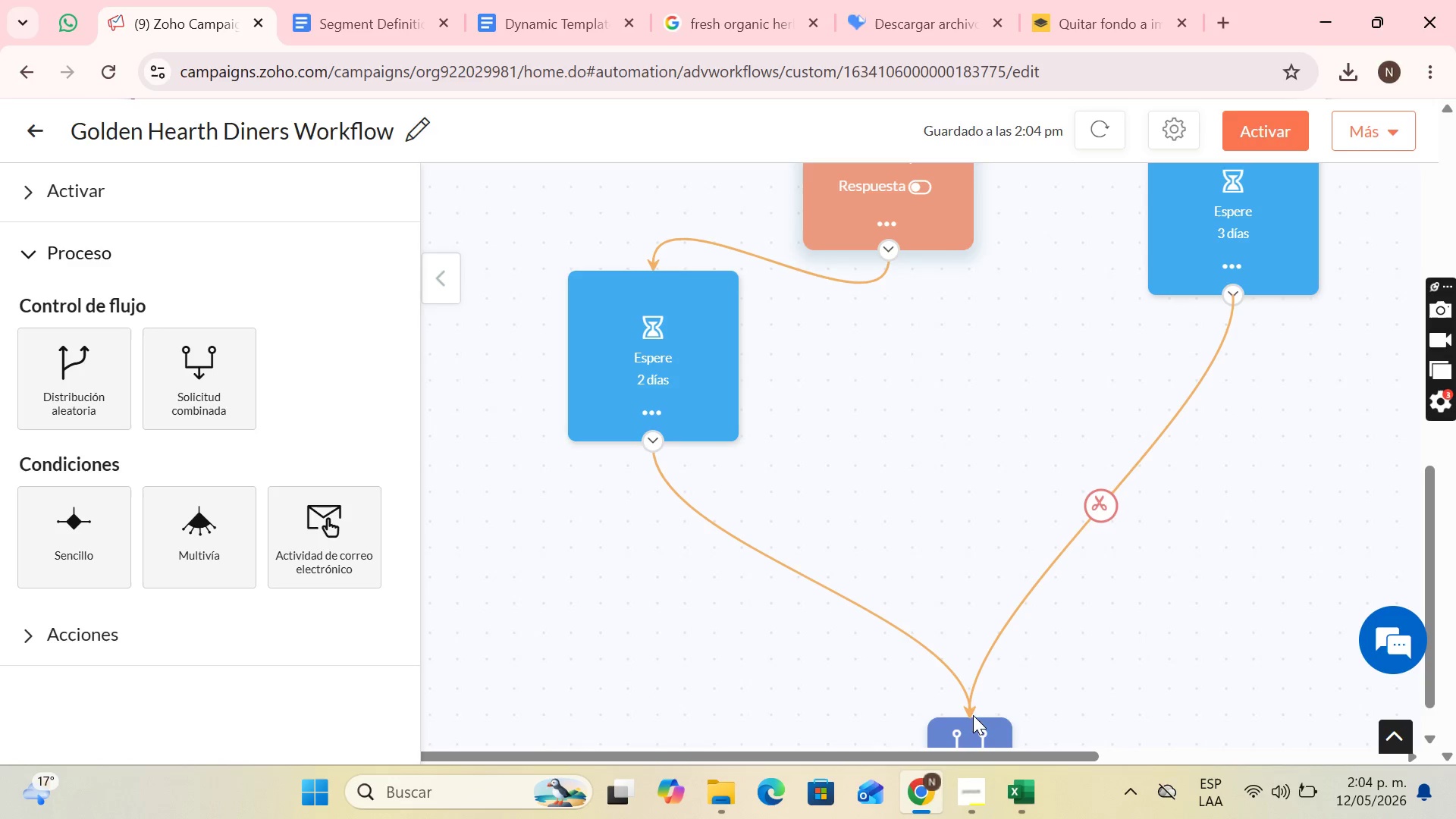 
left_click_drag(start_coordinate=[973, 717], to_coordinate=[943, 645])
 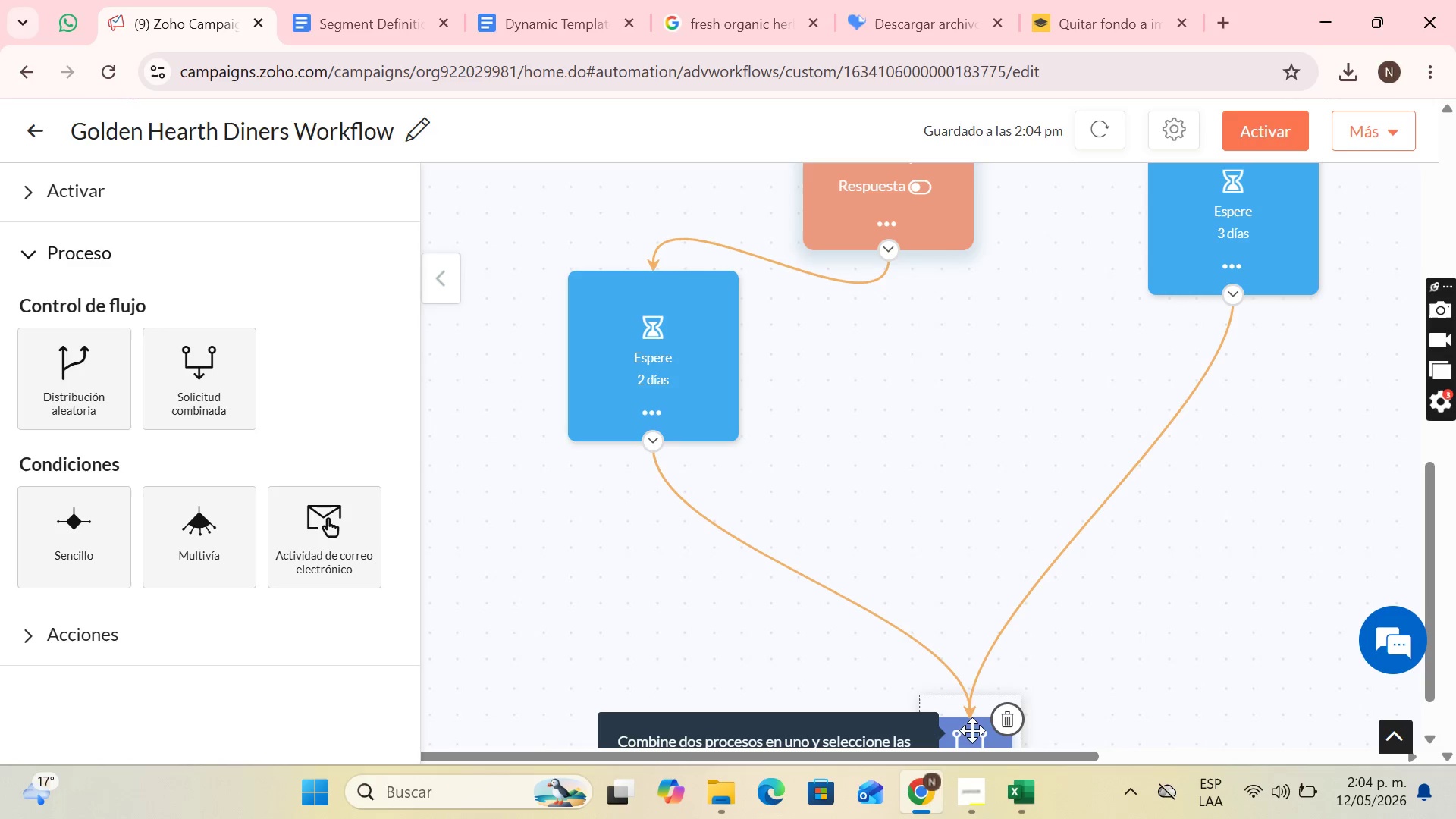 
left_click_drag(start_coordinate=[972, 730], to_coordinate=[975, 718])
 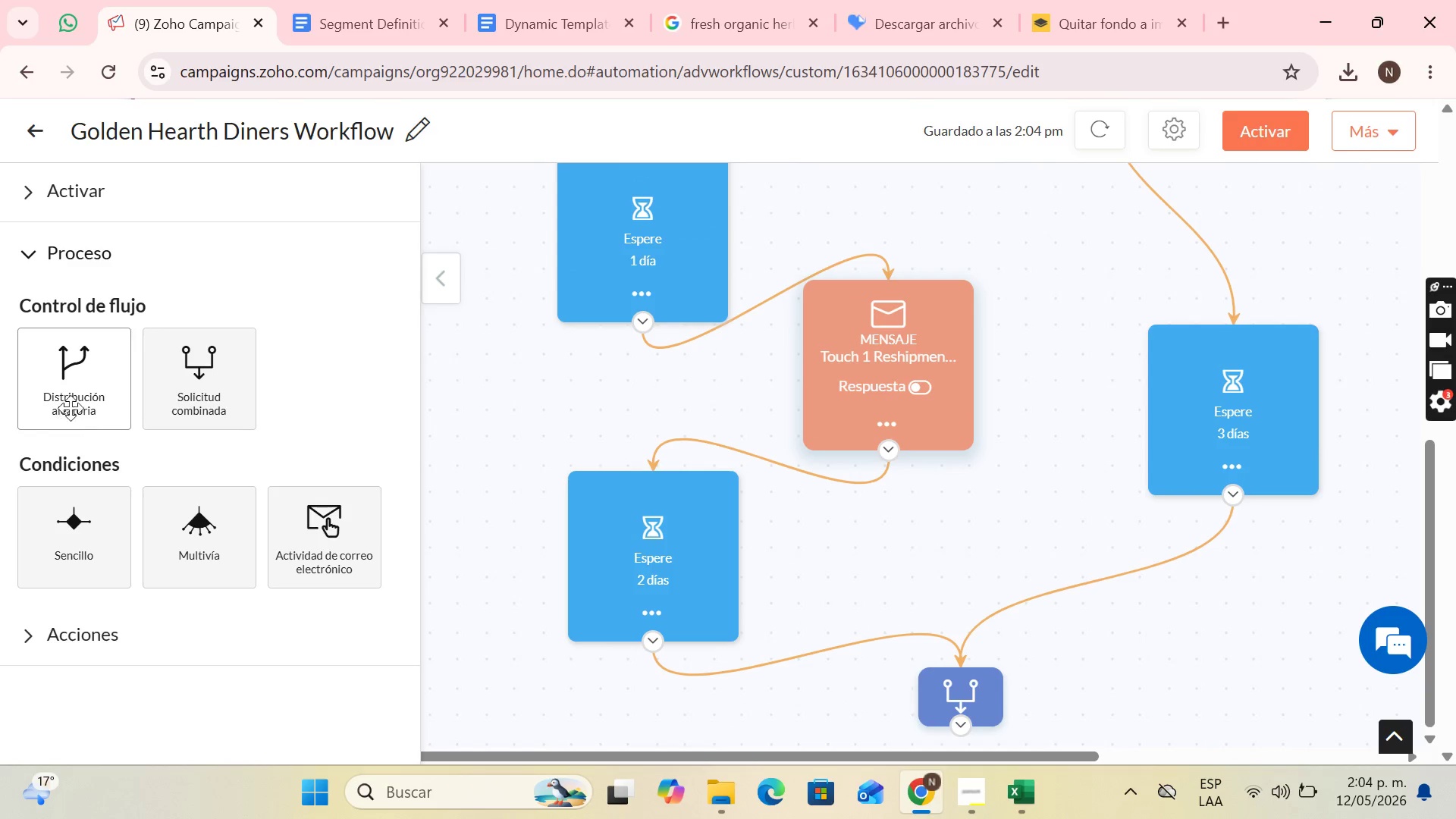 
scroll: coordinate [193, 294], scroll_direction: up, amount: 6.0
 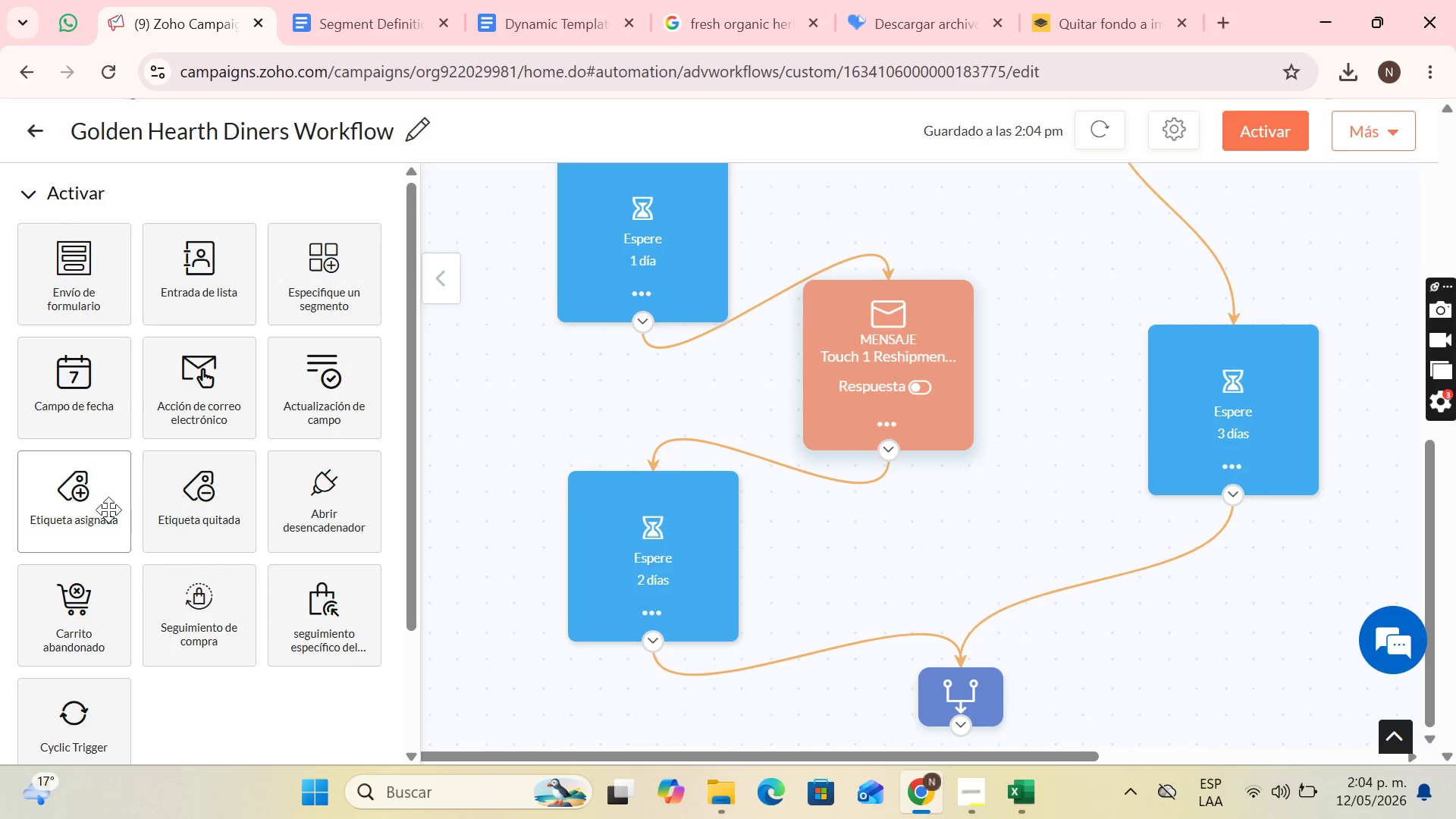 
scroll: coordinate [112, 519], scroll_direction: down, amount: 9.0
 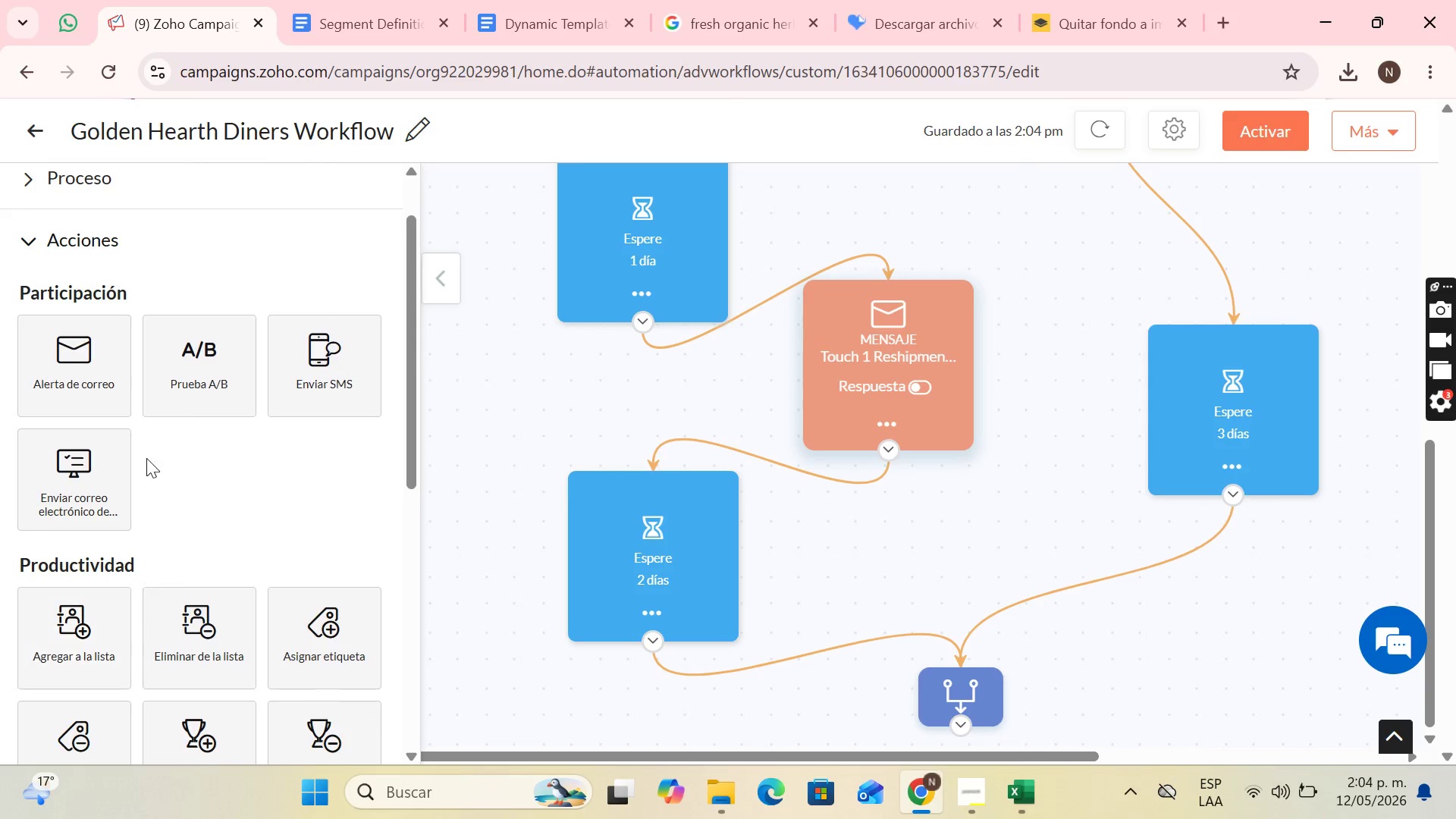 
left_click_drag(start_coordinate=[111, 384], to_coordinate=[1129, 654])
 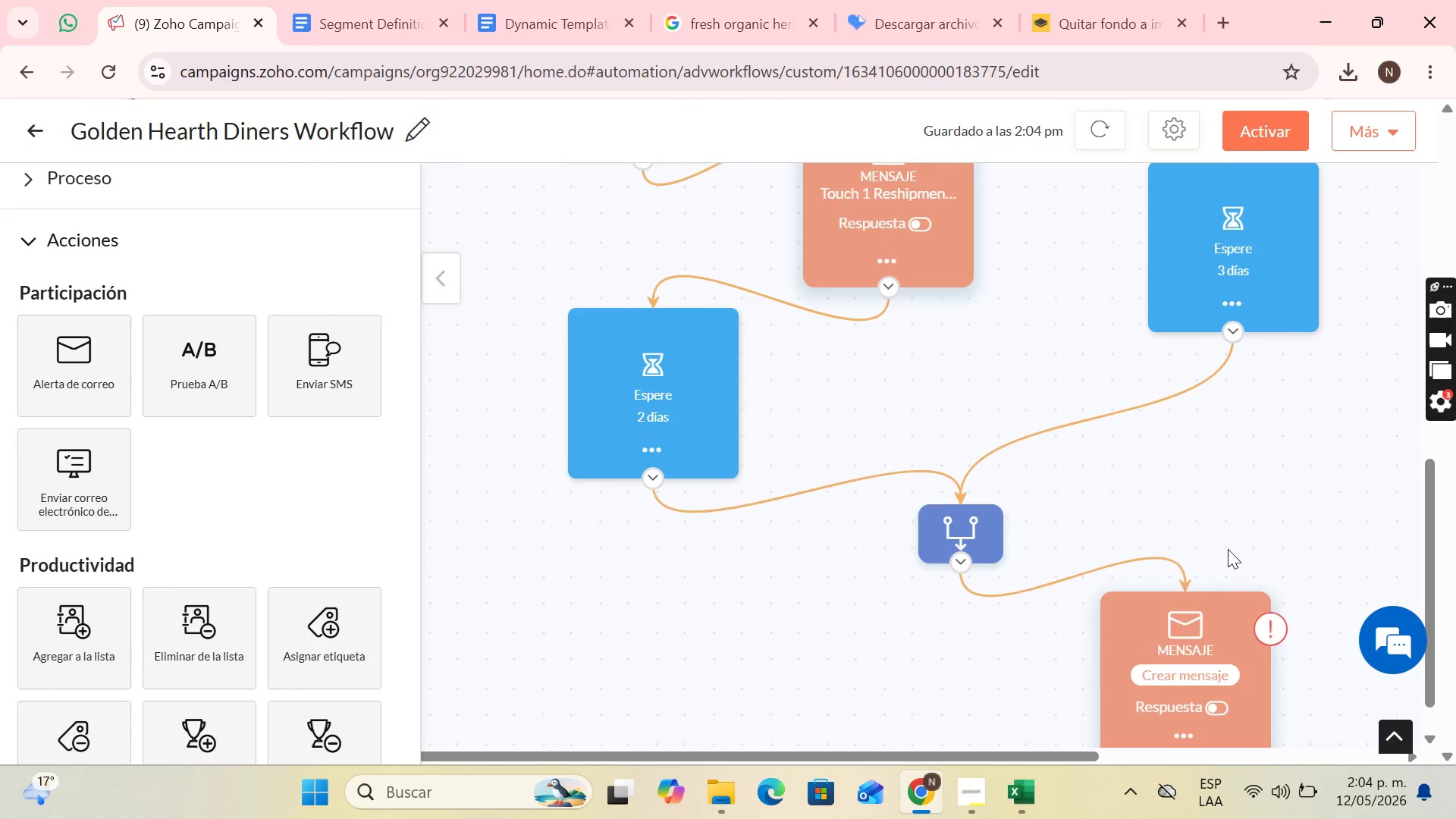 
left_click_drag(start_coordinate=[1185, 620], to_coordinate=[945, 644])
 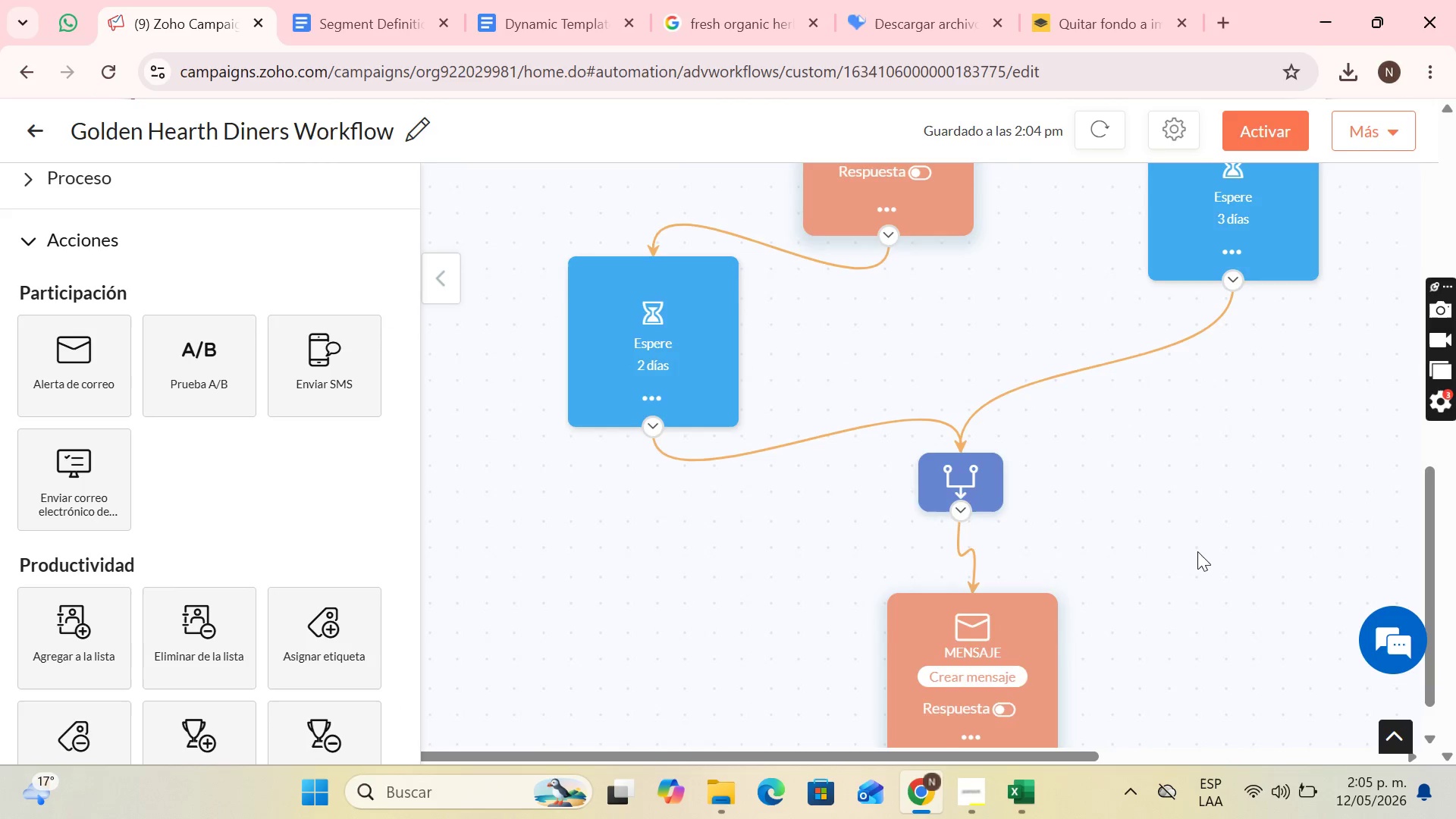 
scroll: coordinate [1205, 688], scroll_direction: none, amount: 0.0
 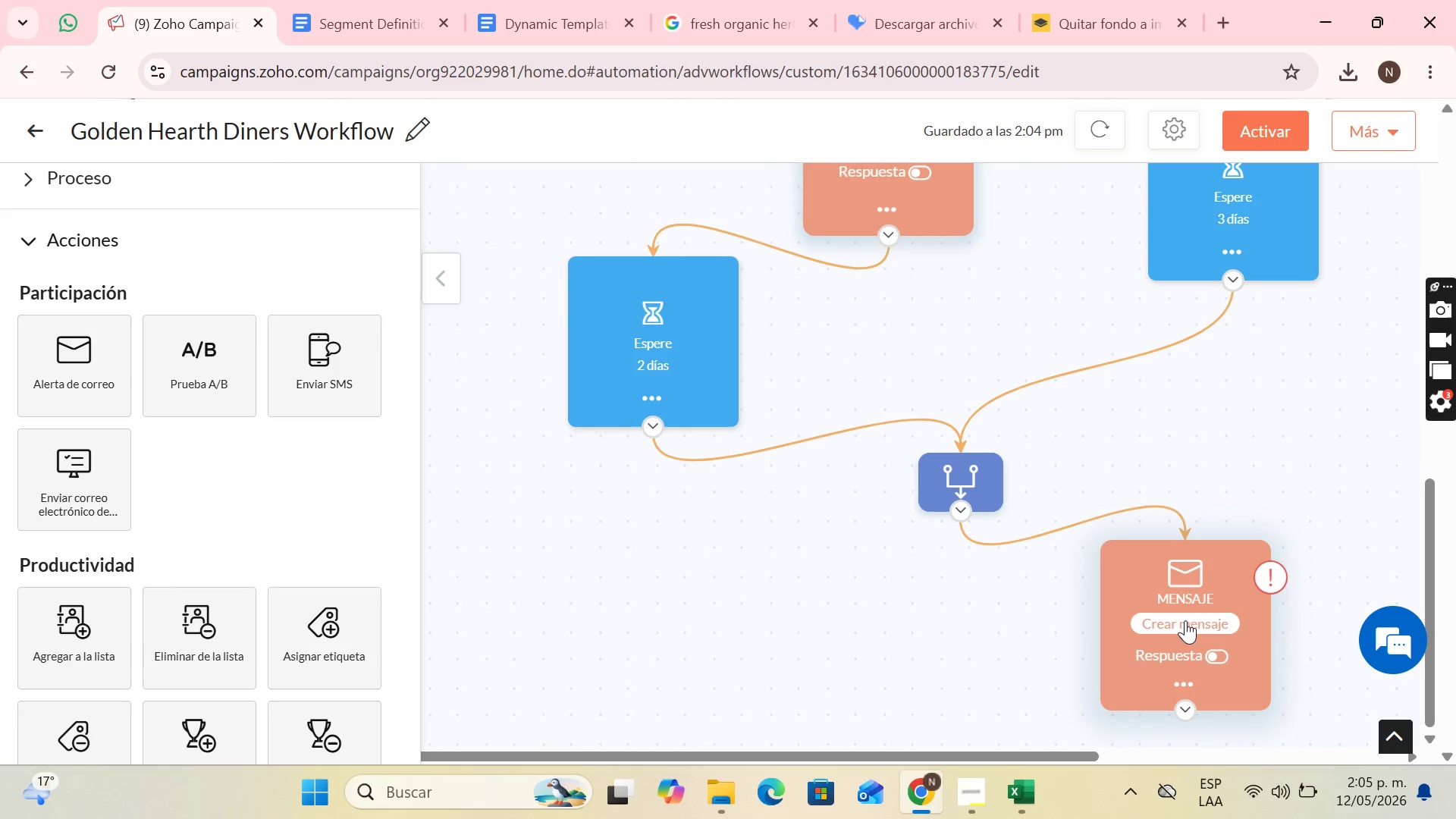 
scroll: coordinate [1206, 549], scroll_direction: up, amount: 8.0
 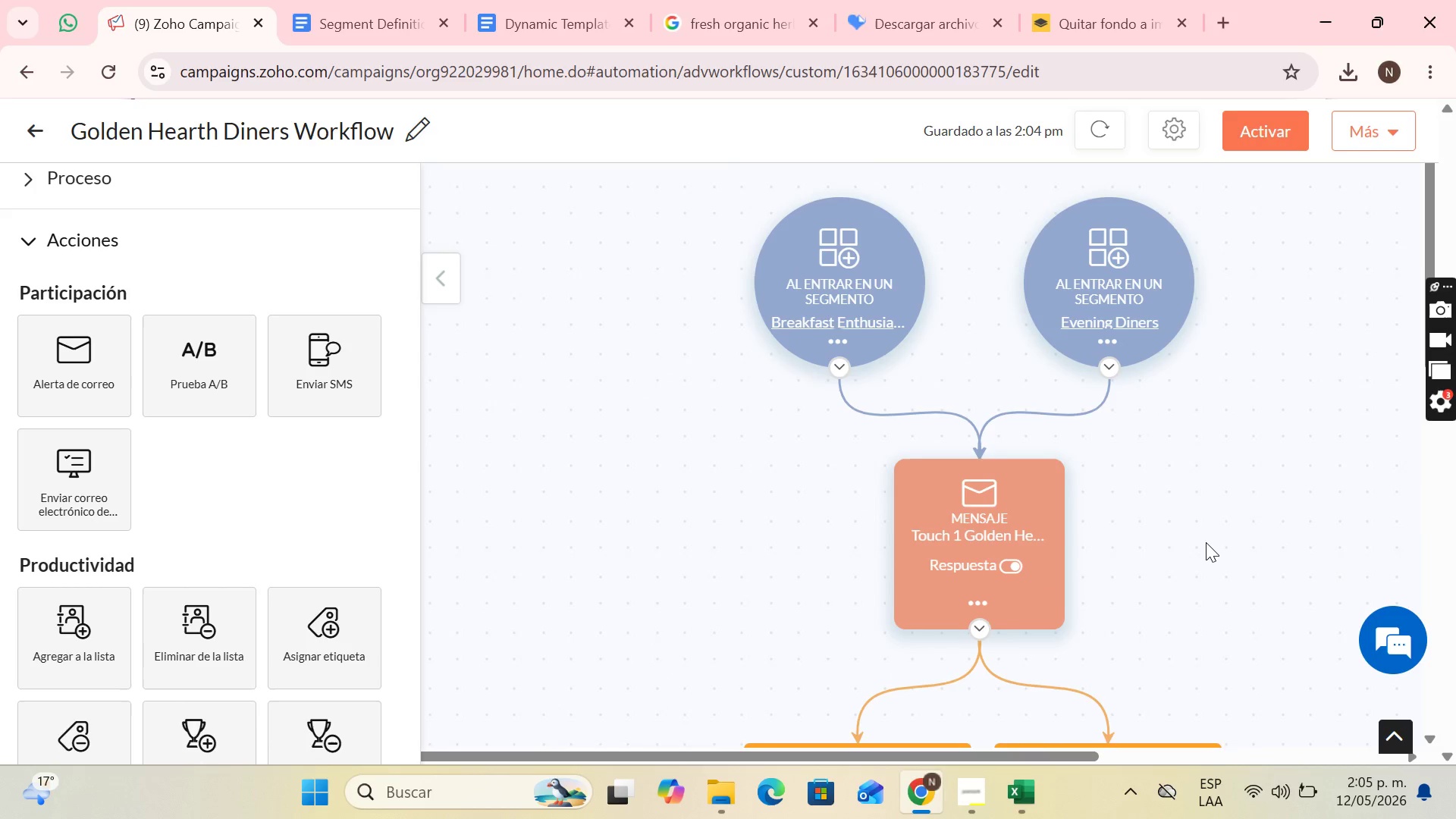 
scroll: coordinate [1134, 536], scroll_direction: down, amount: 5.0
 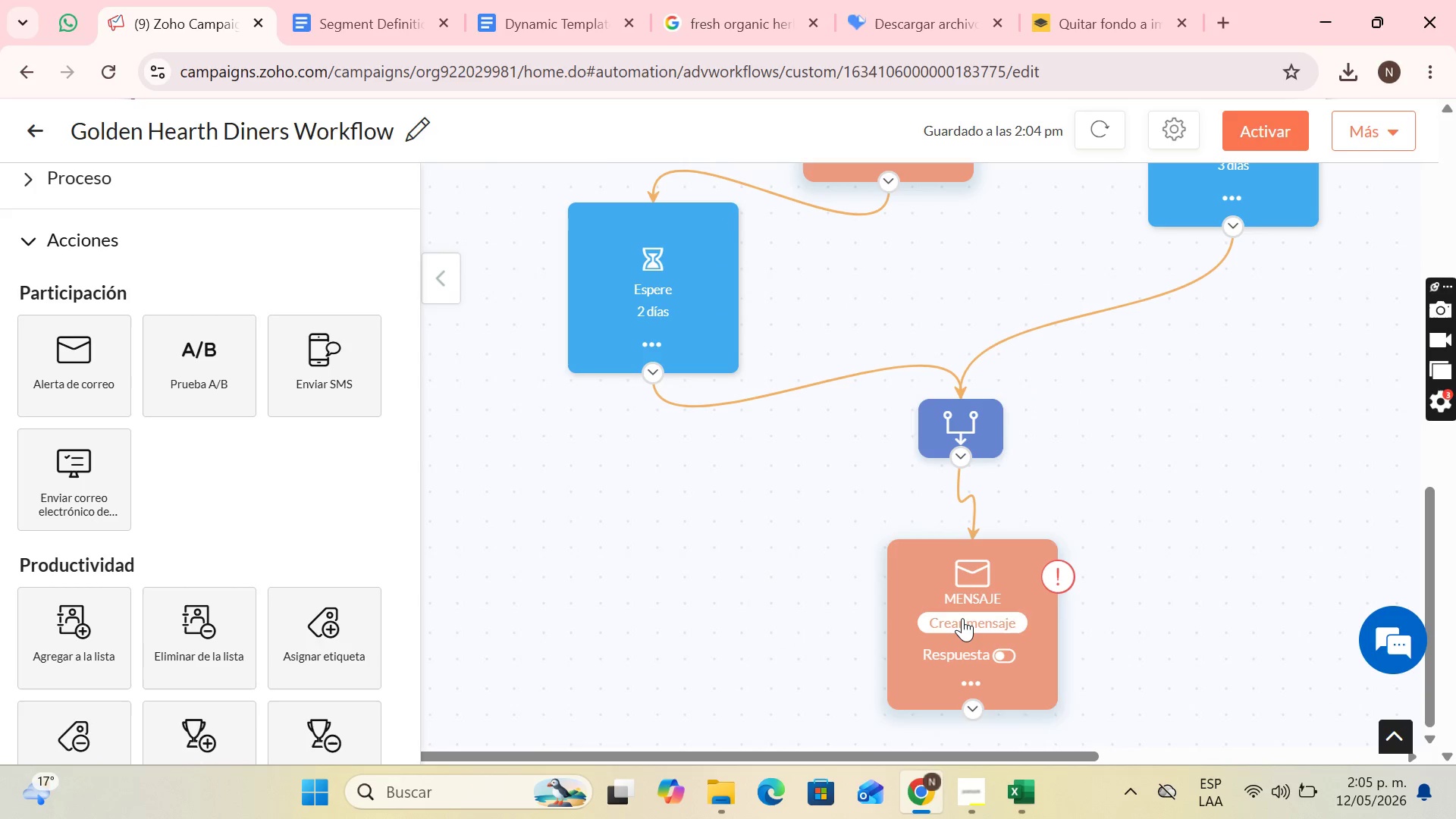 
left_click([962, 618])
 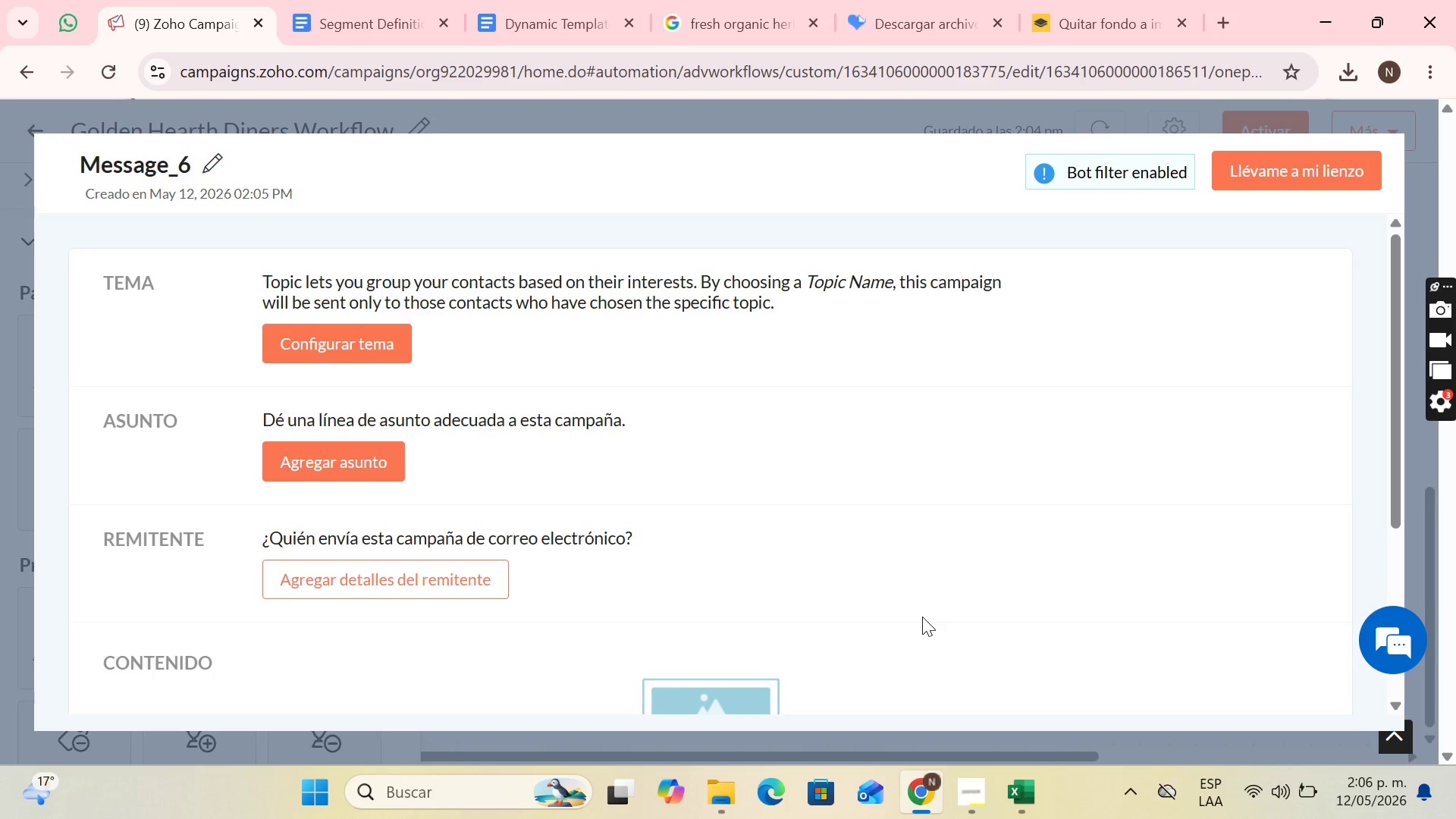 
wait(110.95)
 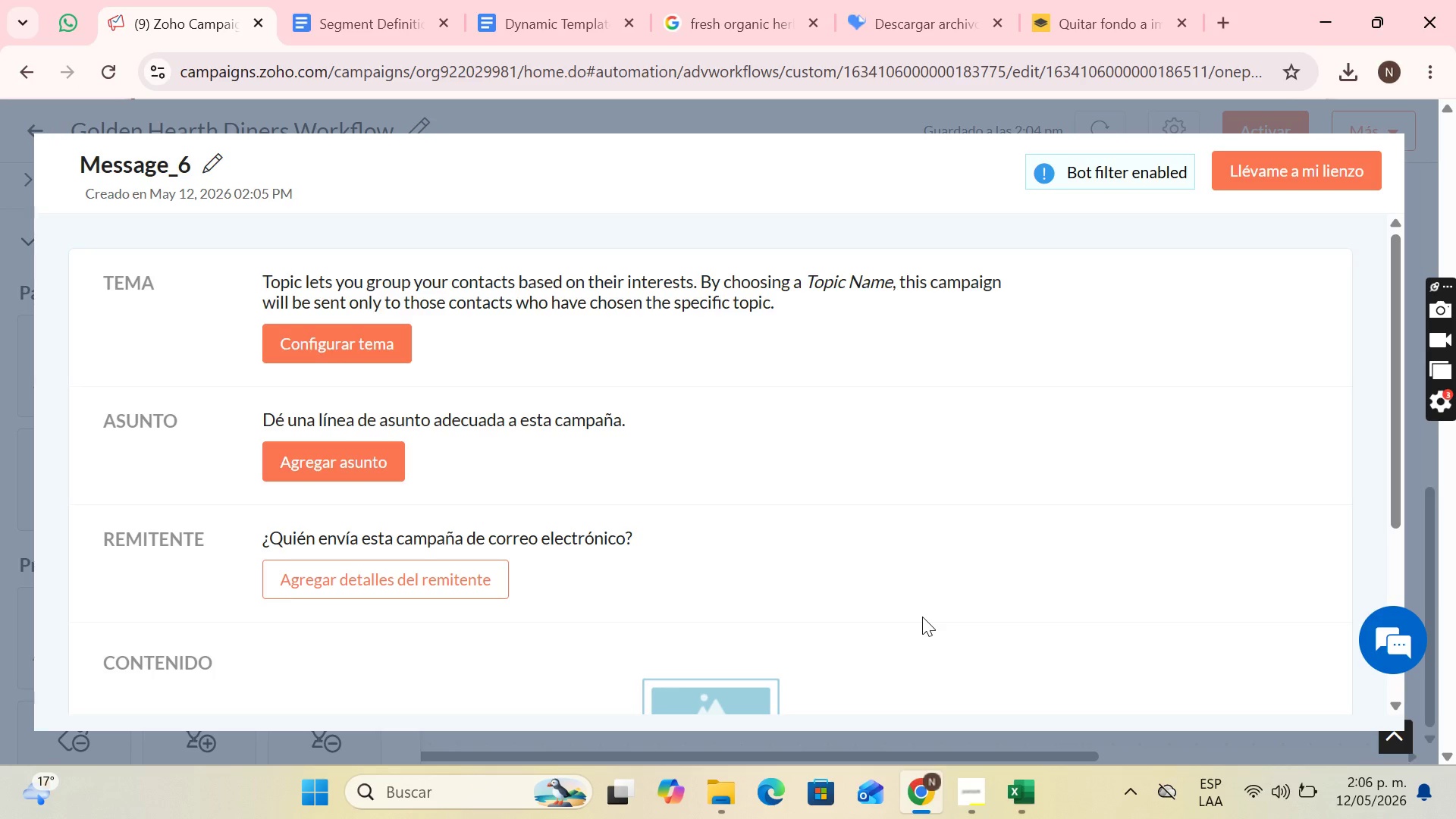 
left_click([1266, 162])
 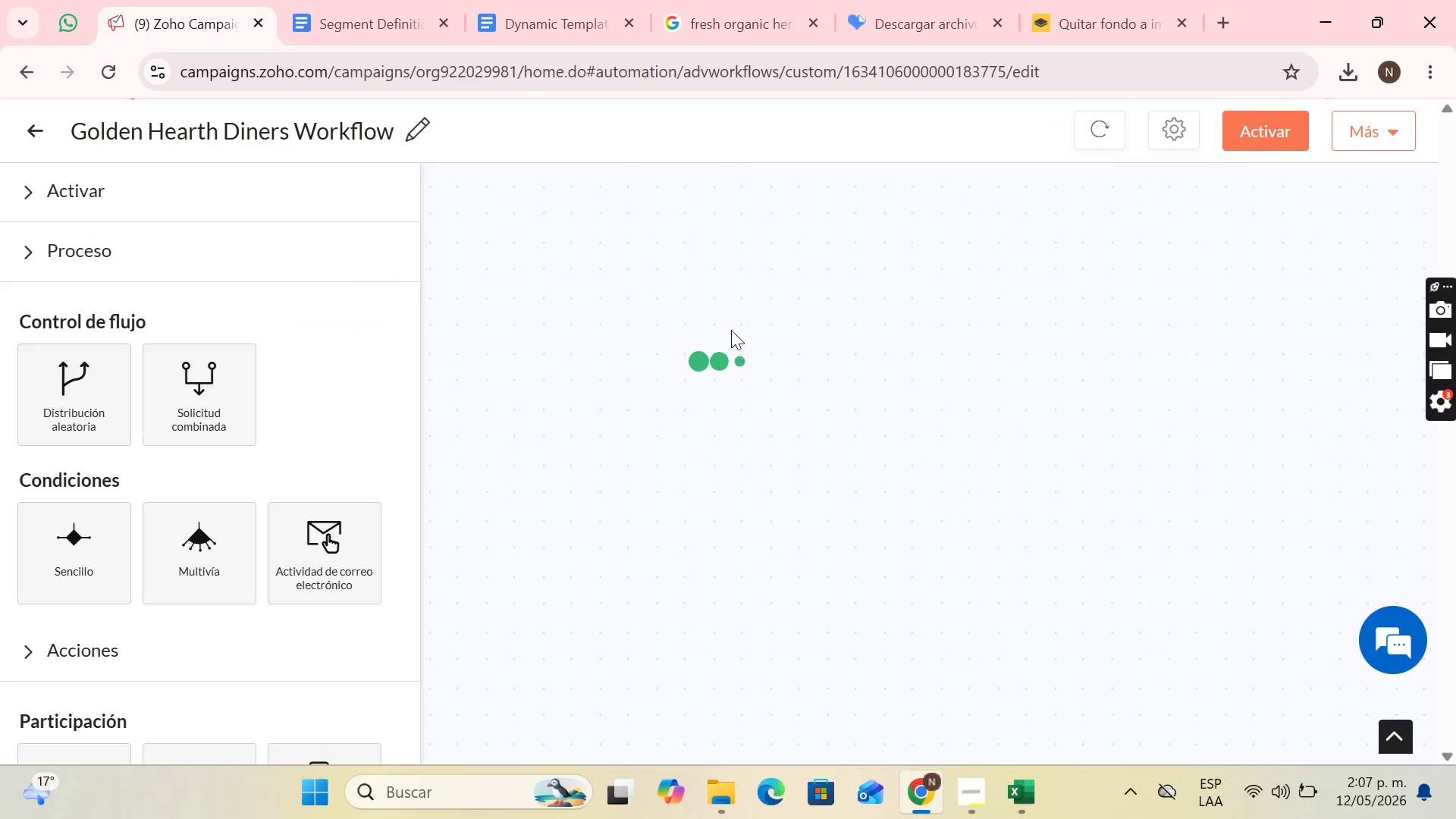 
scroll: coordinate [1075, 356], scroll_direction: down, amount: 8.0
 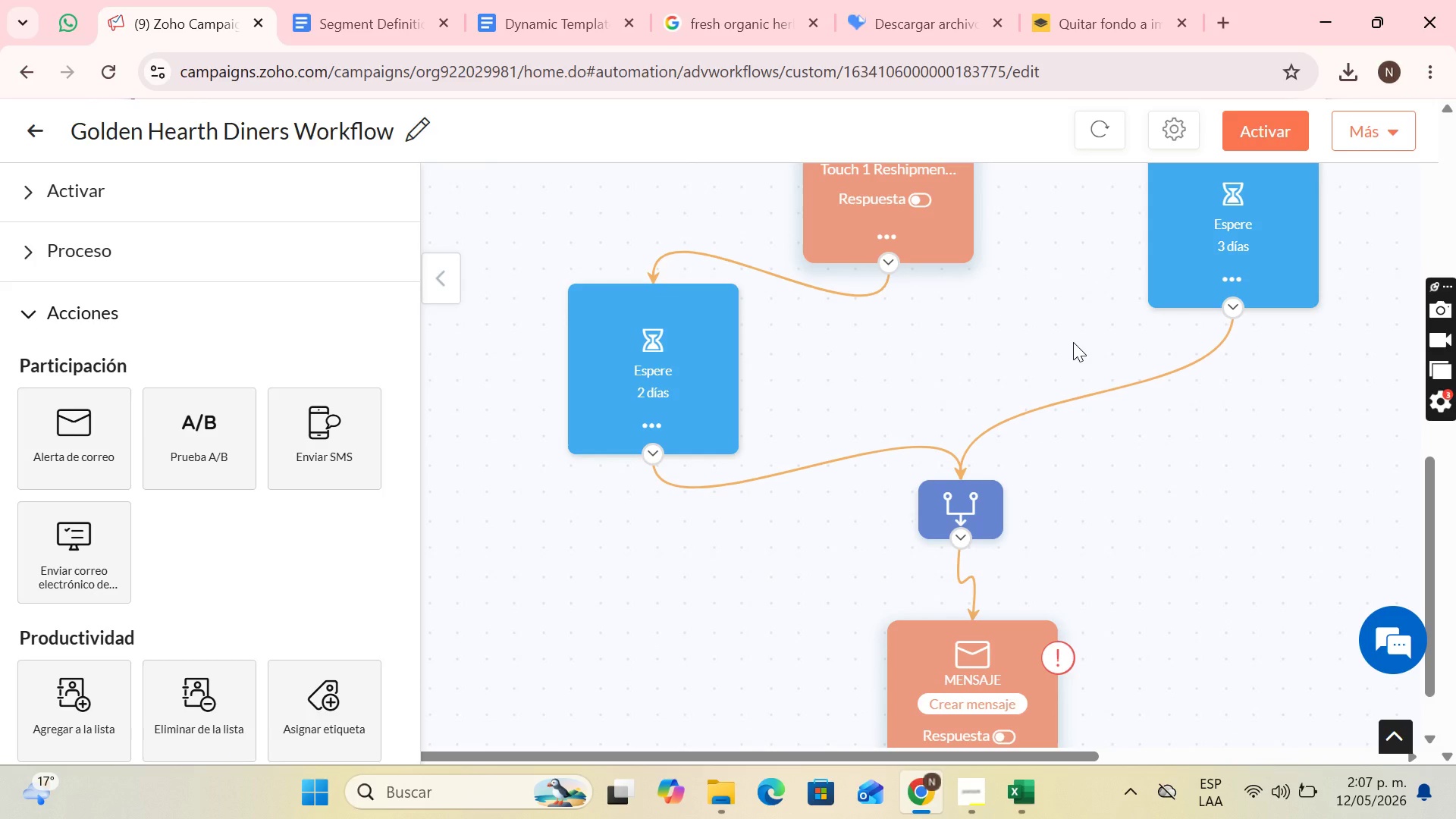 
scroll: coordinate [1073, 342], scroll_direction: up, amount: 3.0
 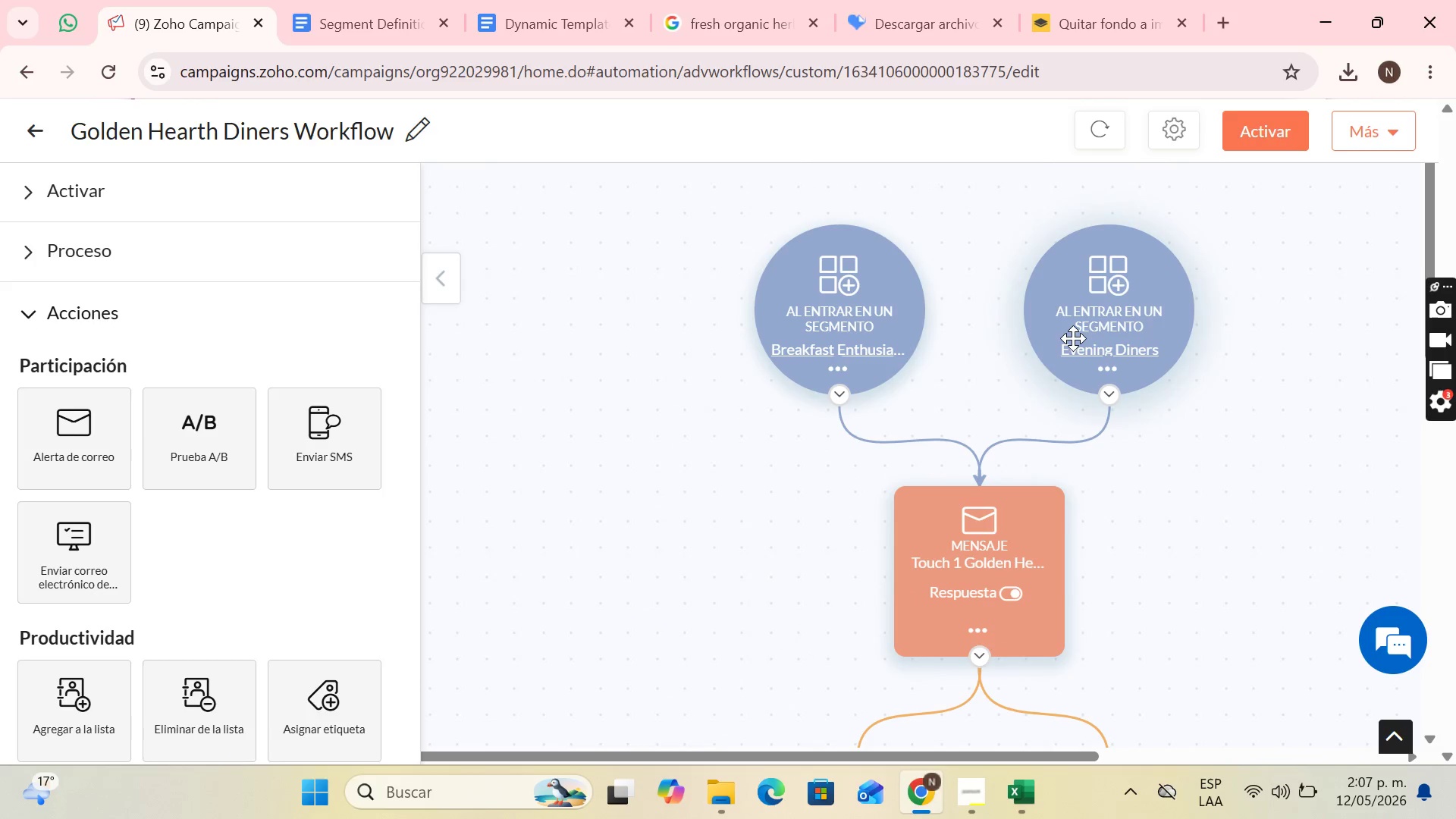 
scroll: coordinate [1073, 340], scroll_direction: down, amount: 10.0
 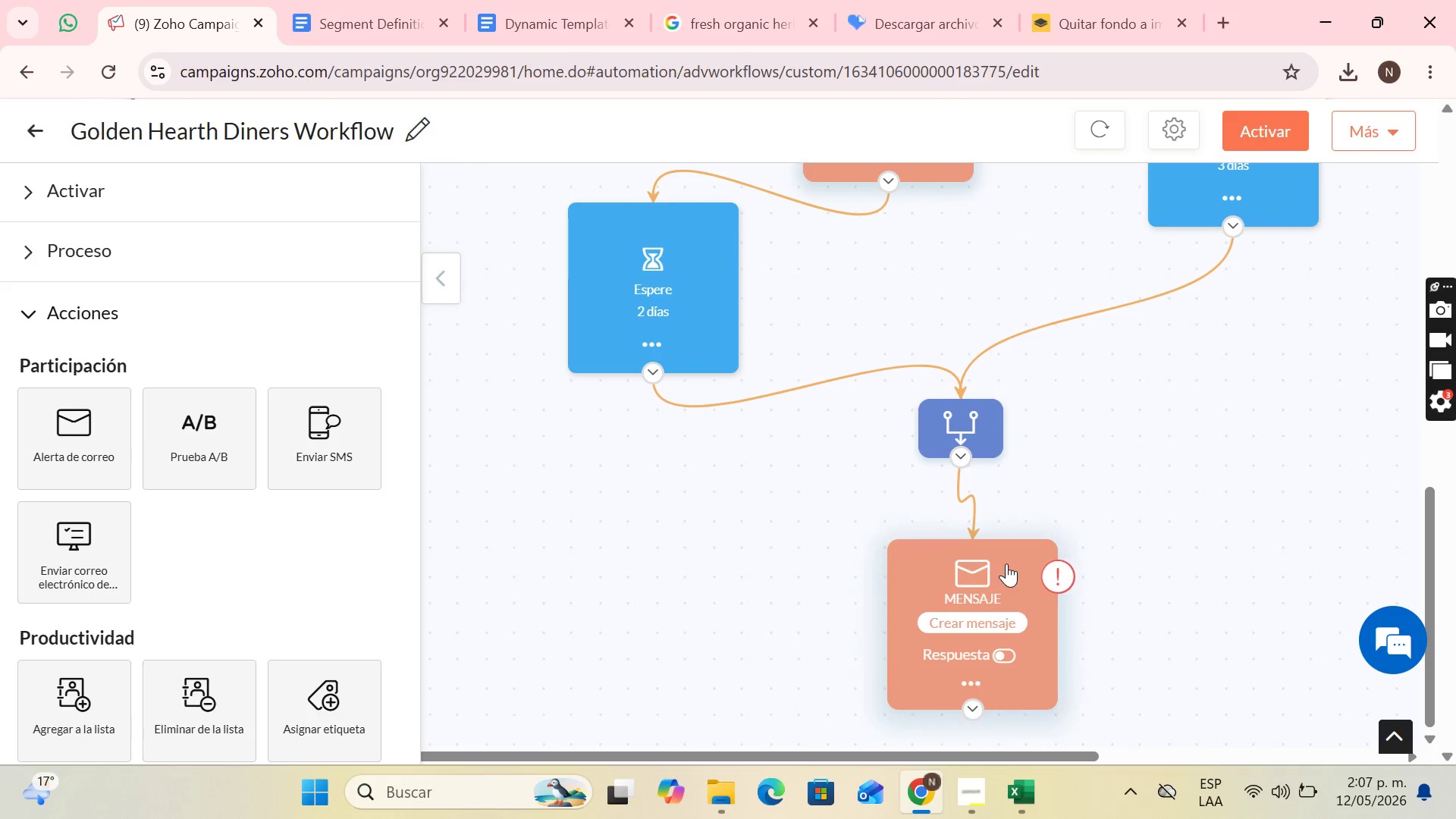 
scroll: coordinate [1002, 502], scroll_direction: up, amount: 5.0
 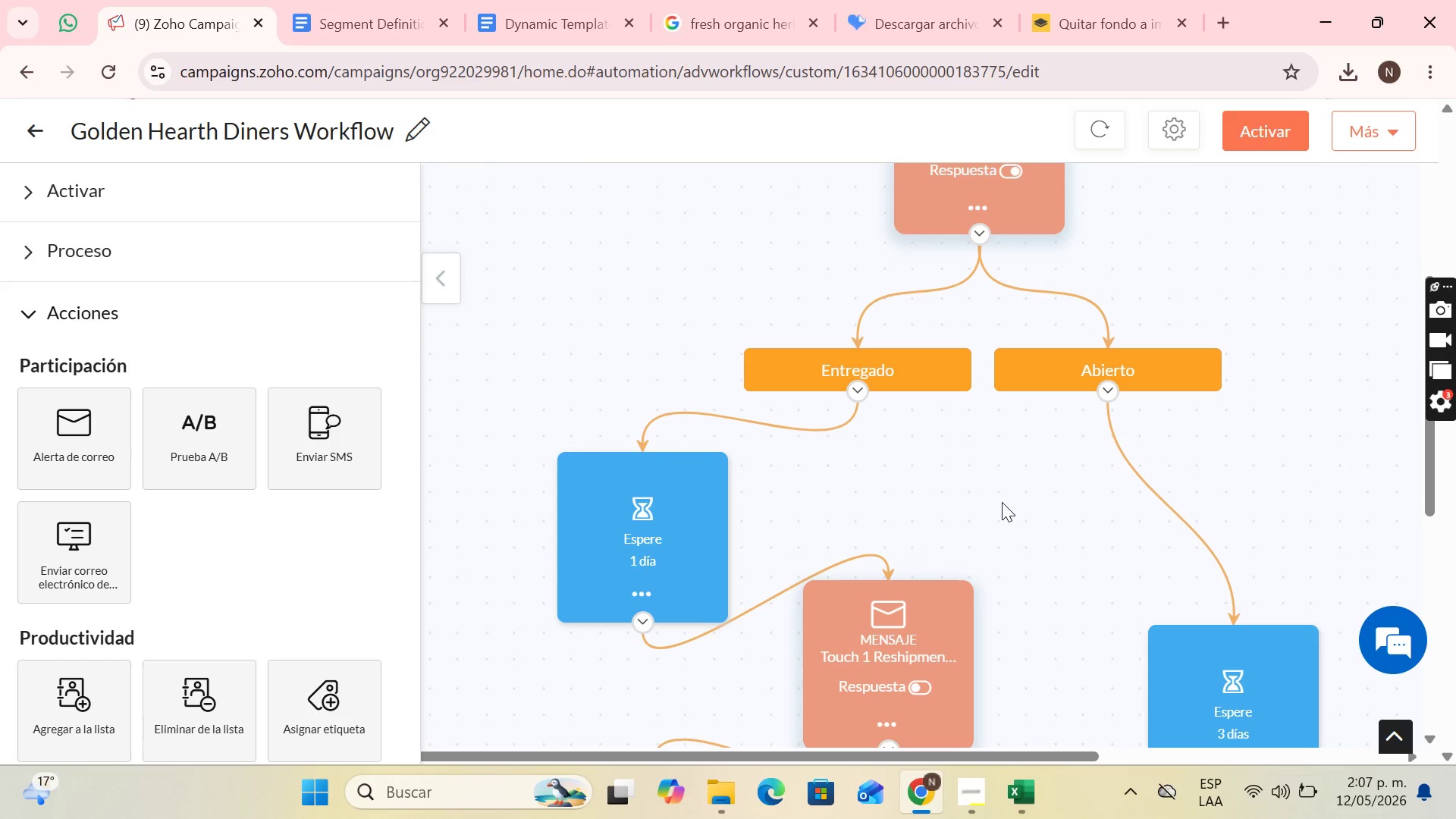 
scroll: coordinate [1009, 486], scroll_direction: down, amount: 8.0
 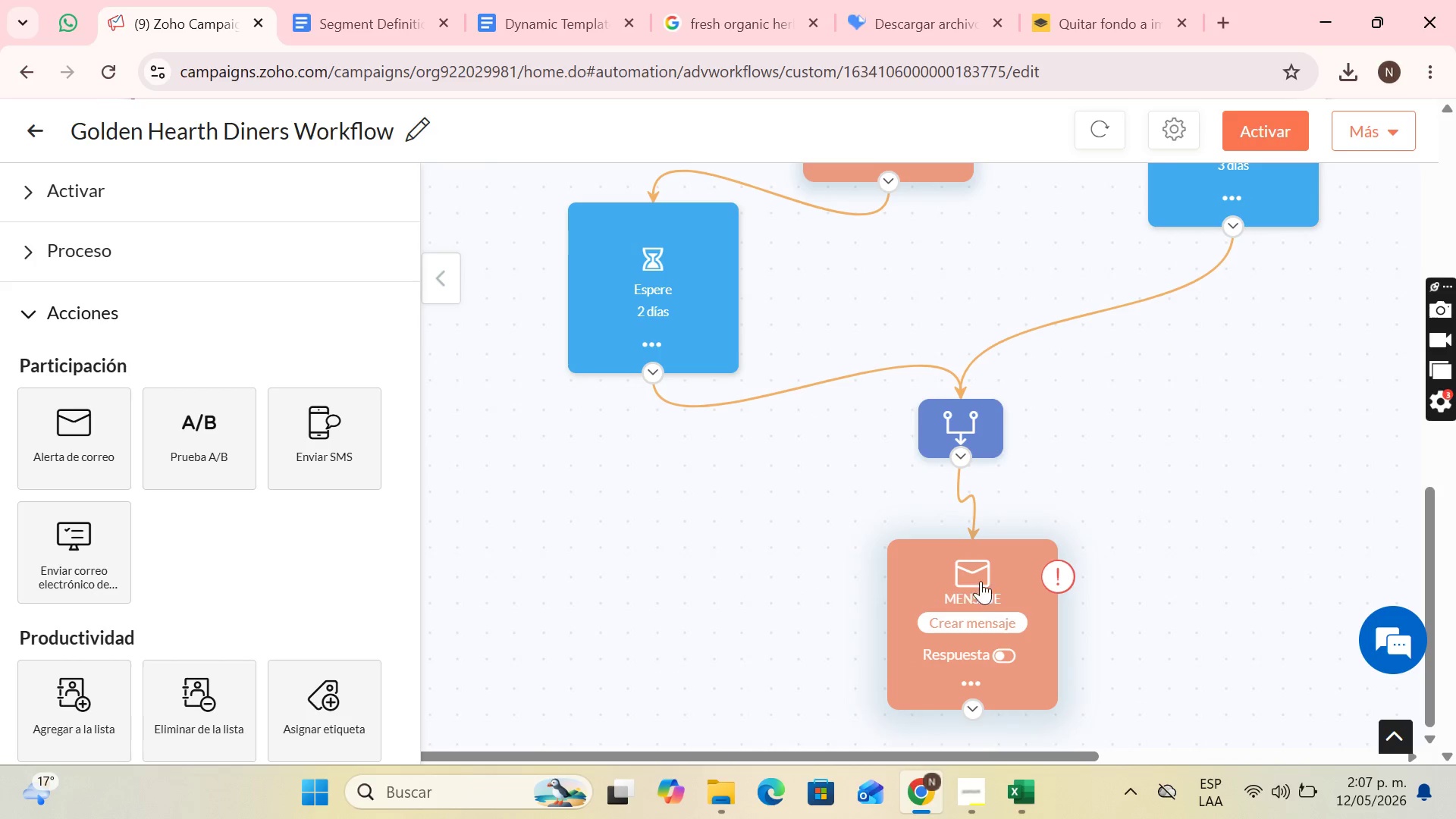 
scroll: coordinate [1014, 504], scroll_direction: up, amount: 4.0
 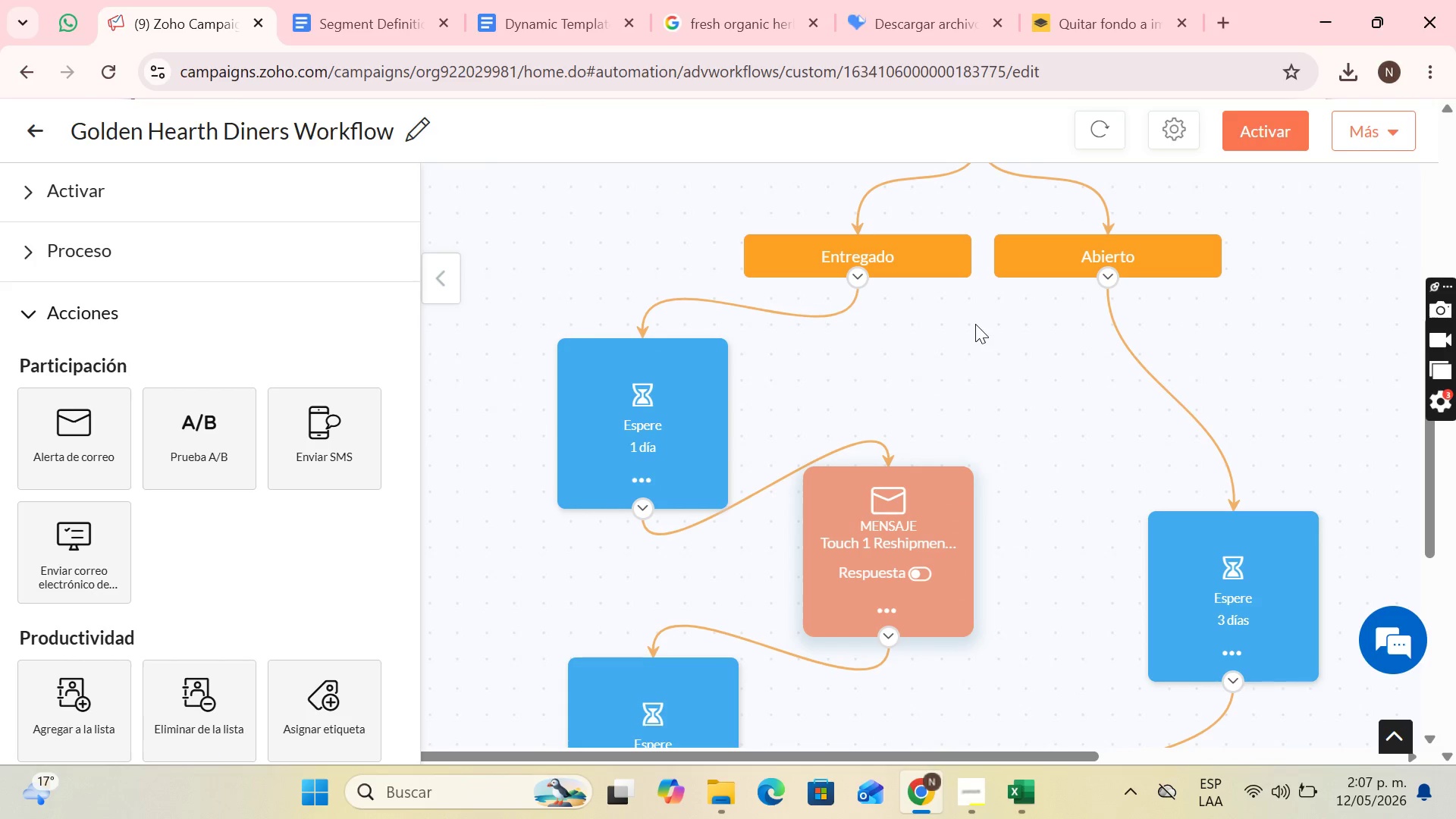 
scroll: coordinate [968, 340], scroll_direction: down, amount: 5.0
 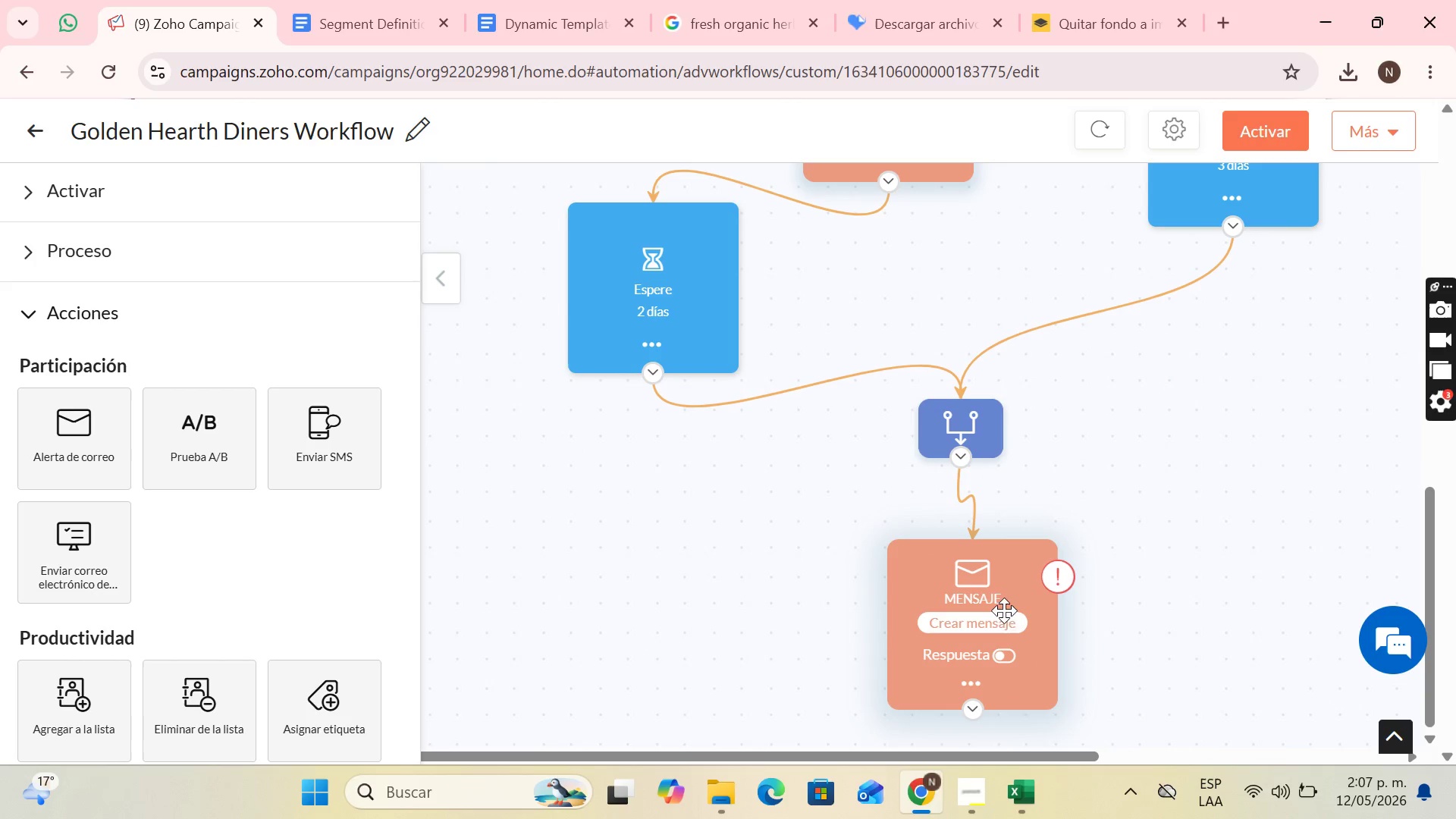 
left_click([1003, 613])
 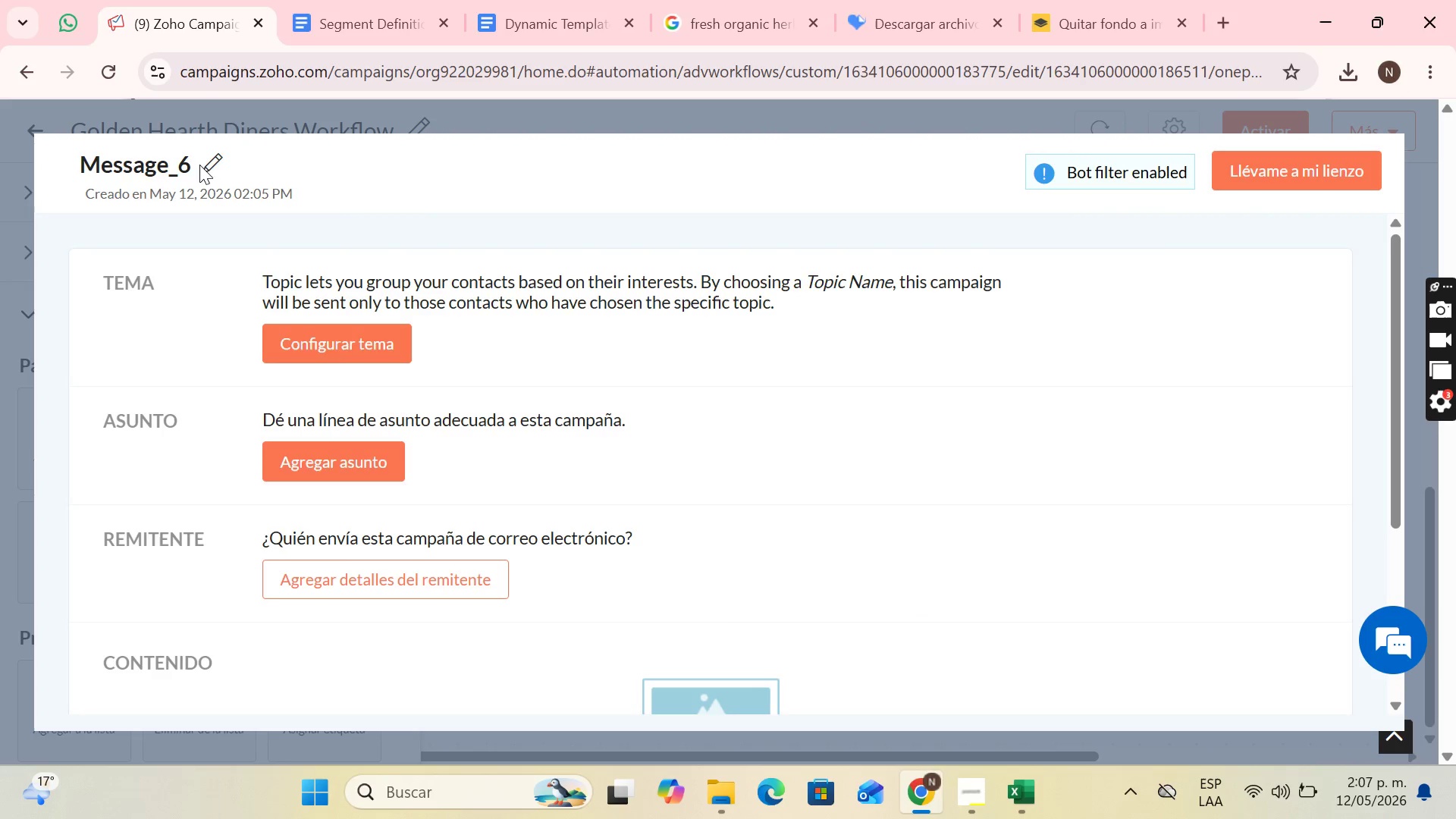 
left_click([216, 164])
 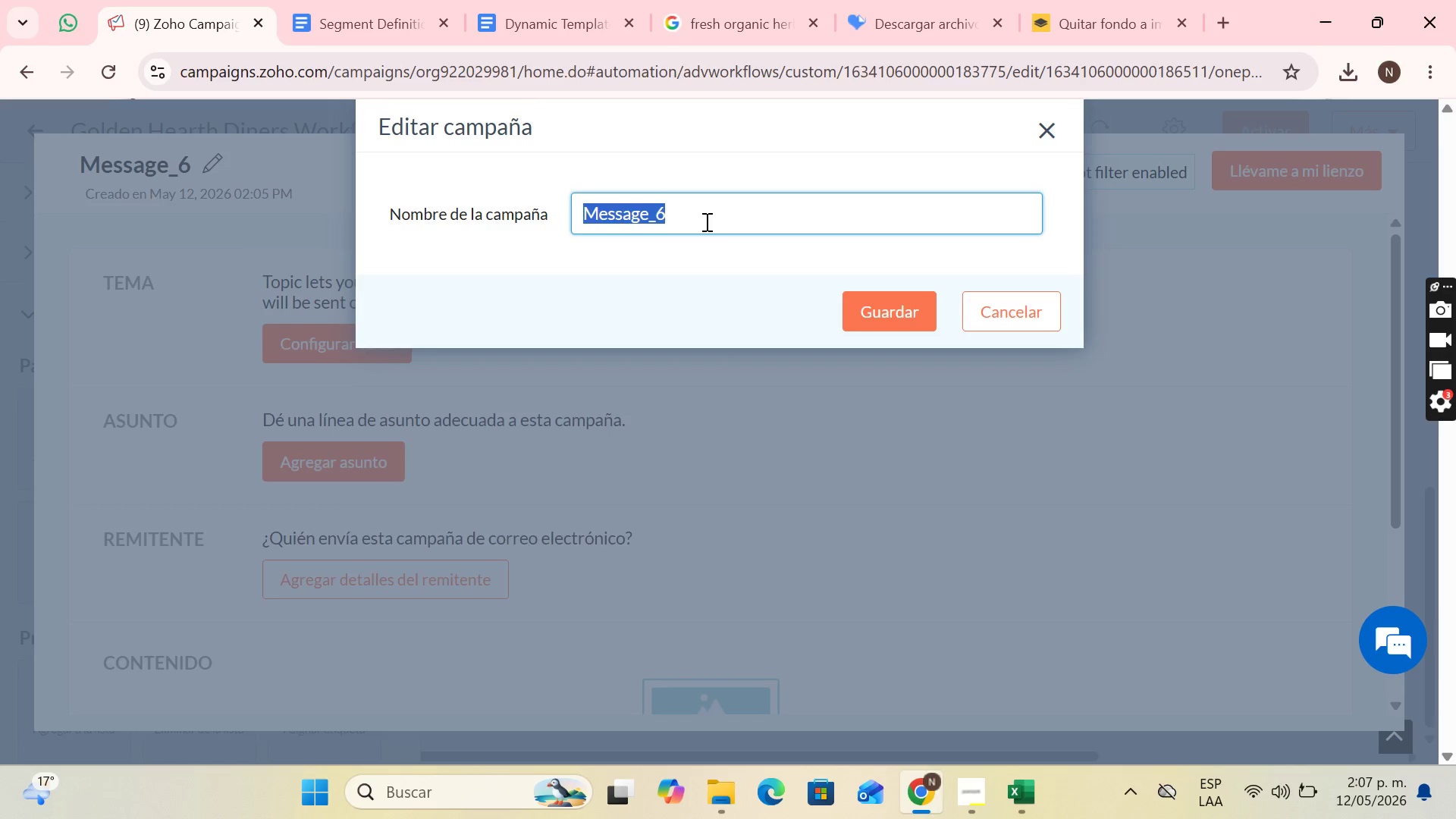 
key(Backspace)
type(t)
key(Backspace)
type(Touch 2 )
key(Backspace)
key(Backspace)
type(1)
 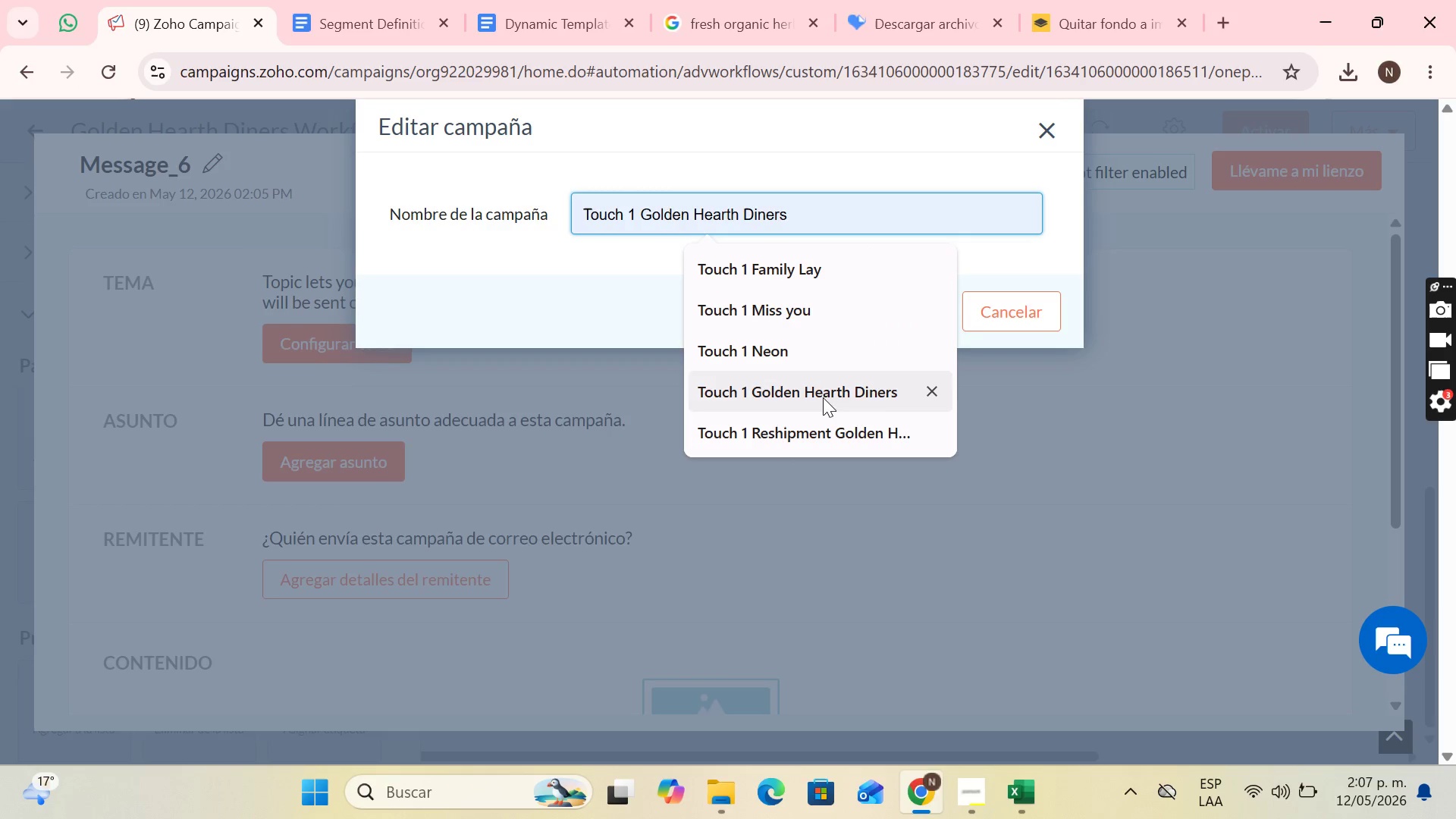 
left_click([839, 400])
 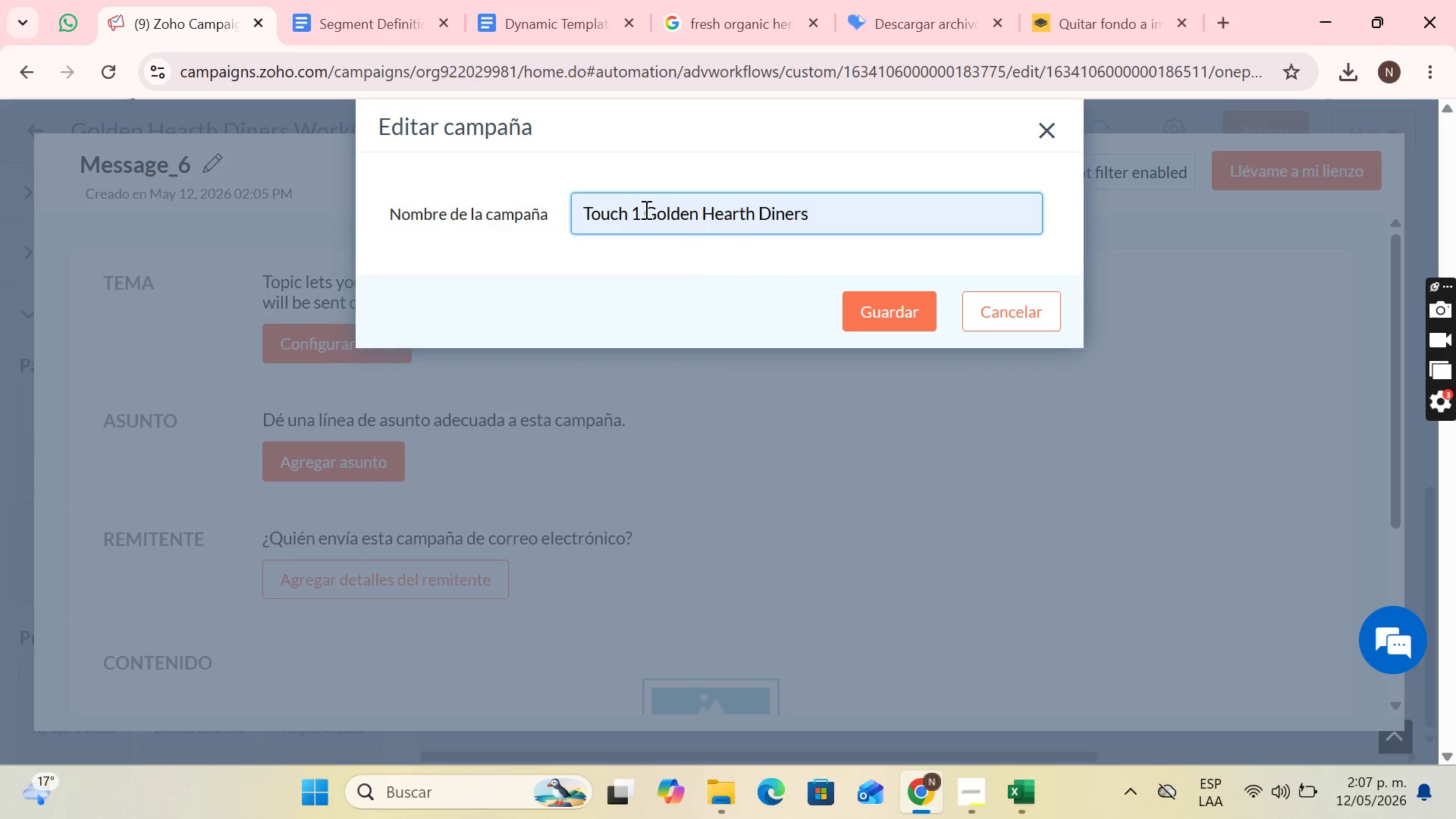 
left_click([641, 209])
 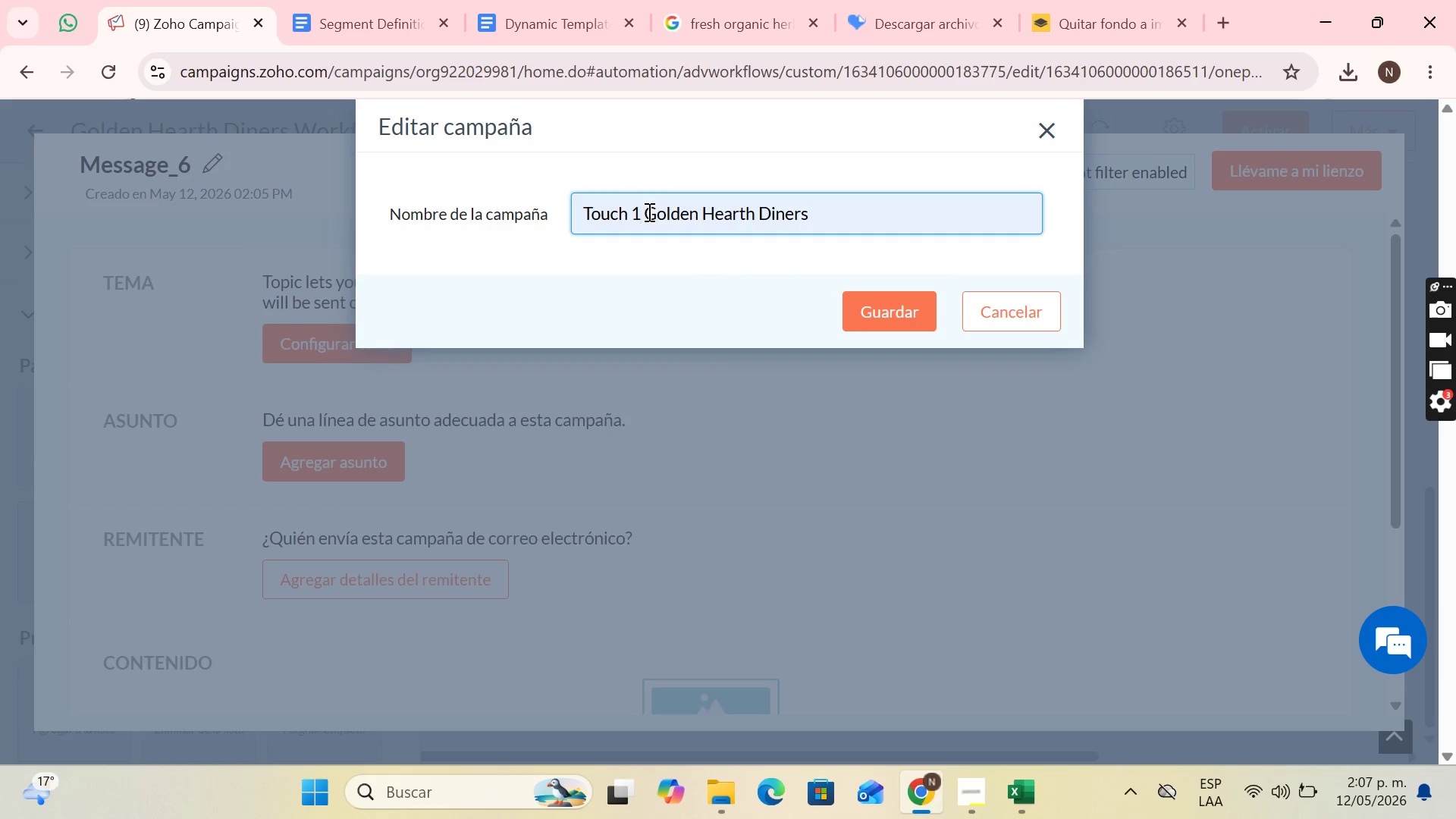 
key(Backspace)
 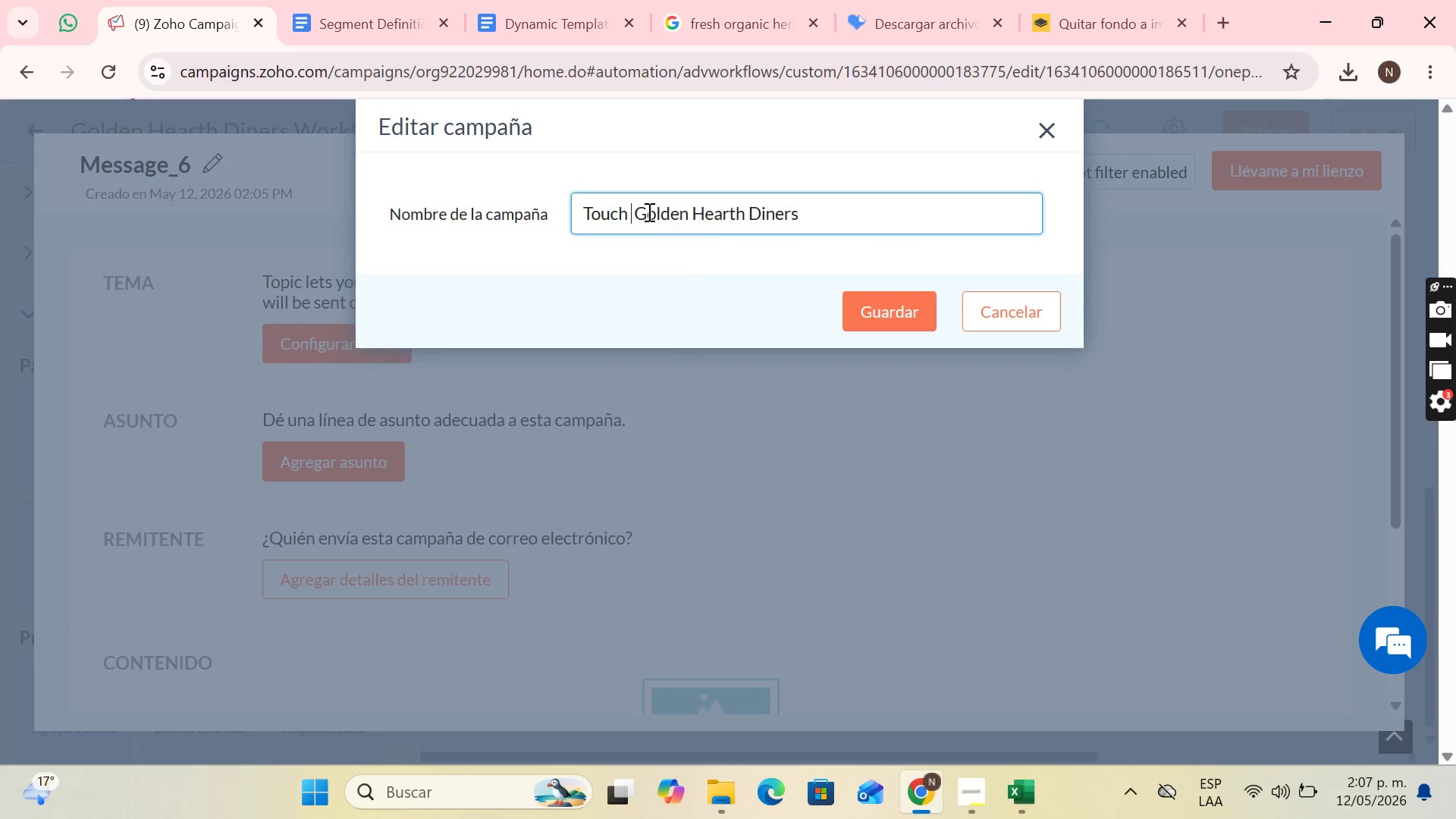 
key(2)
 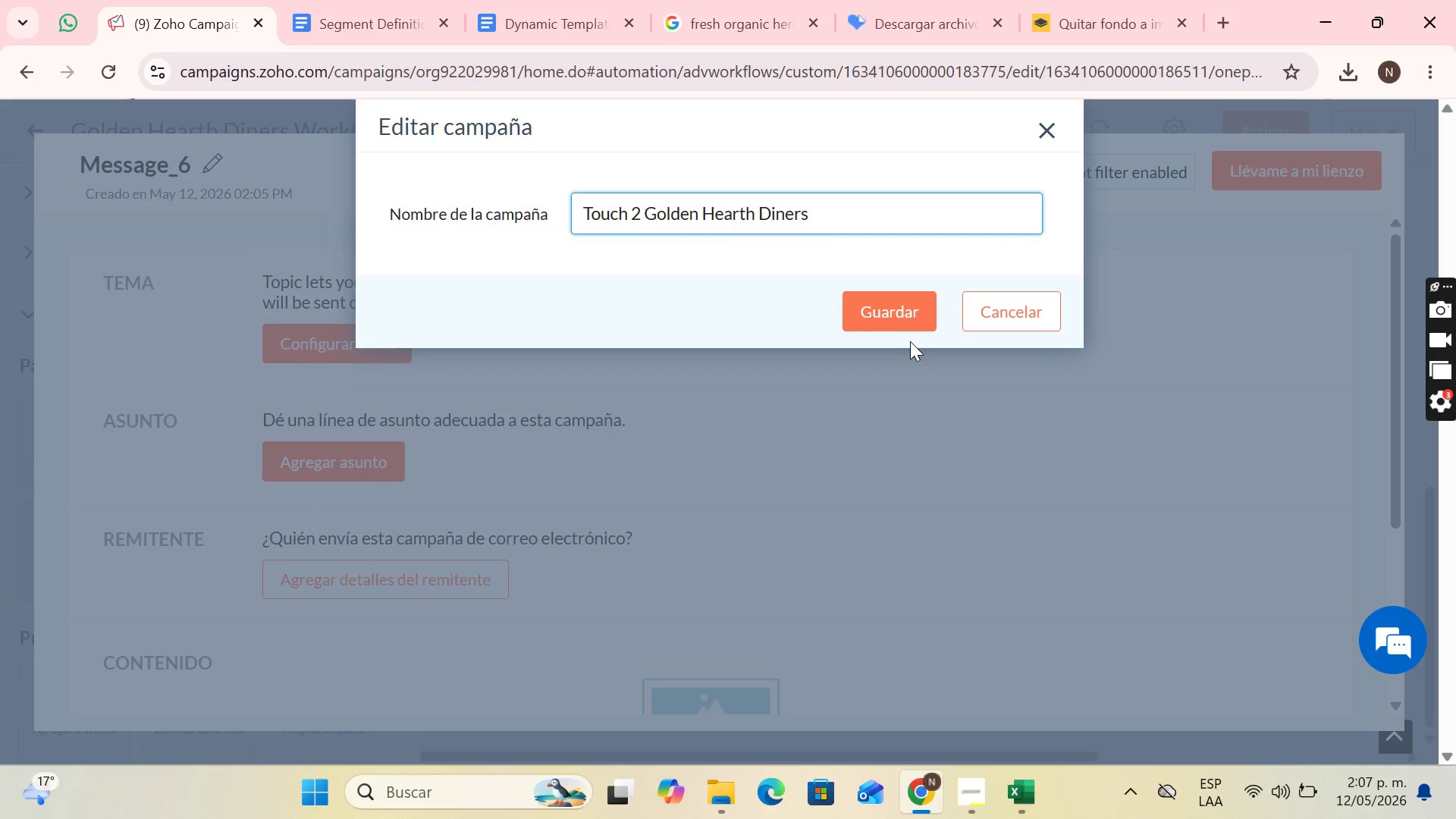 
left_click([896, 322])
 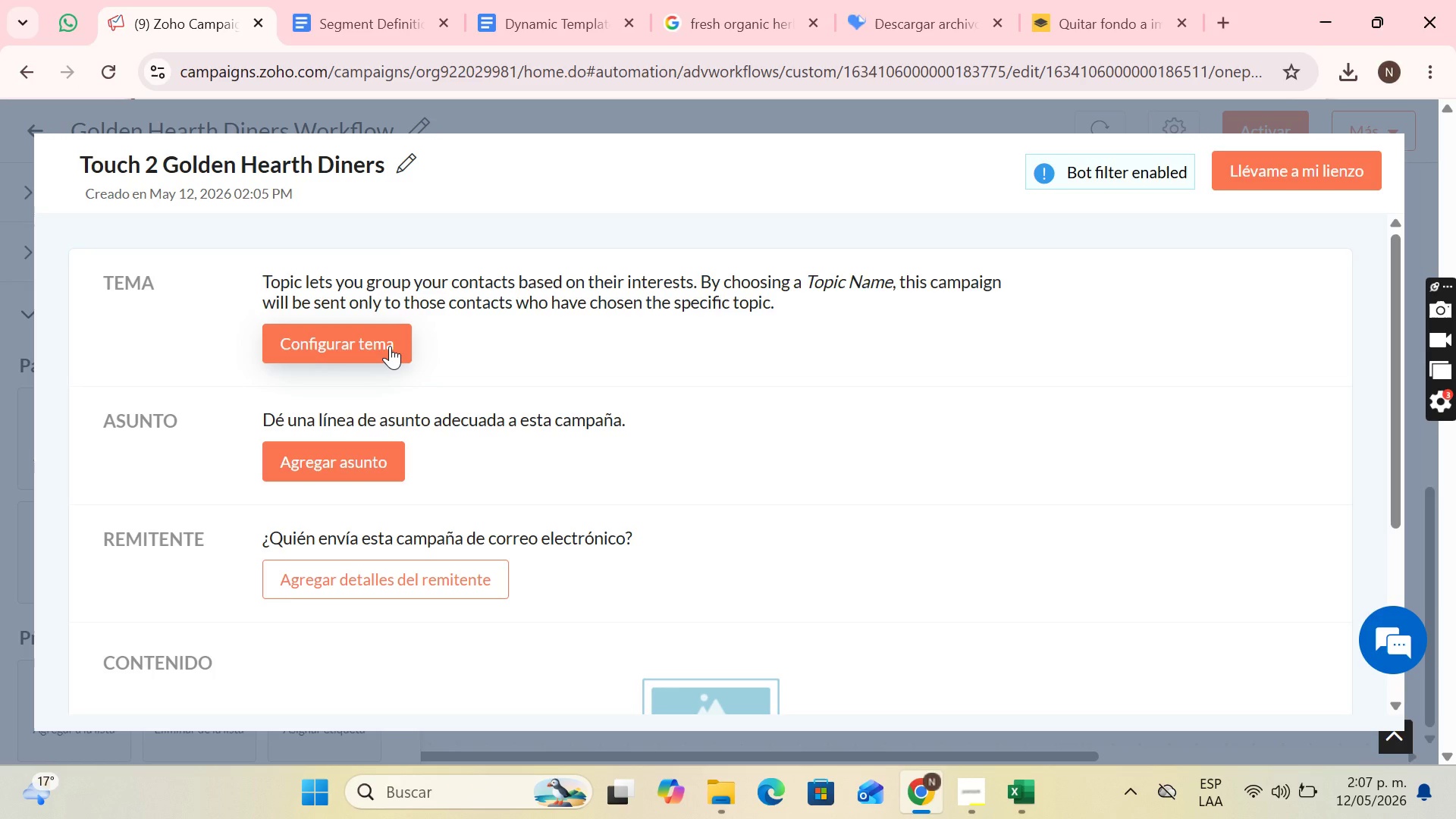 
wait(11.66)
 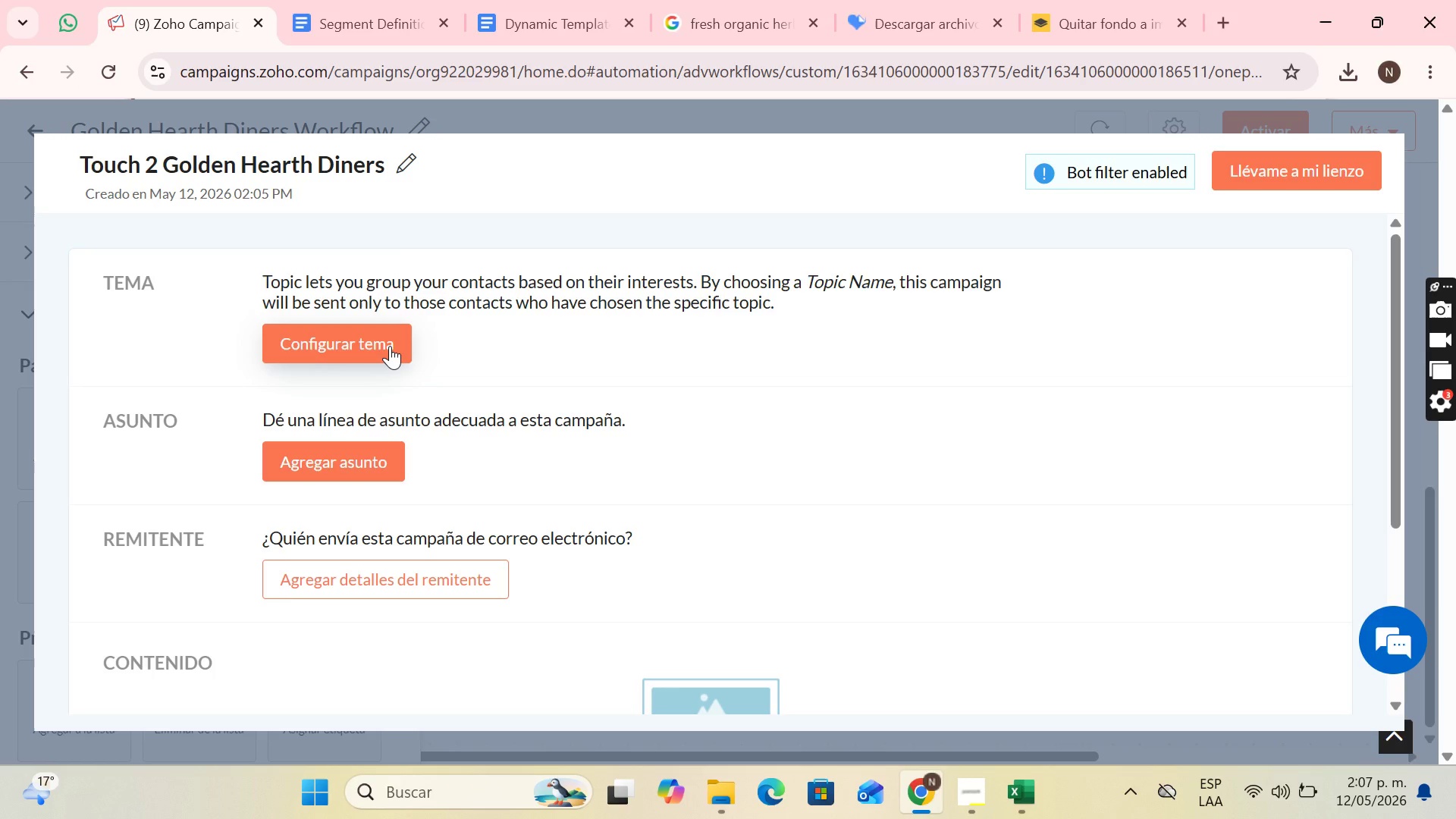 
left_click([392, 346])
 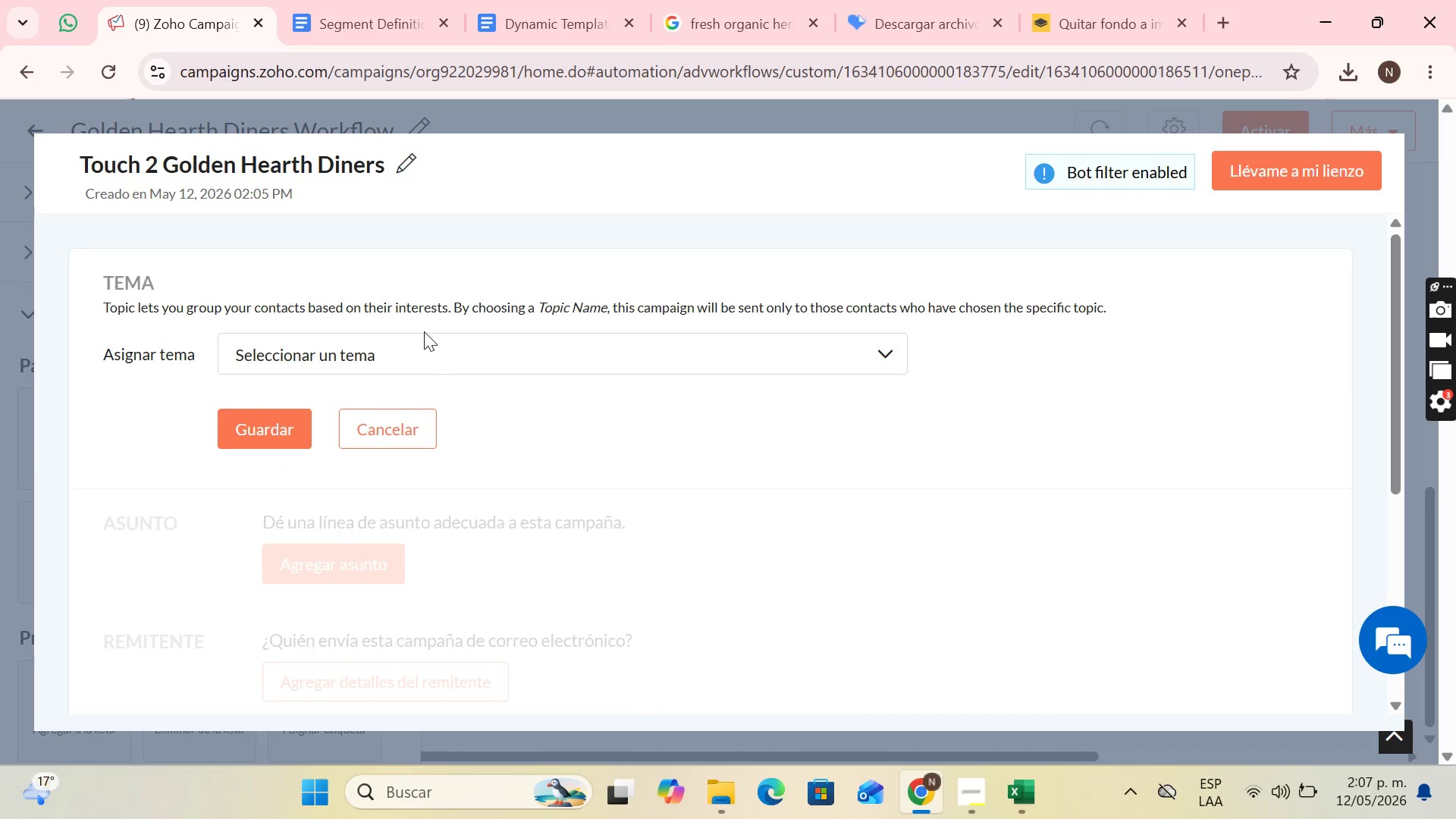 
double_click([425, 356])
 